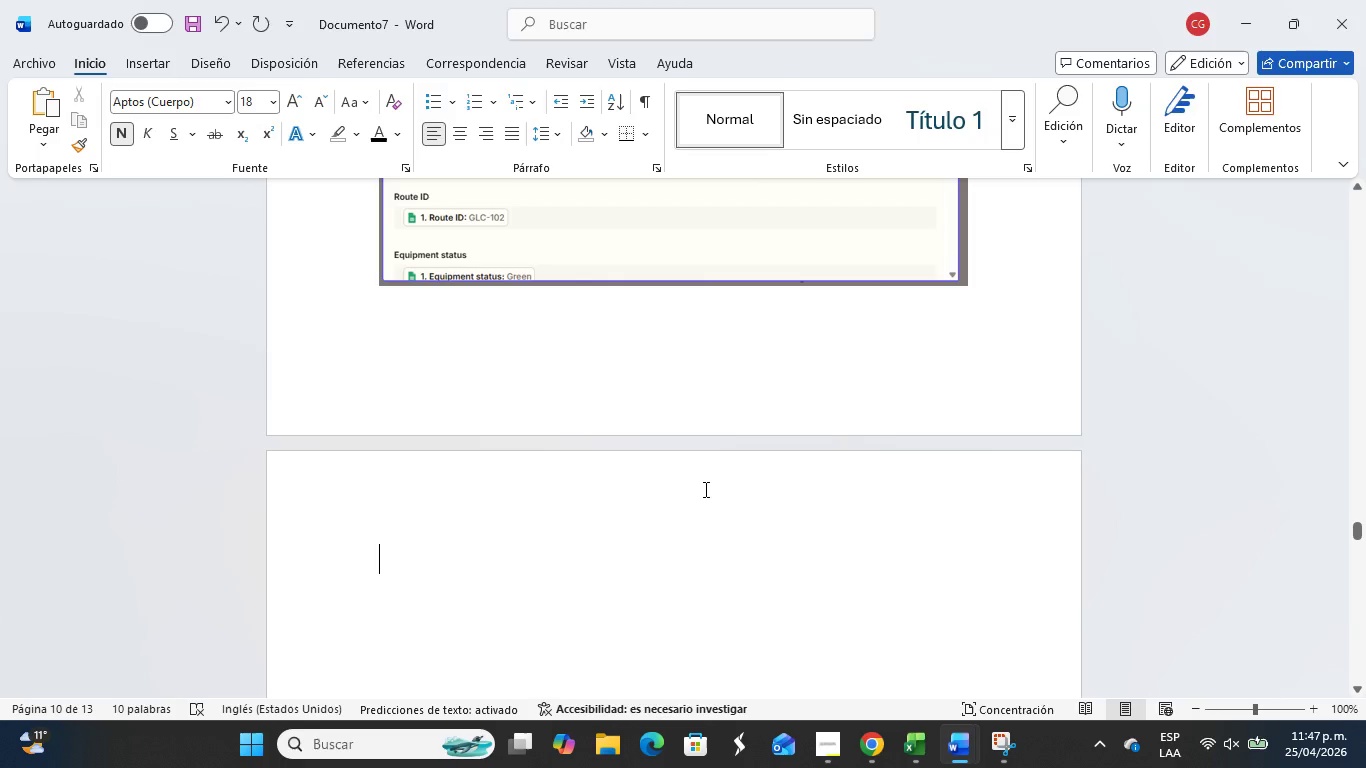 
key(Control+V)
 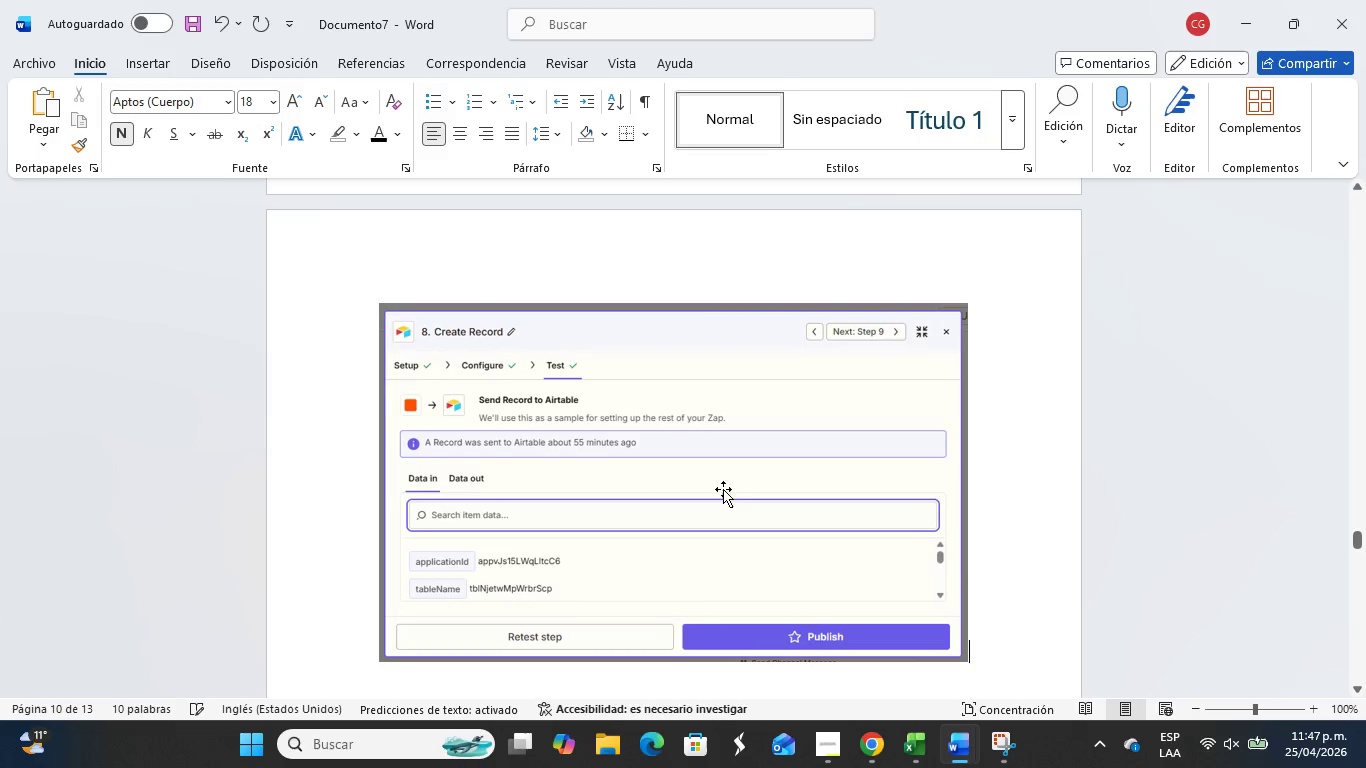 
scroll: coordinate [923, 512], scroll_direction: down, amount: 2.0
 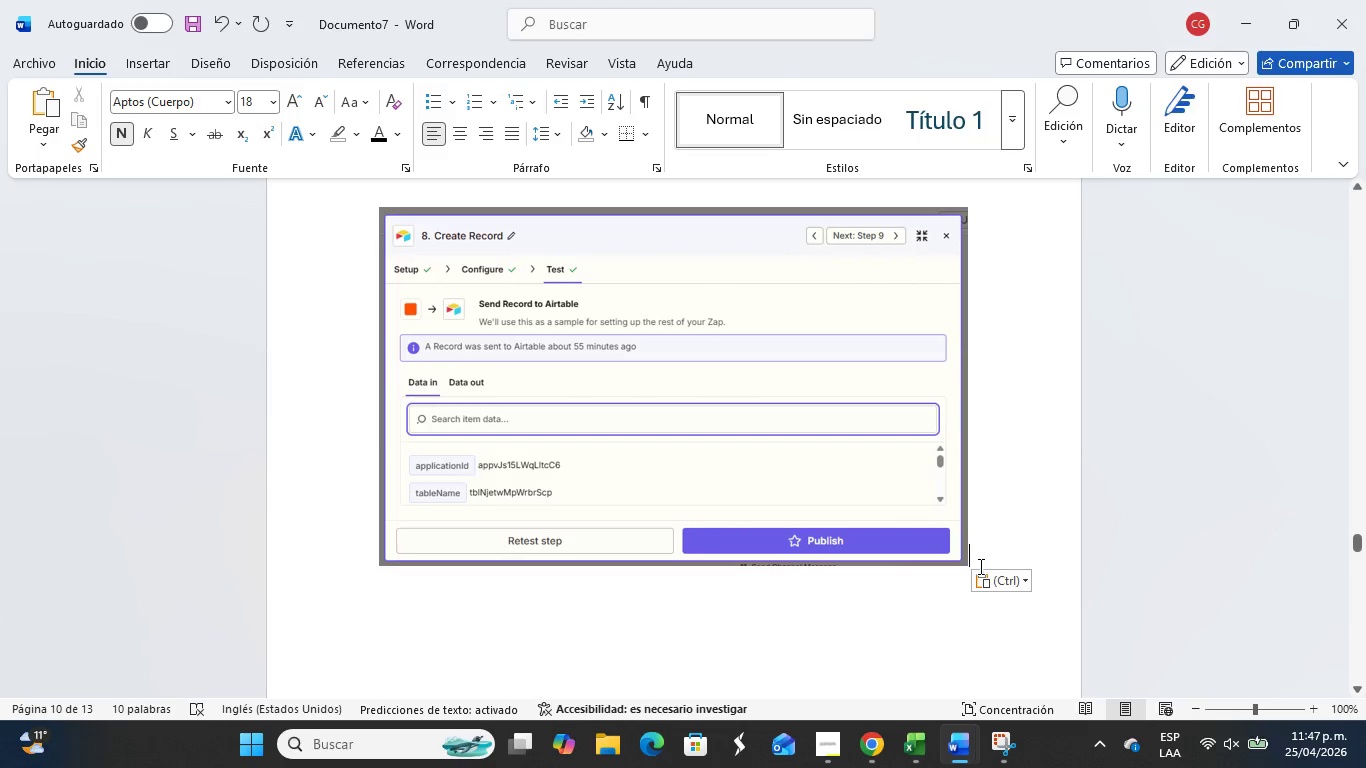 
key(Enter)
 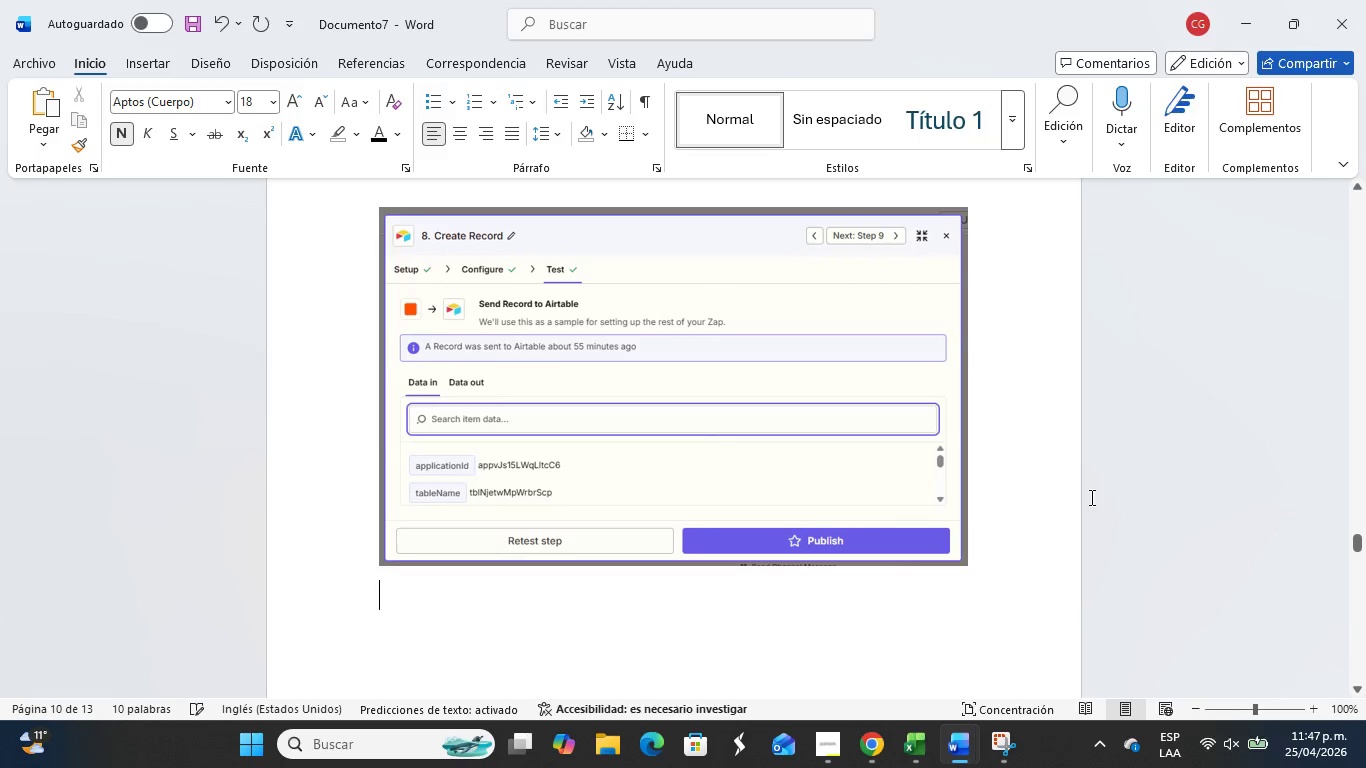 
key(Alt+Tab)
 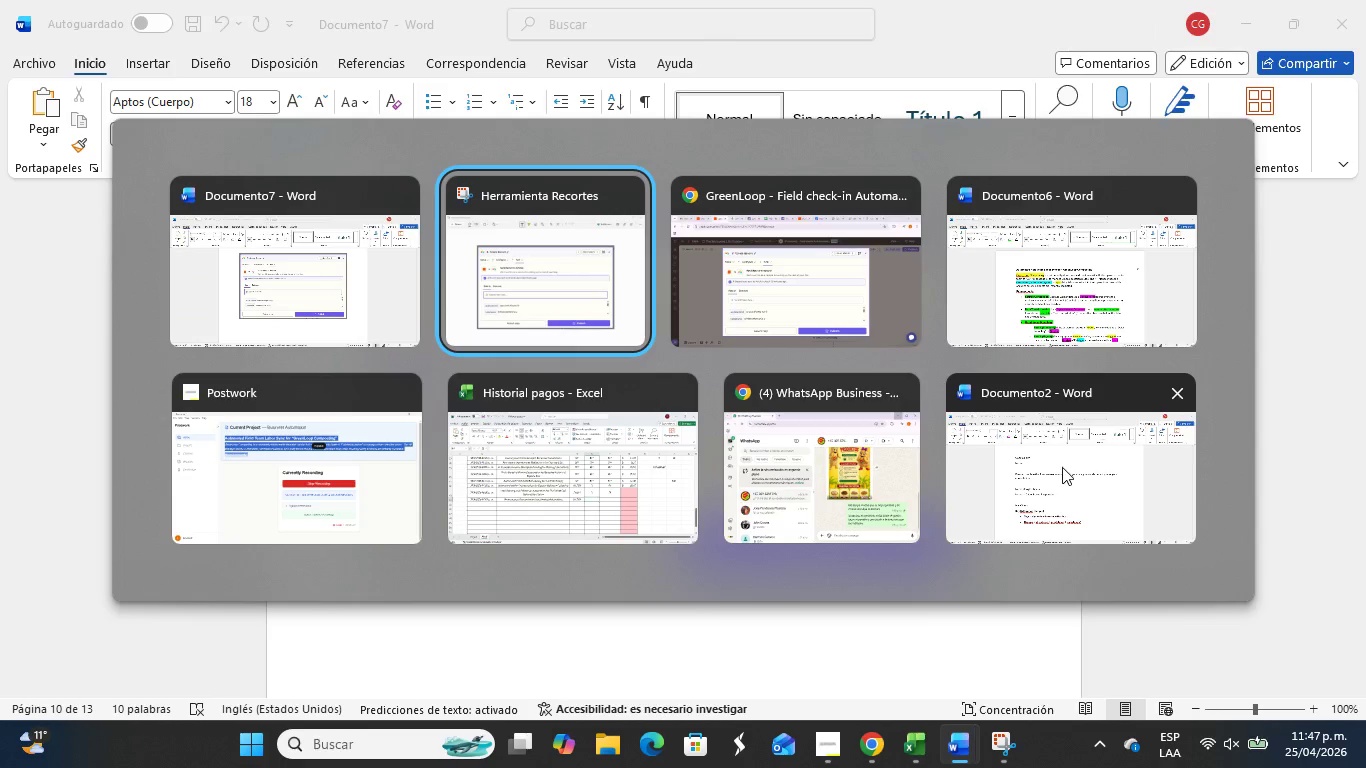 
key(Alt+Tab)
 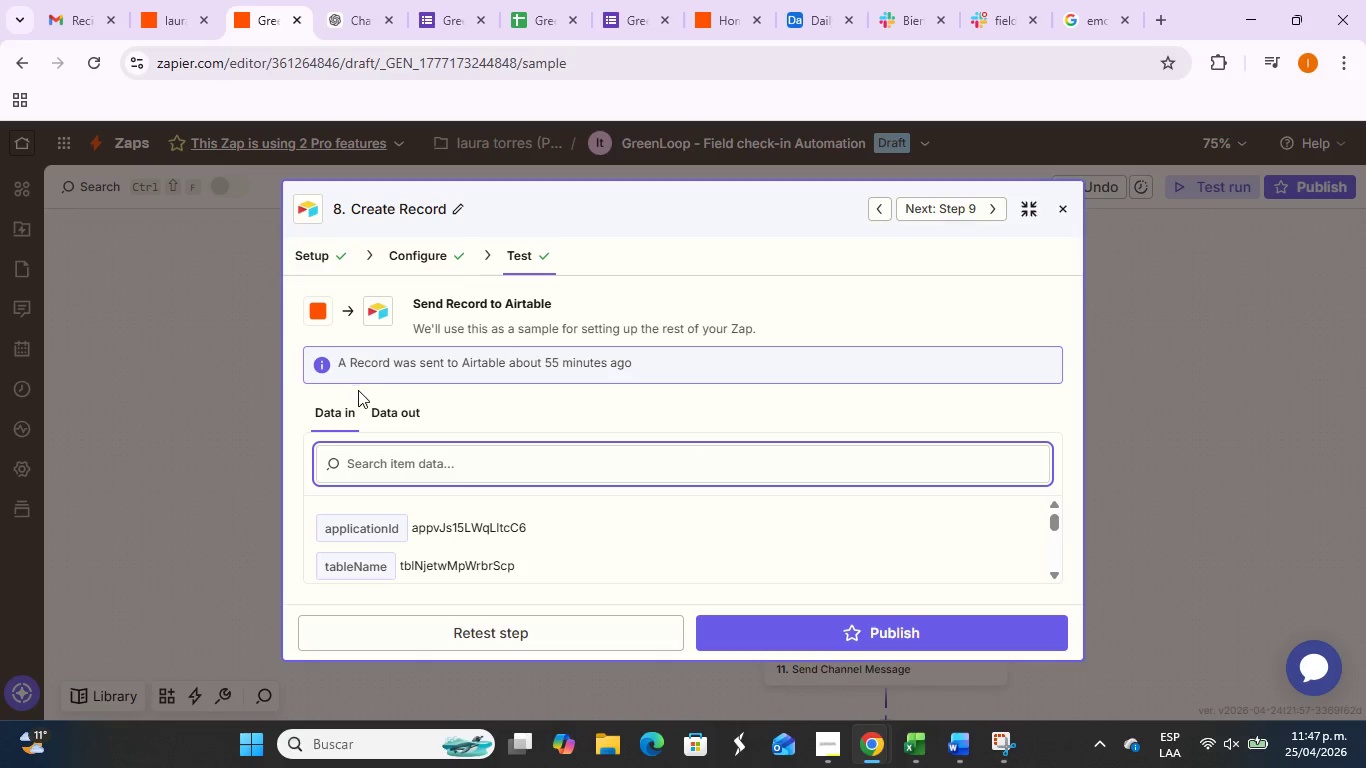 
left_click([388, 403])
 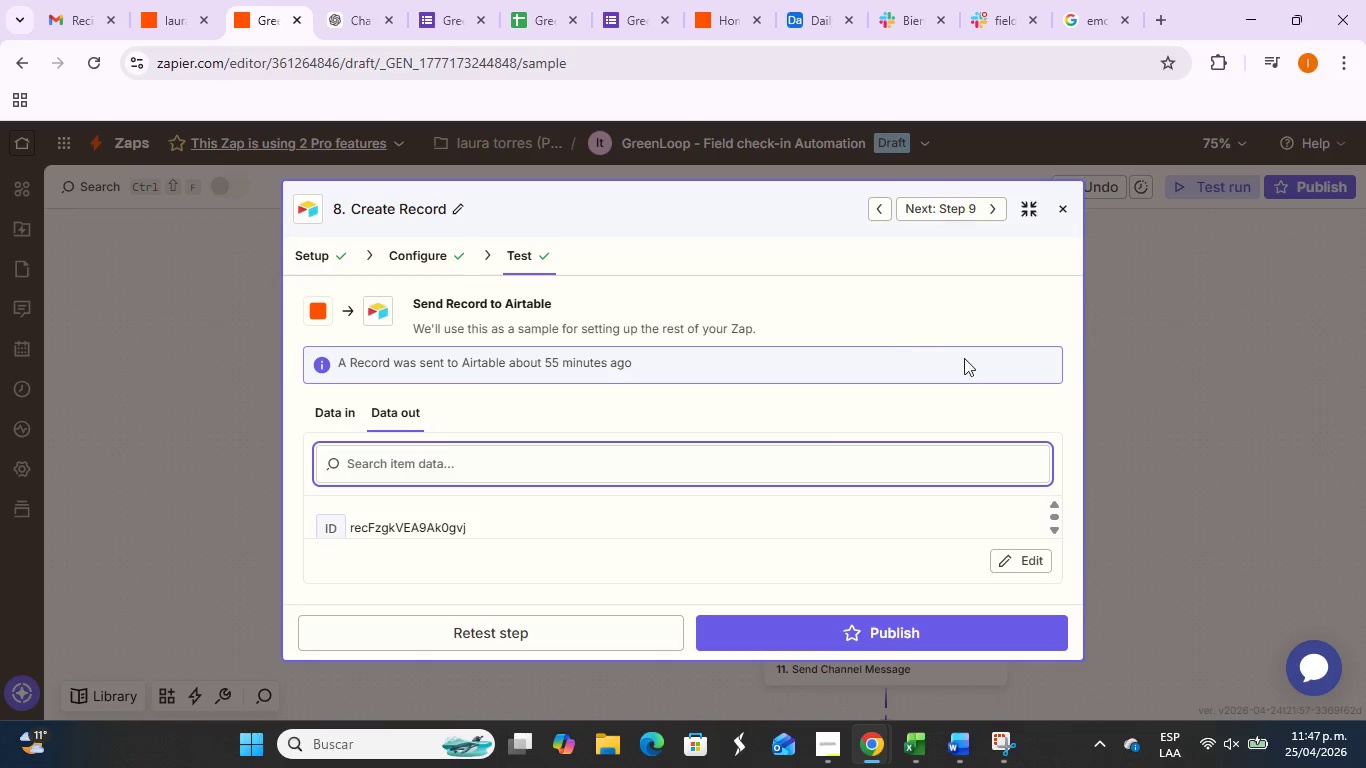 
key(PrintScreen)
 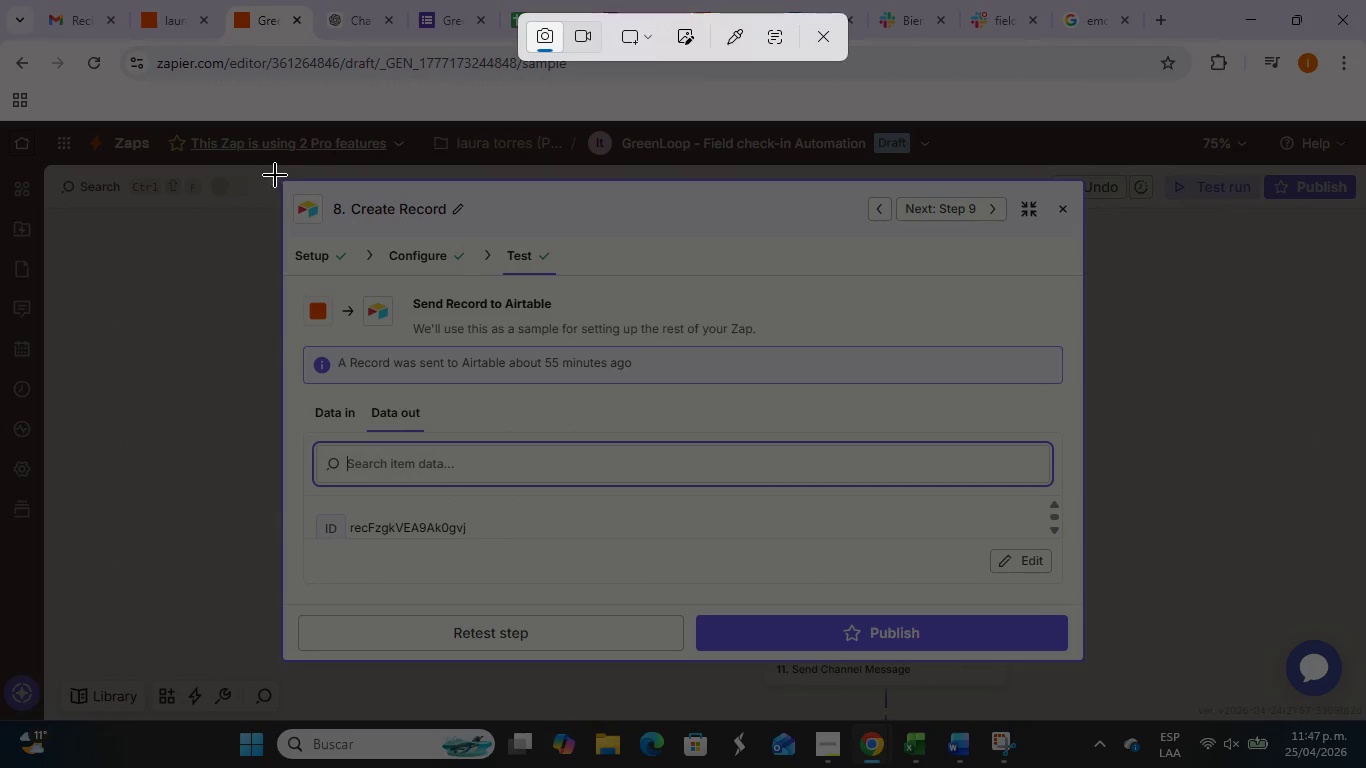 
left_click_drag(start_coordinate=[273, 173], to_coordinate=[1090, 666])
 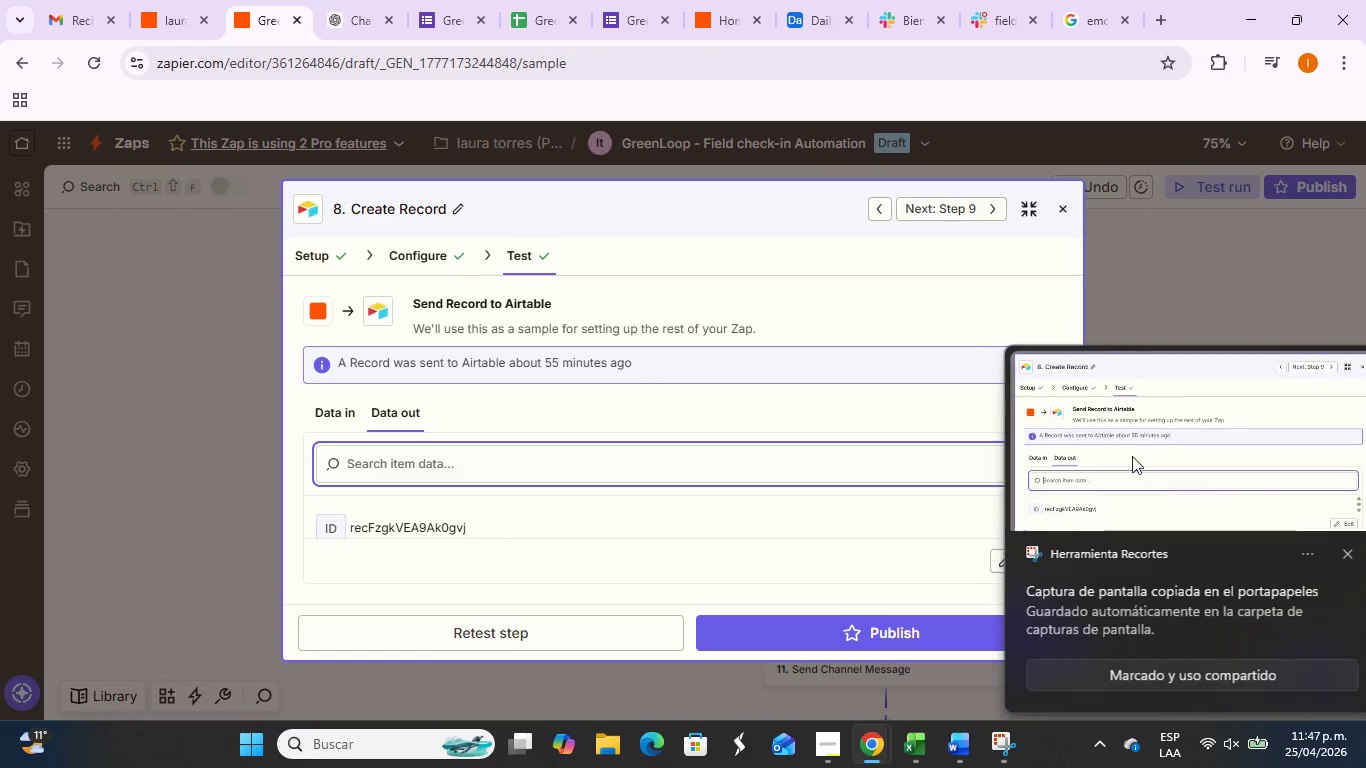 
left_click([1155, 452])
 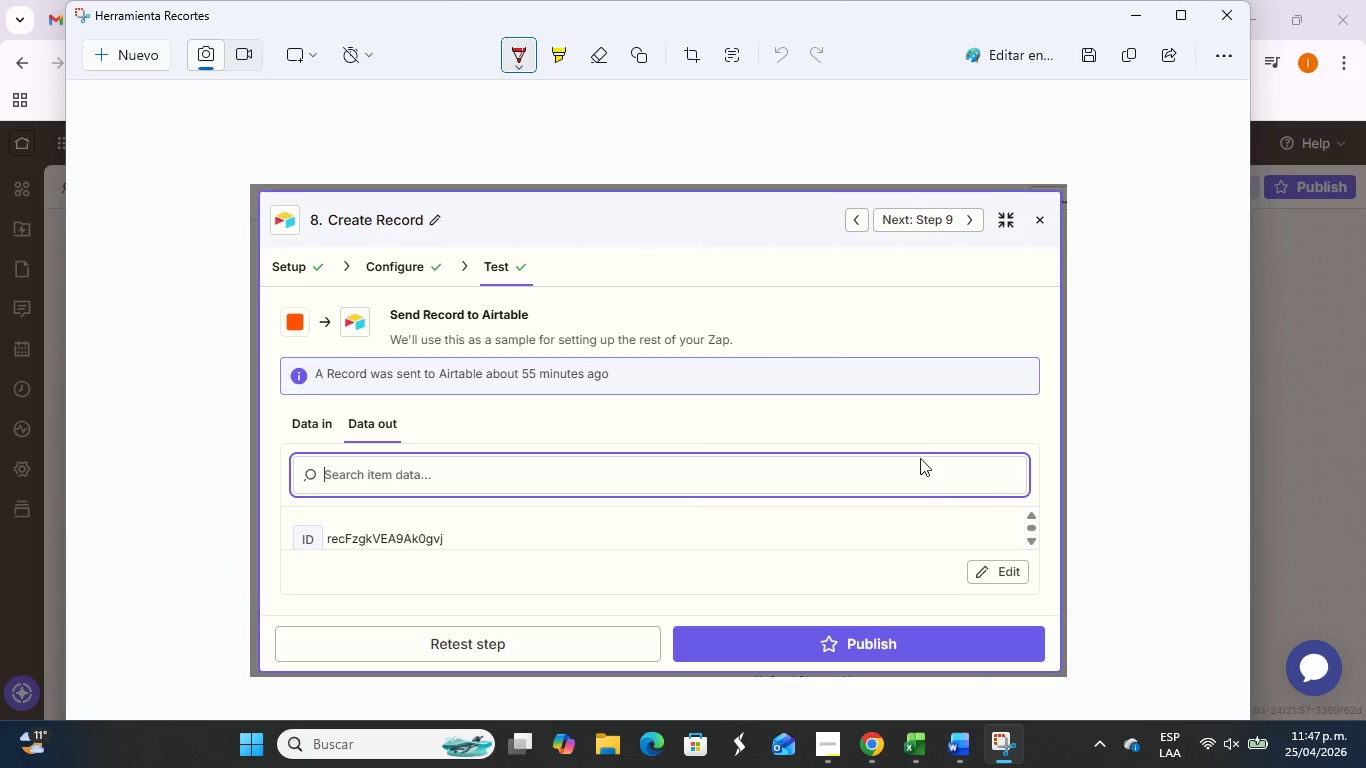 
wait(6.03)
 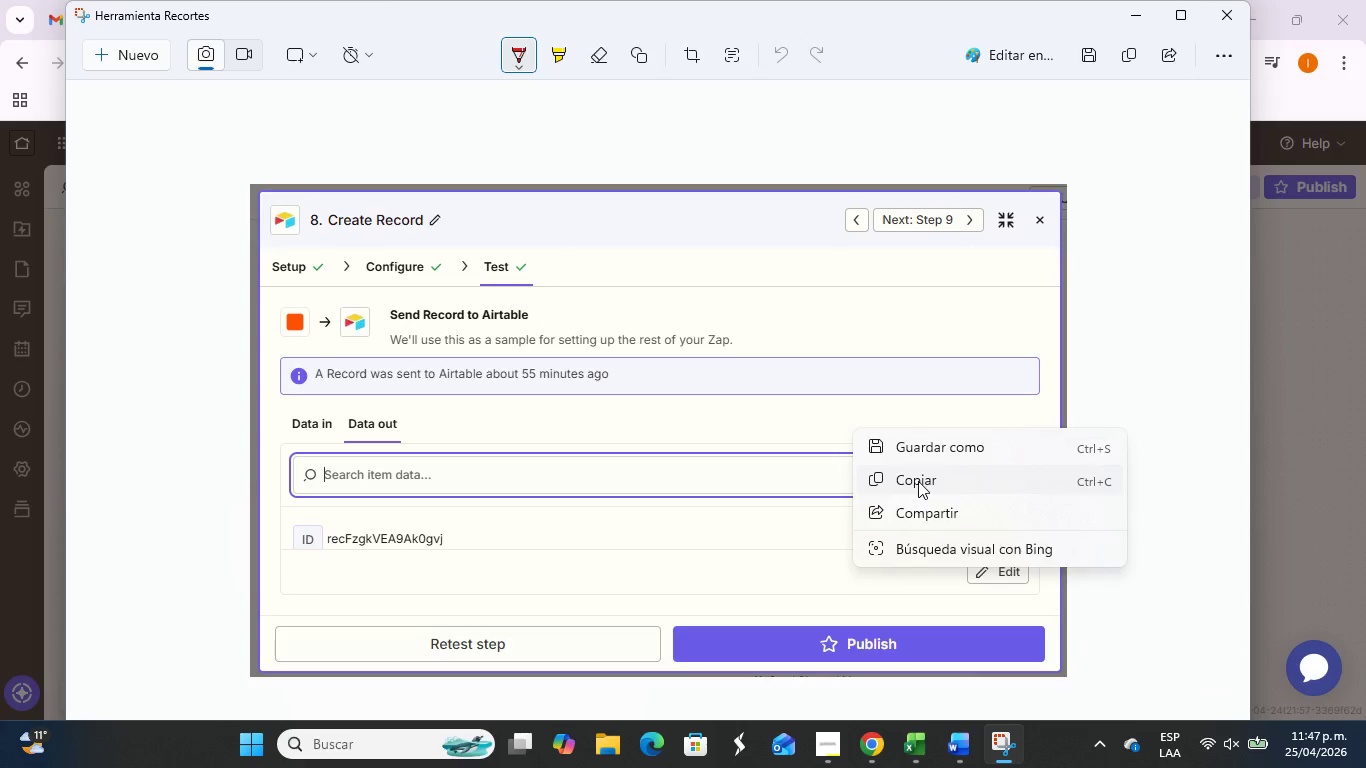 
left_click([987, 505])
 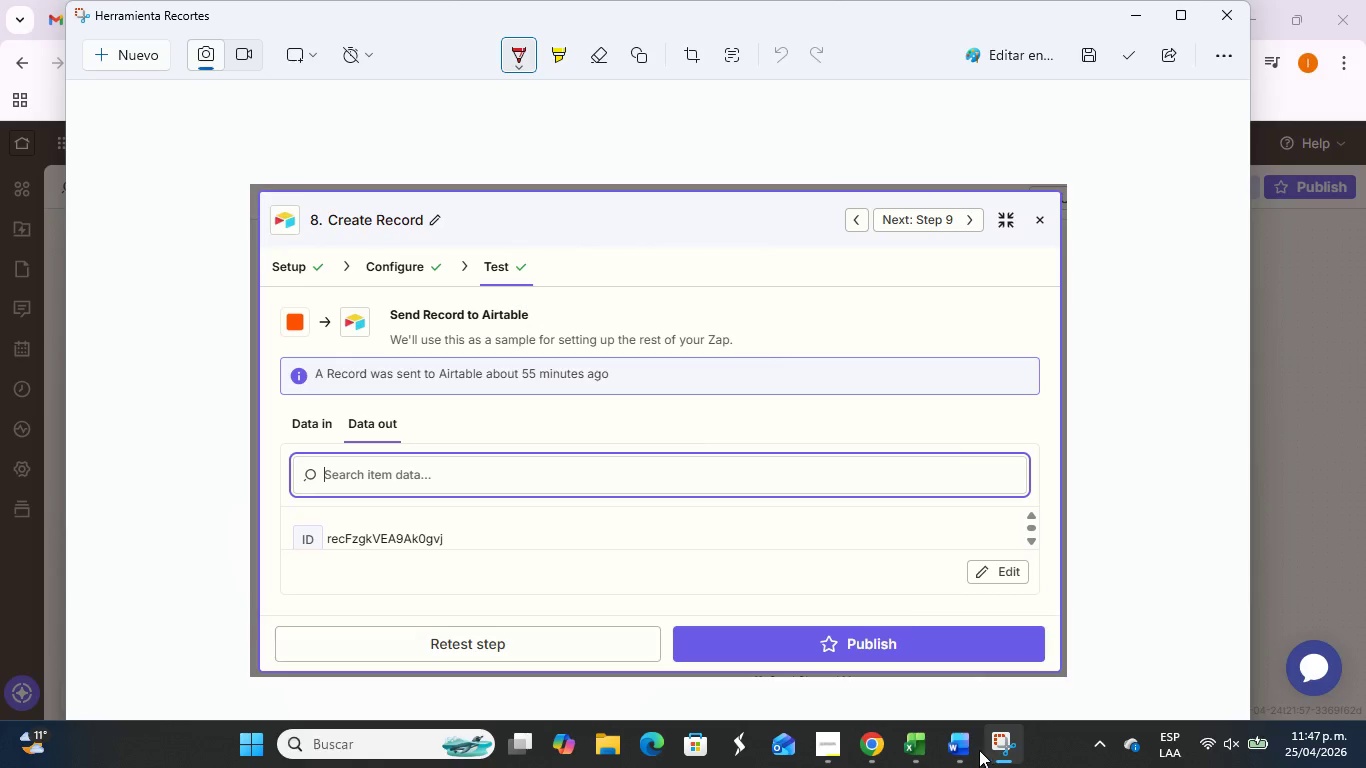 
left_click([968, 749])
 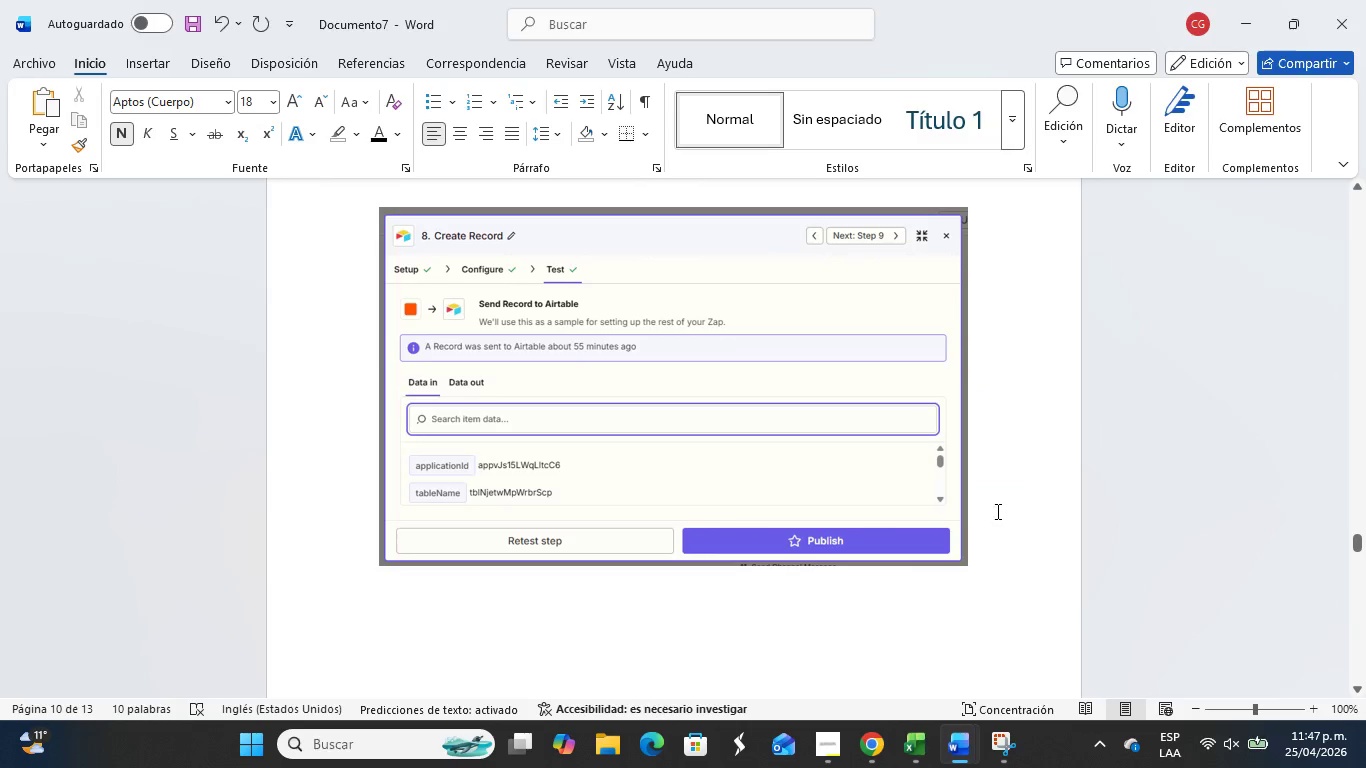 
scroll: coordinate [1007, 522], scroll_direction: down, amount: 1.0
 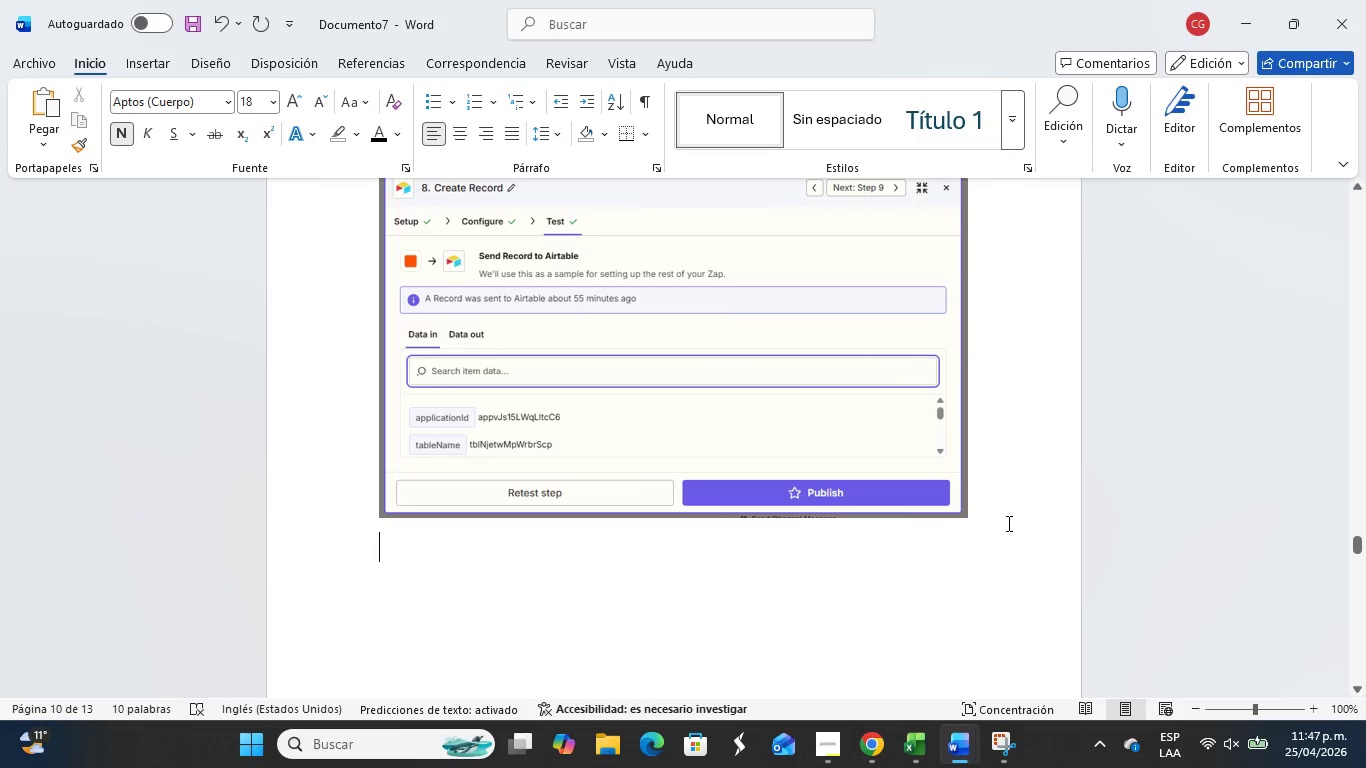 
key(Enter)
 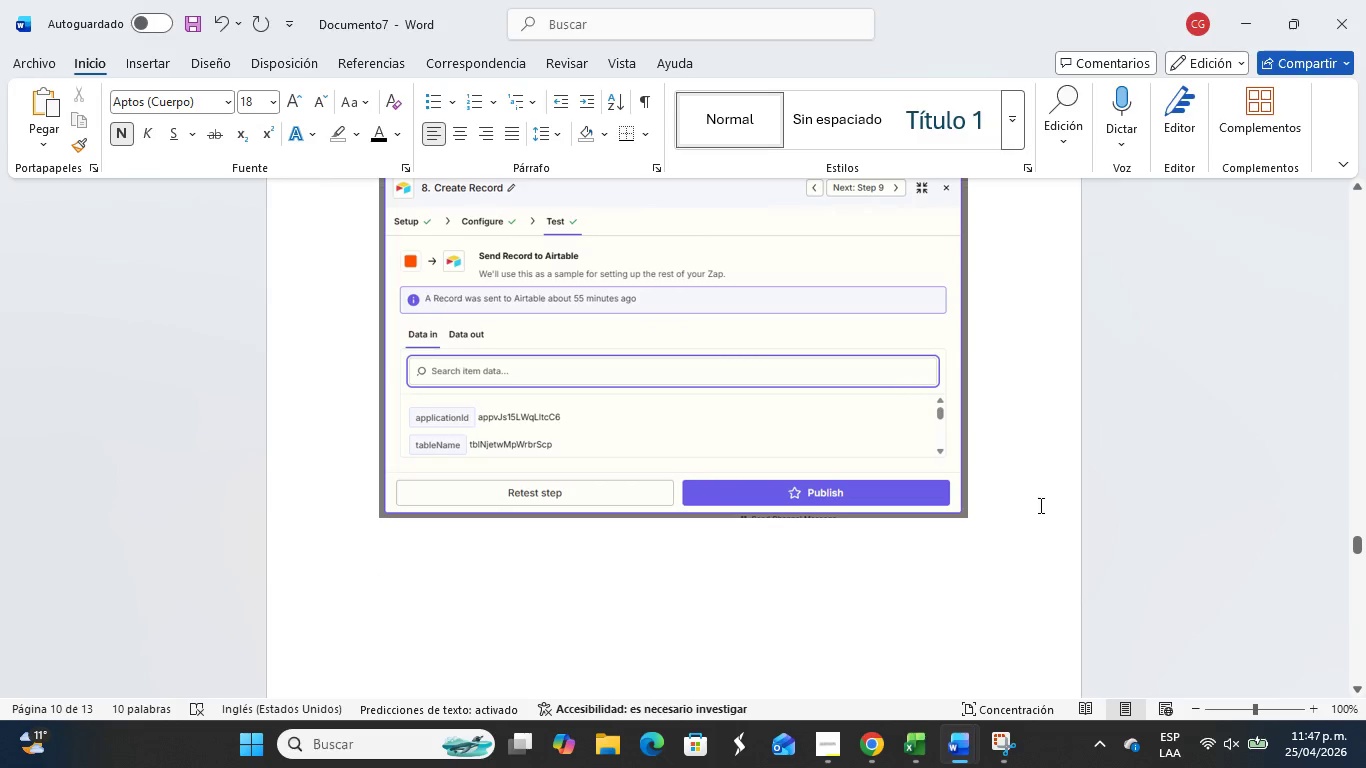 
key(Control+ControlLeft)
 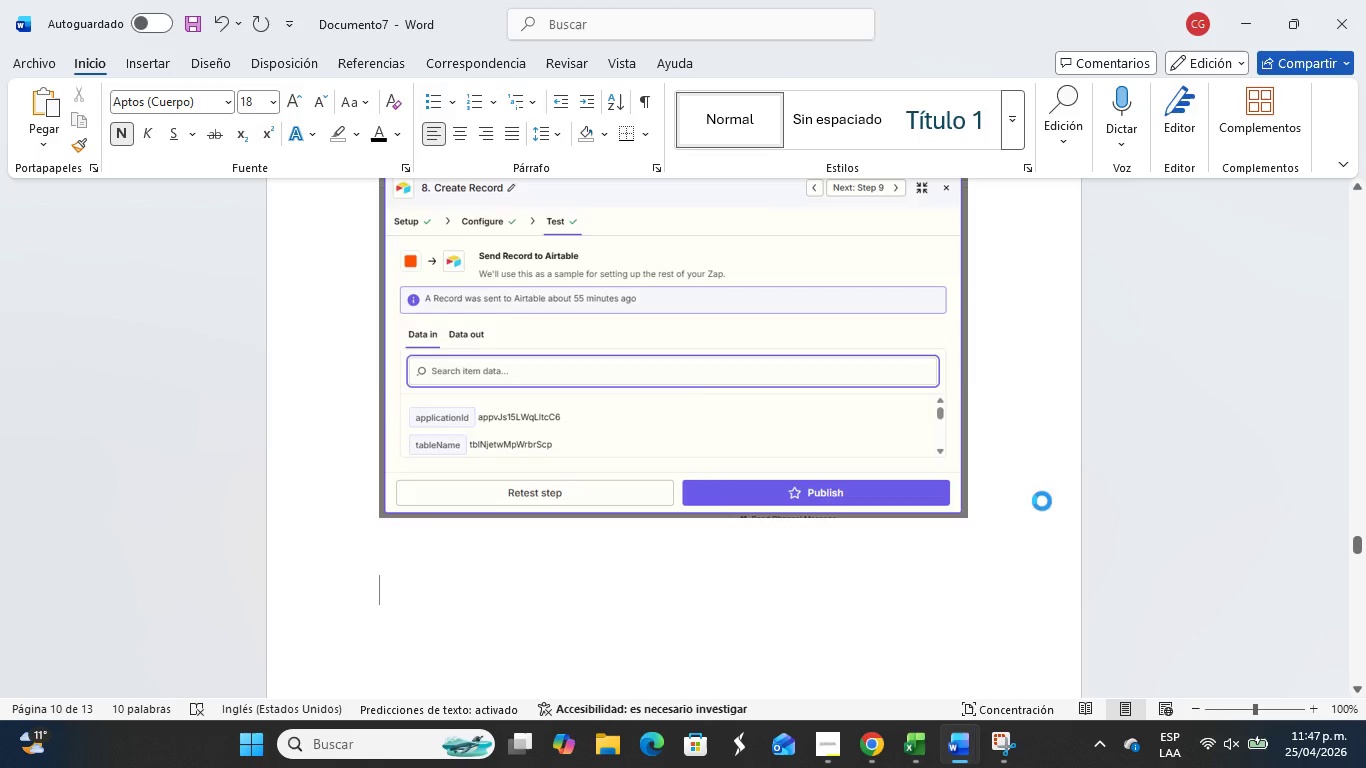 
key(Control+V)
 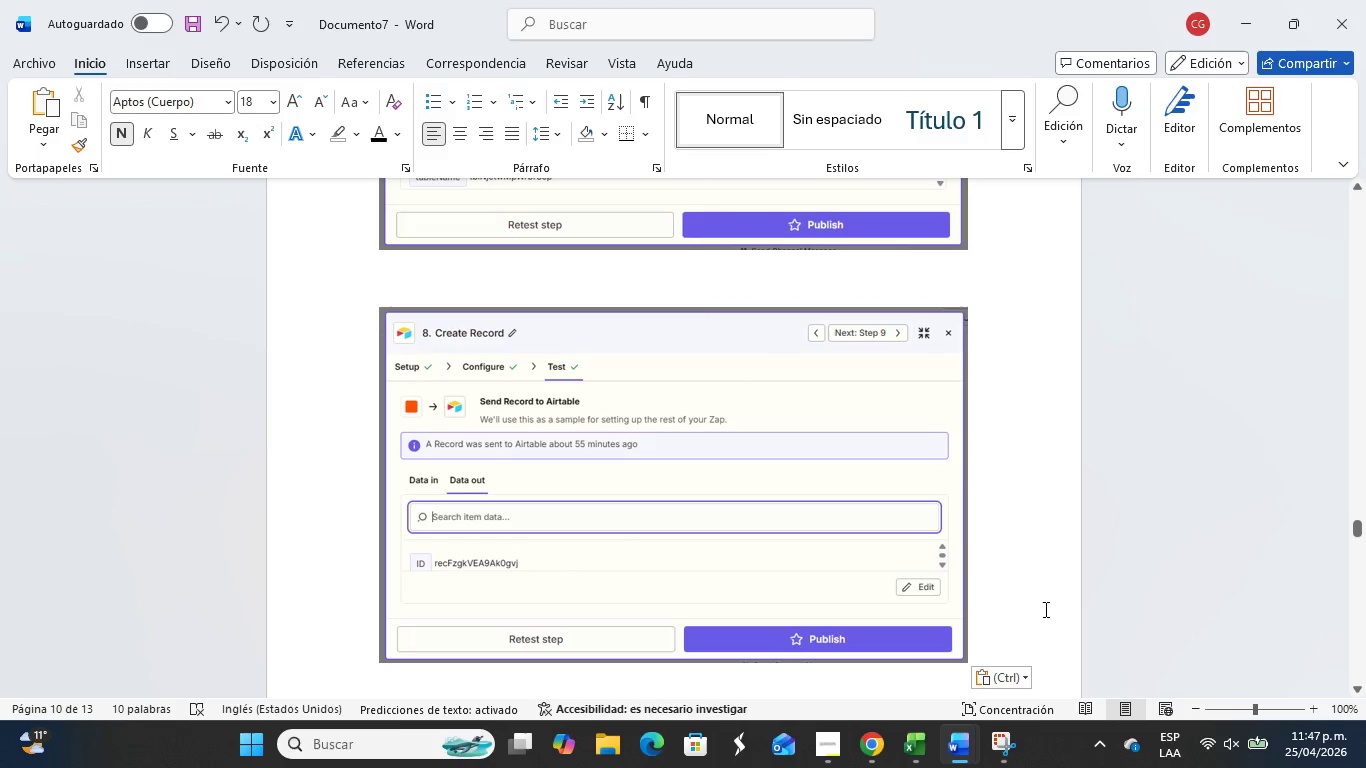 
left_click([1043, 613])
 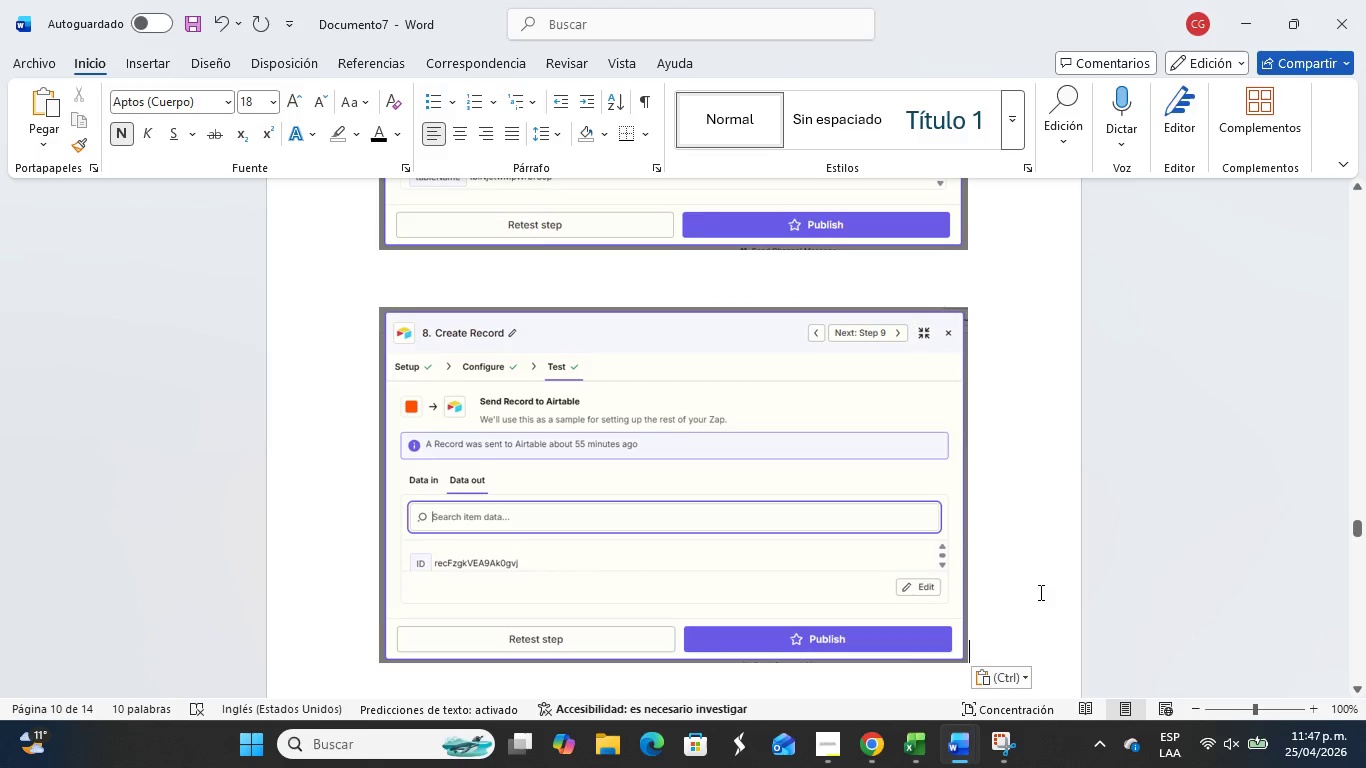 
key(Enter)
 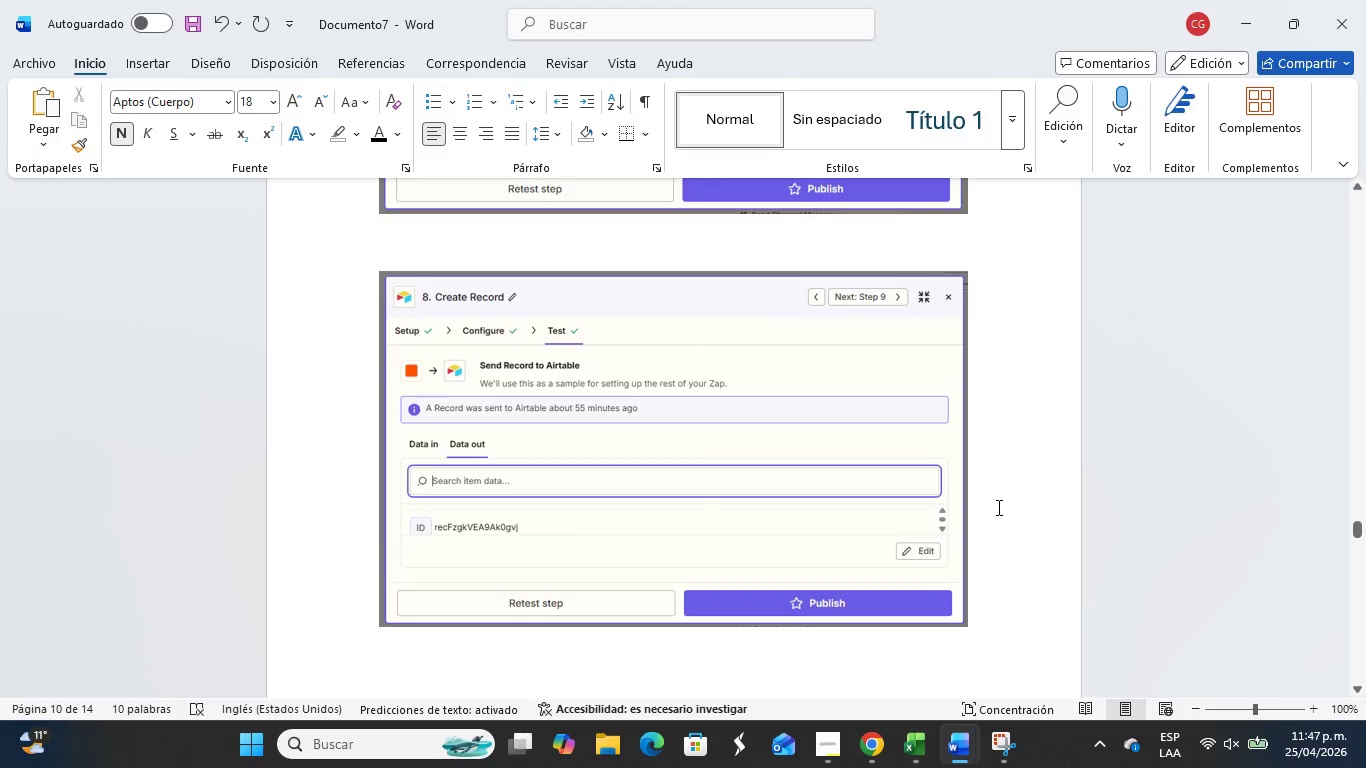 
key(Enter)
 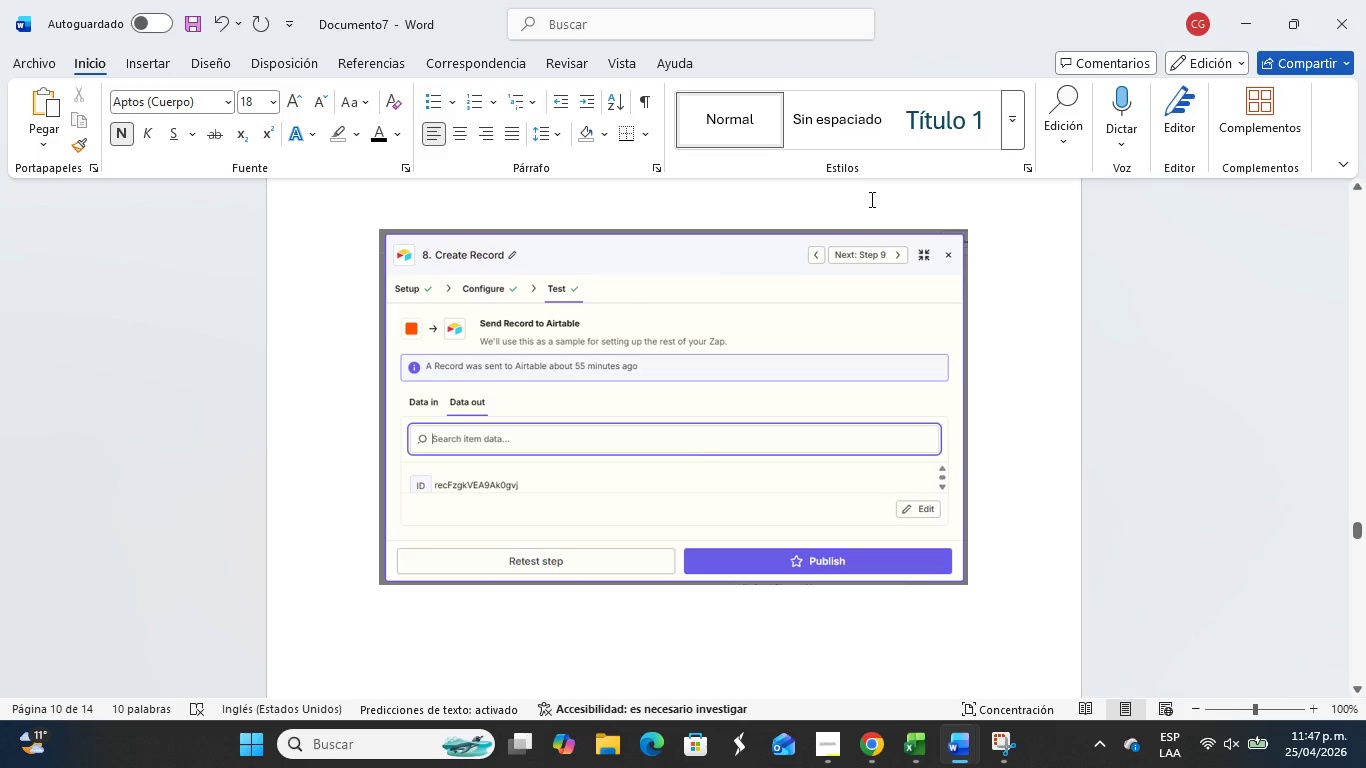 
wait(15.89)
 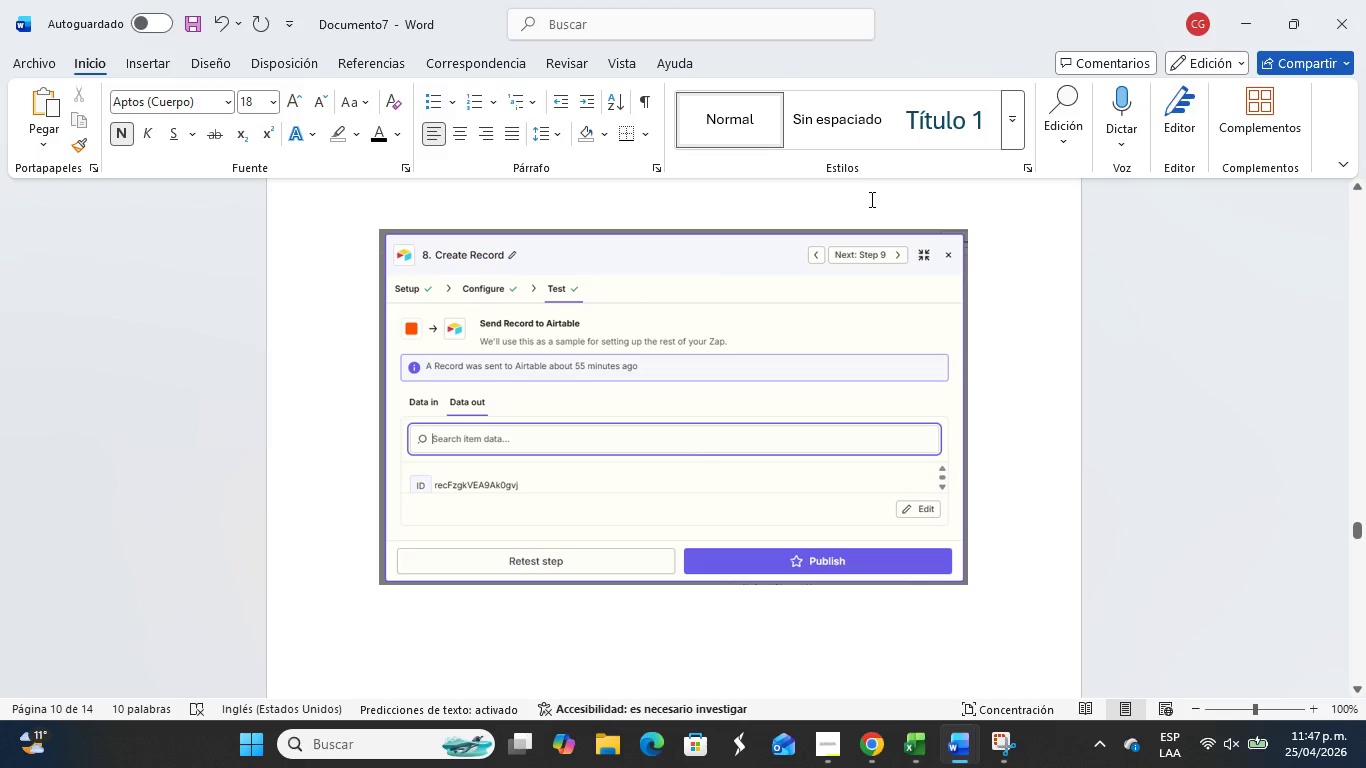 
scroll: coordinate [1105, 289], scroll_direction: down, amount: 13.0
 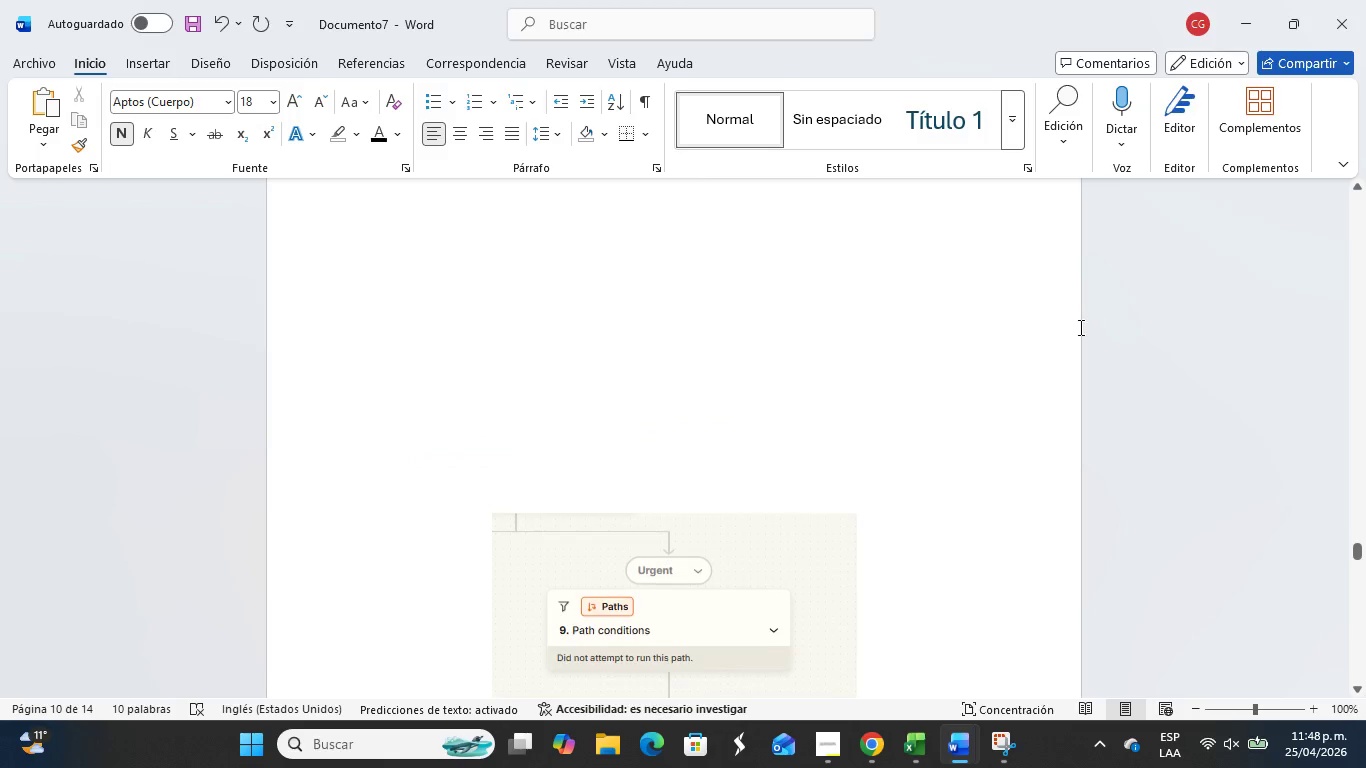 
key(Delete)
 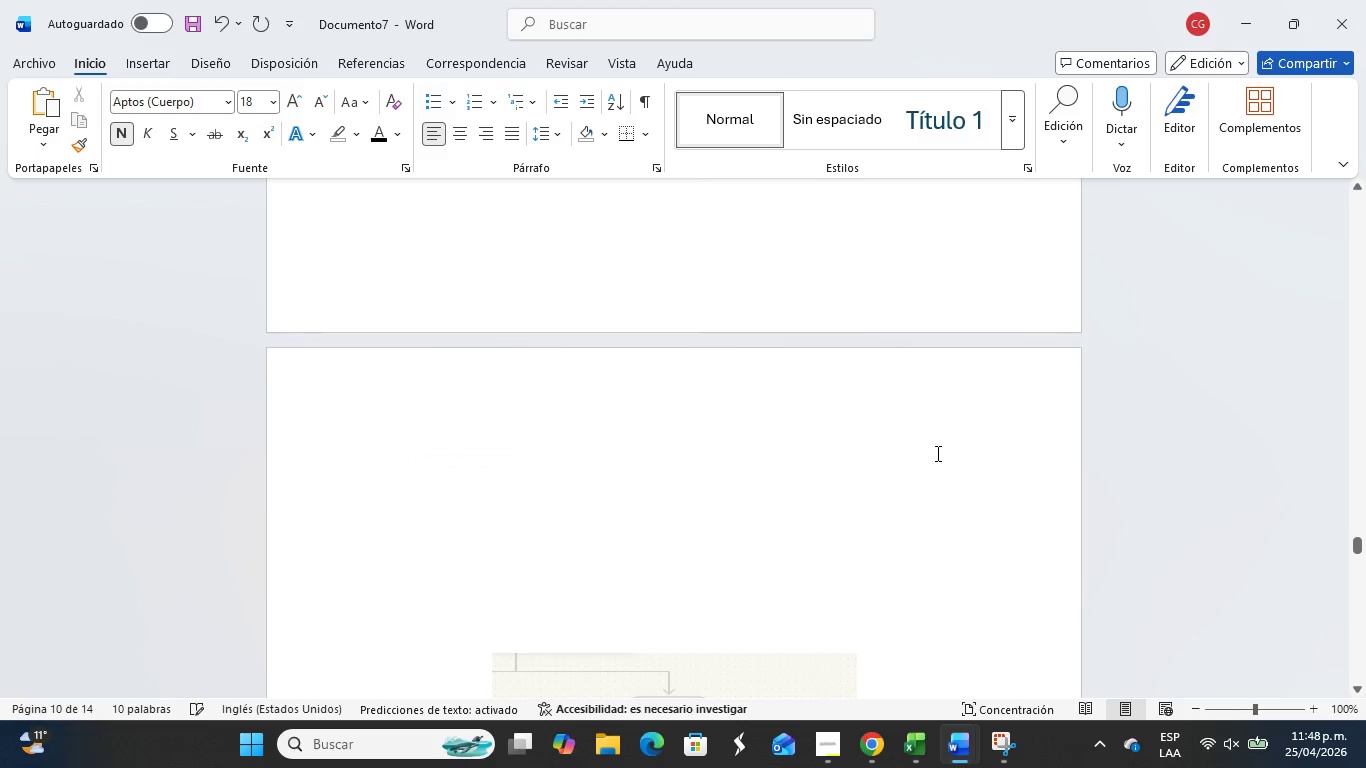 
key(Delete)
 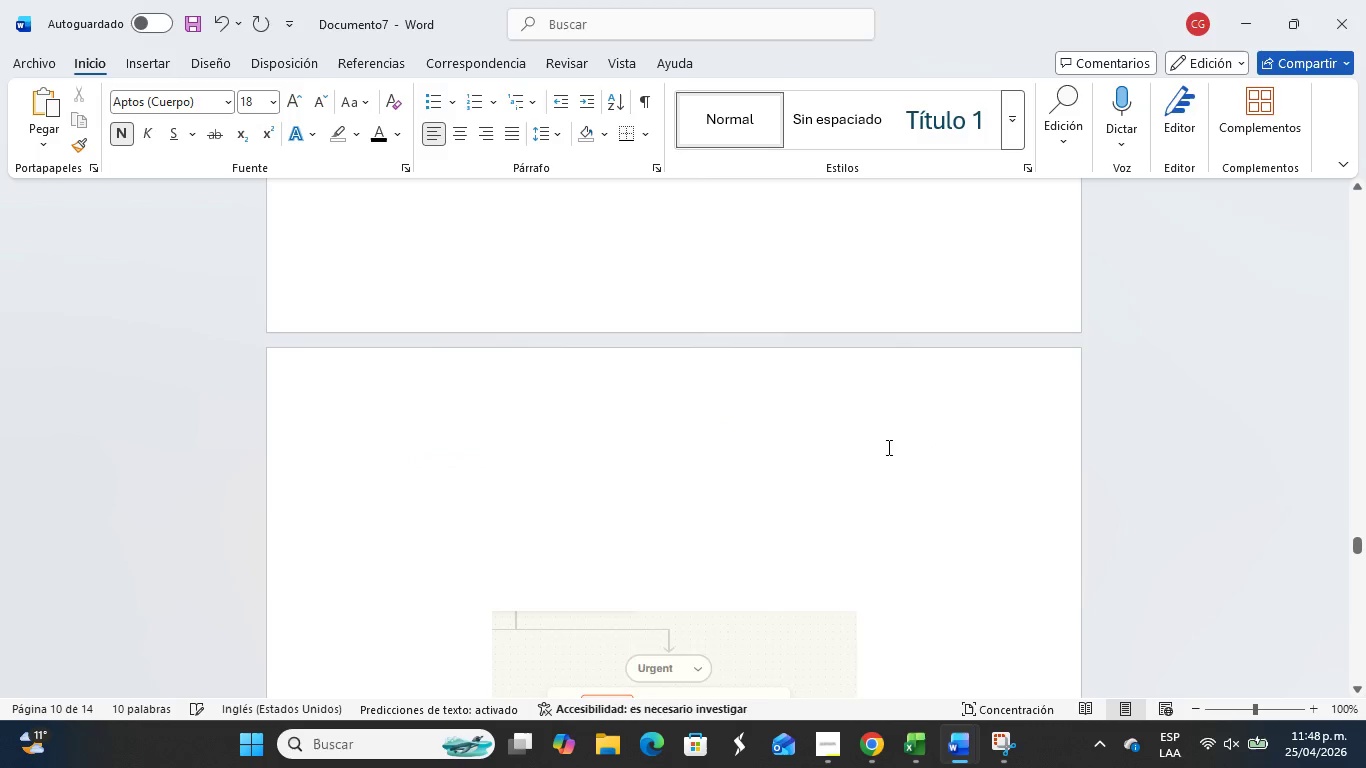 
key(Delete)
 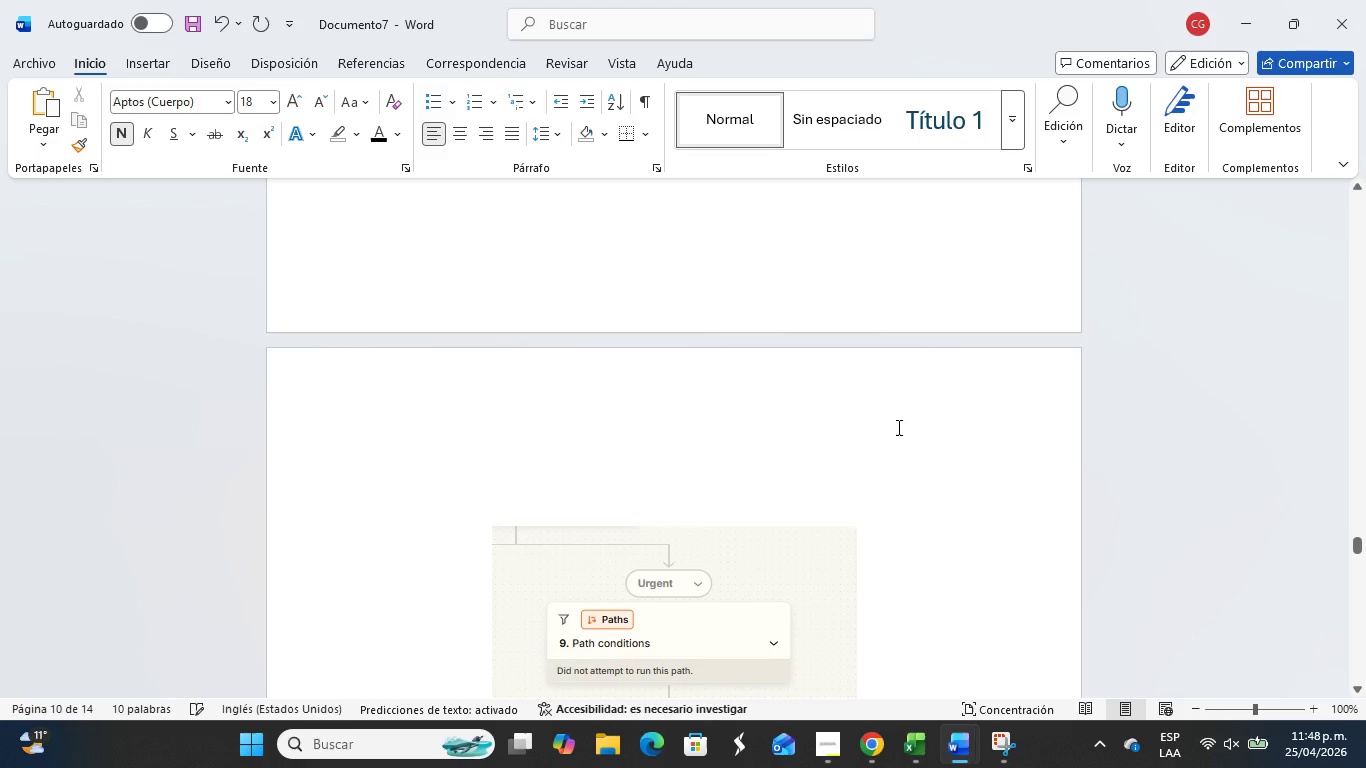 
key(Delete)
 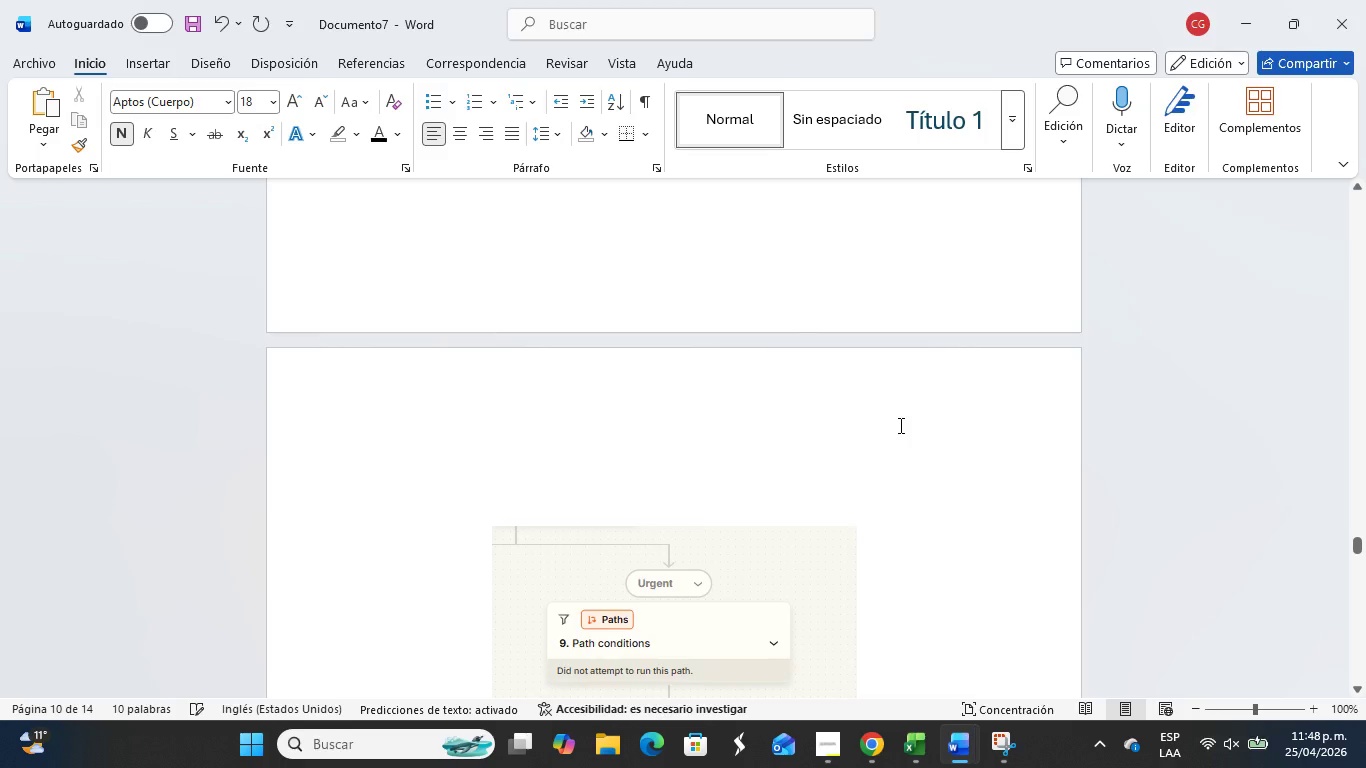 
key(Delete)
 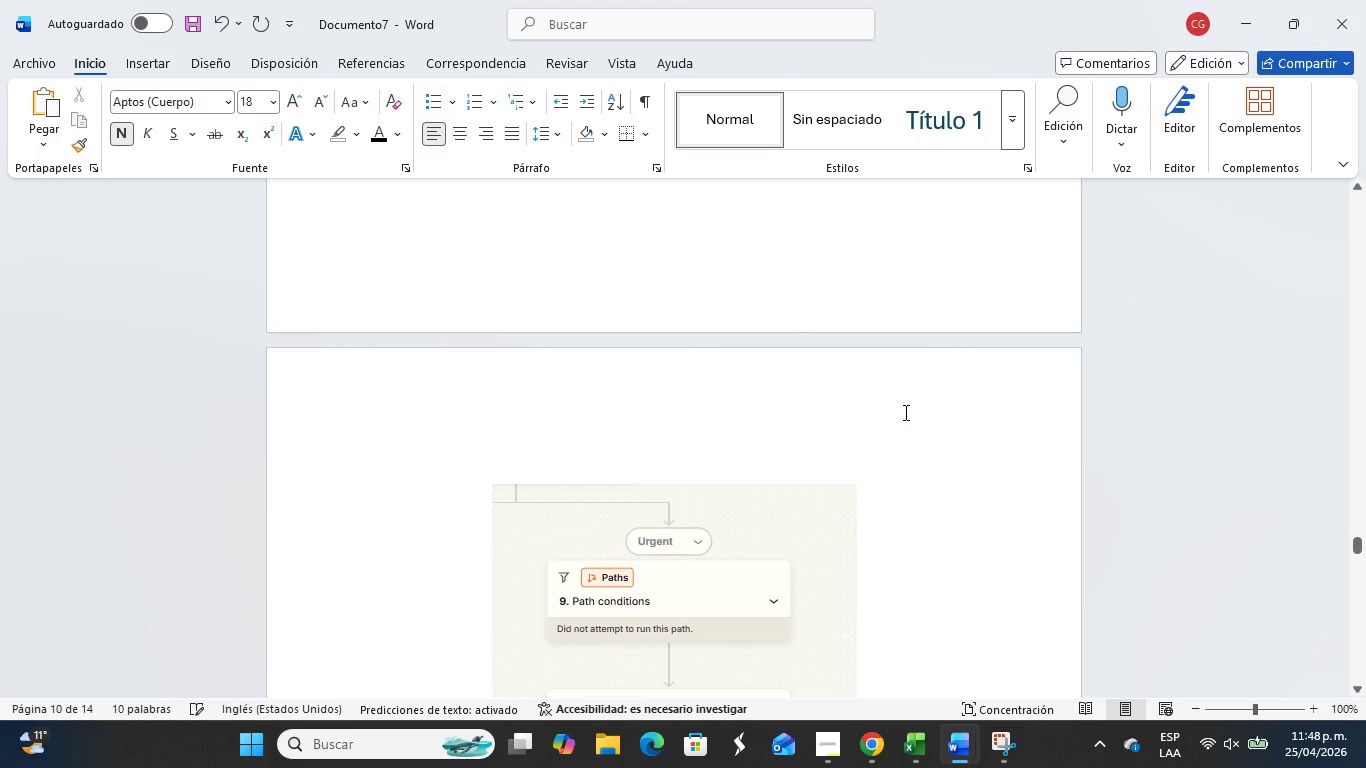 
key(Delete)
 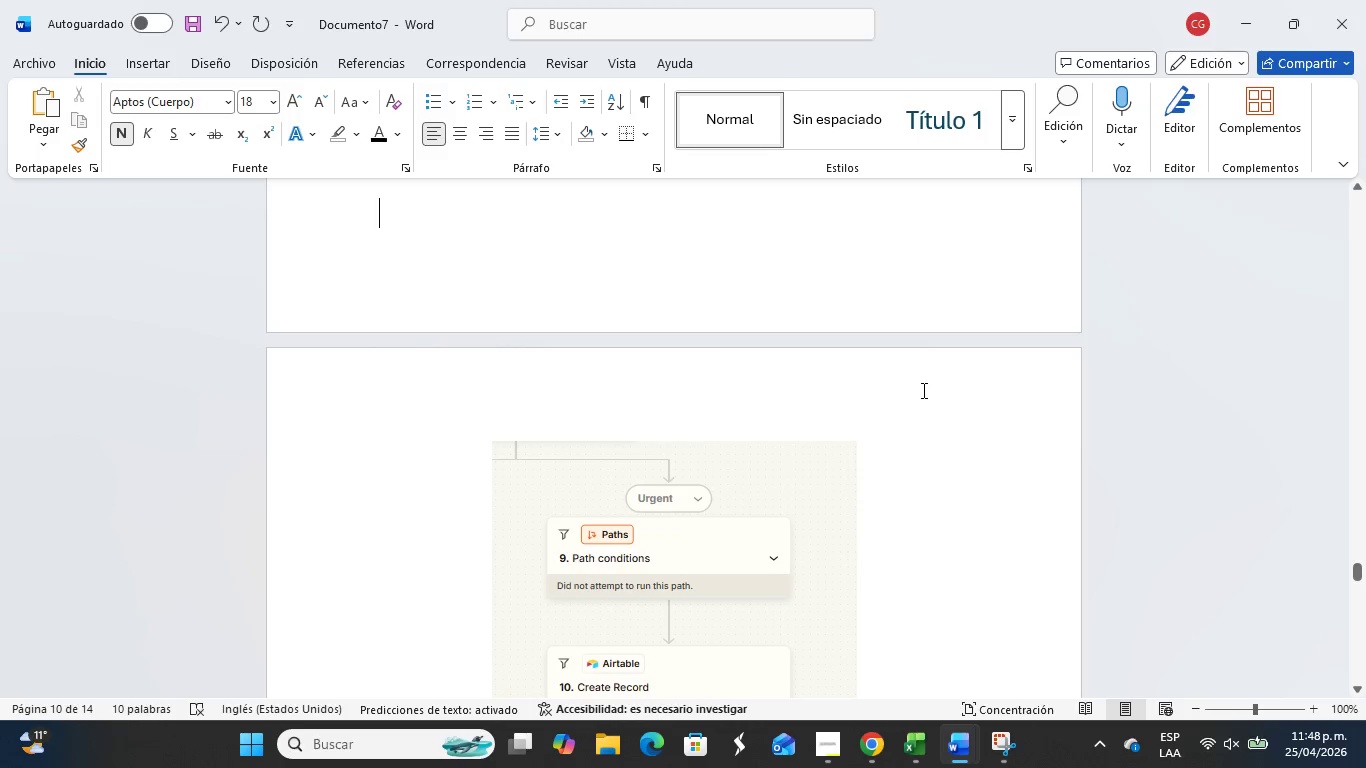 
scroll: coordinate [895, 437], scroll_direction: up, amount: 9.0
 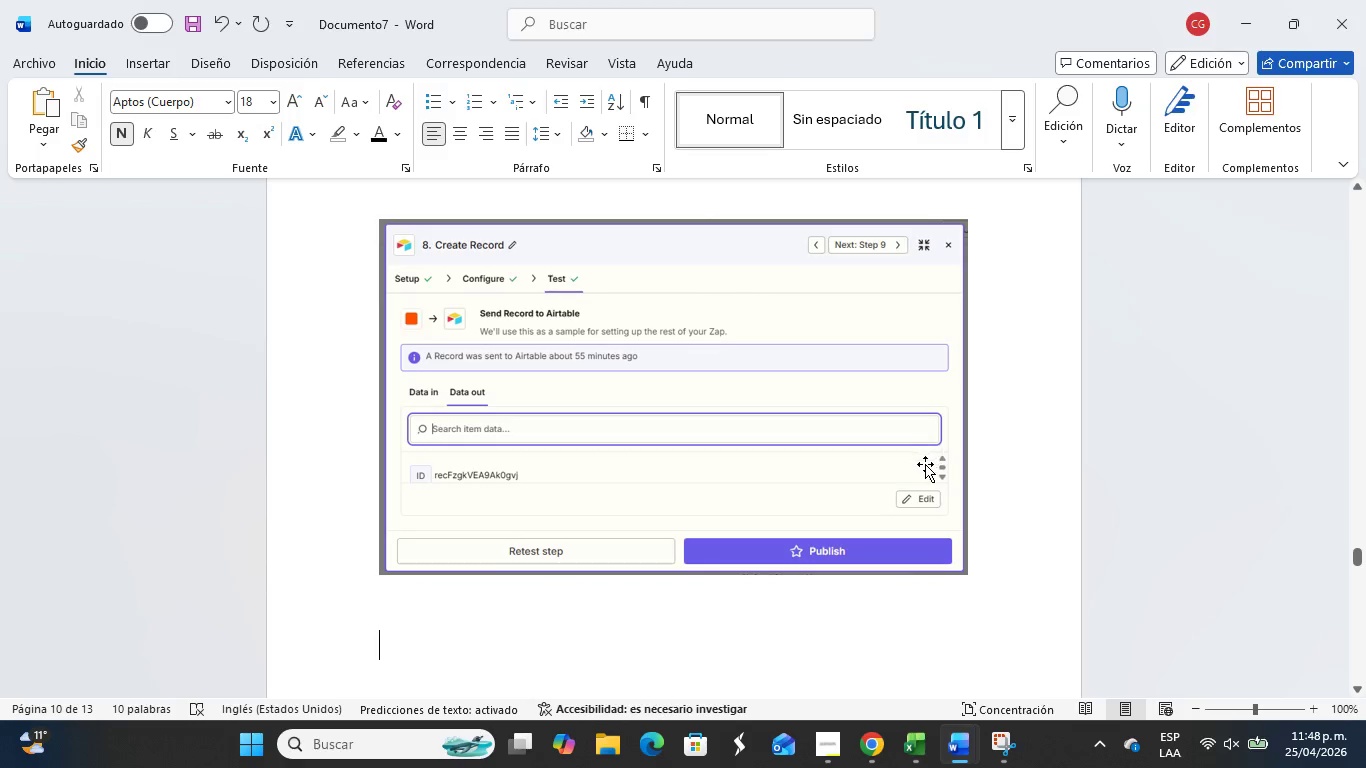 
scroll: coordinate [931, 478], scroll_direction: down, amount: 19.0
 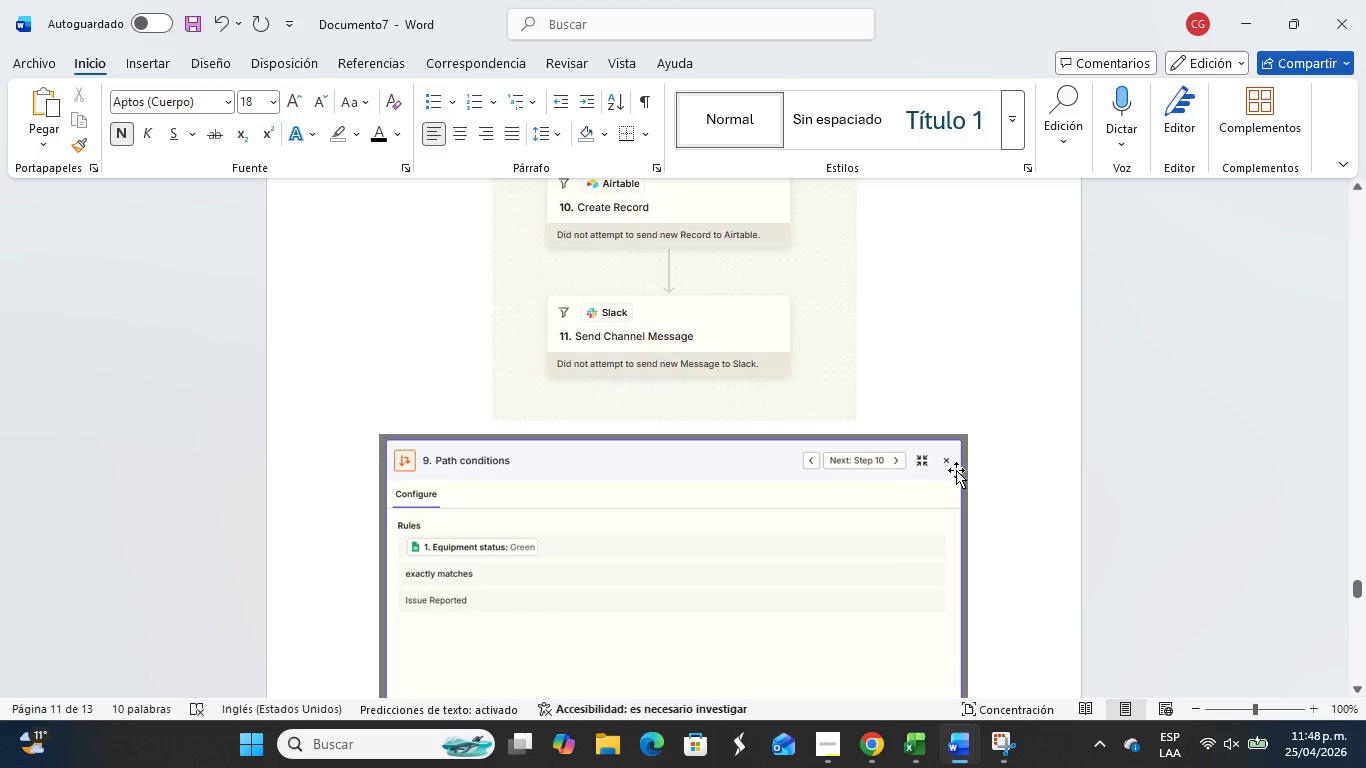 
scroll: coordinate [953, 465], scroll_direction: up, amount: 4.0
 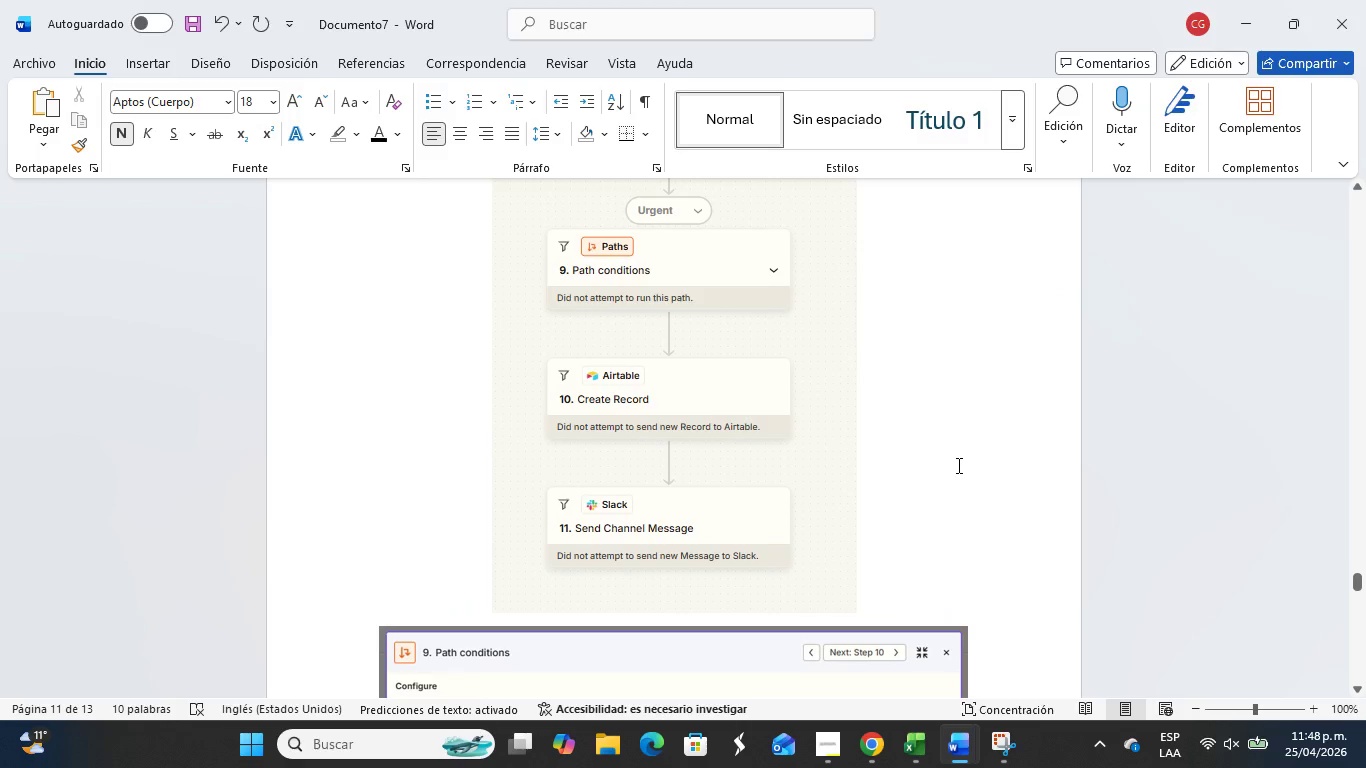 
scroll: coordinate [1028, 537], scroll_direction: down, amount: 14.0
 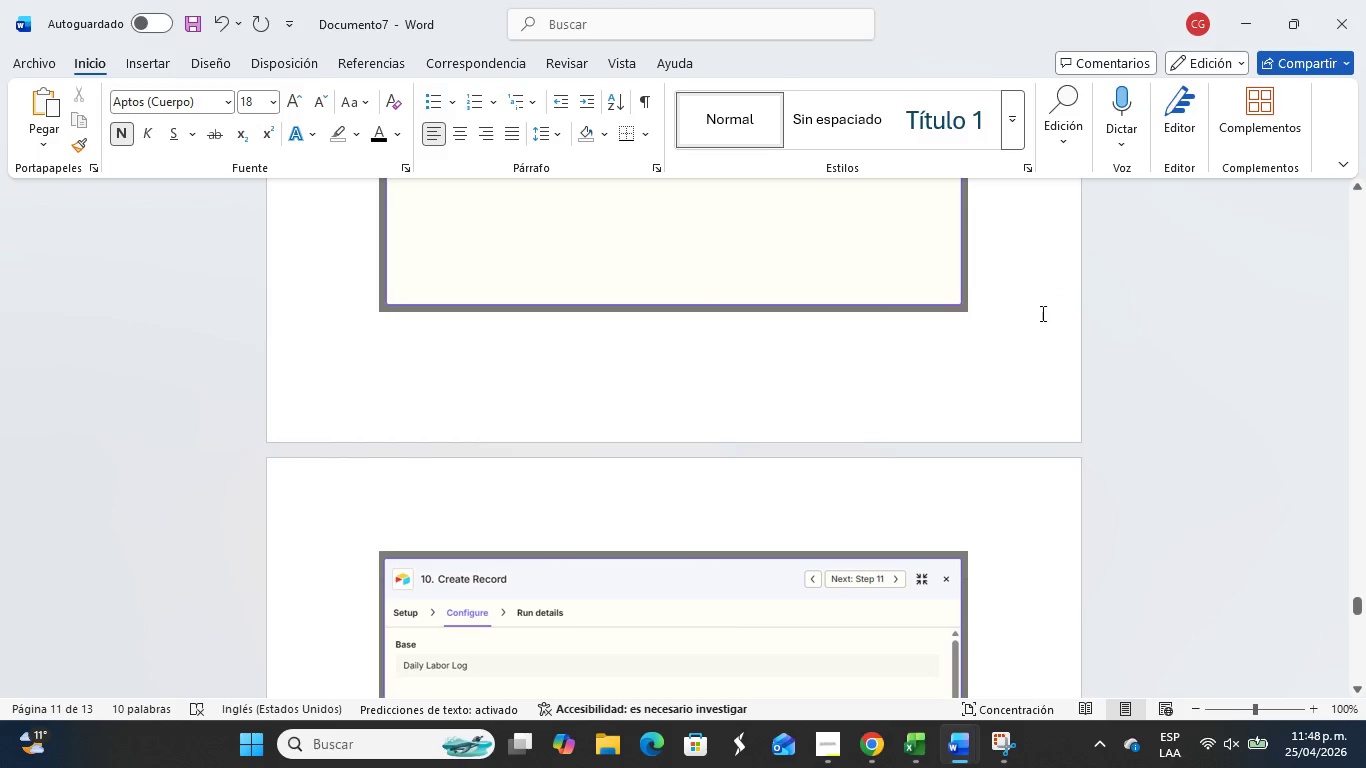 
left_click_drag(start_coordinate=[1041, 313], to_coordinate=[1046, 298])
 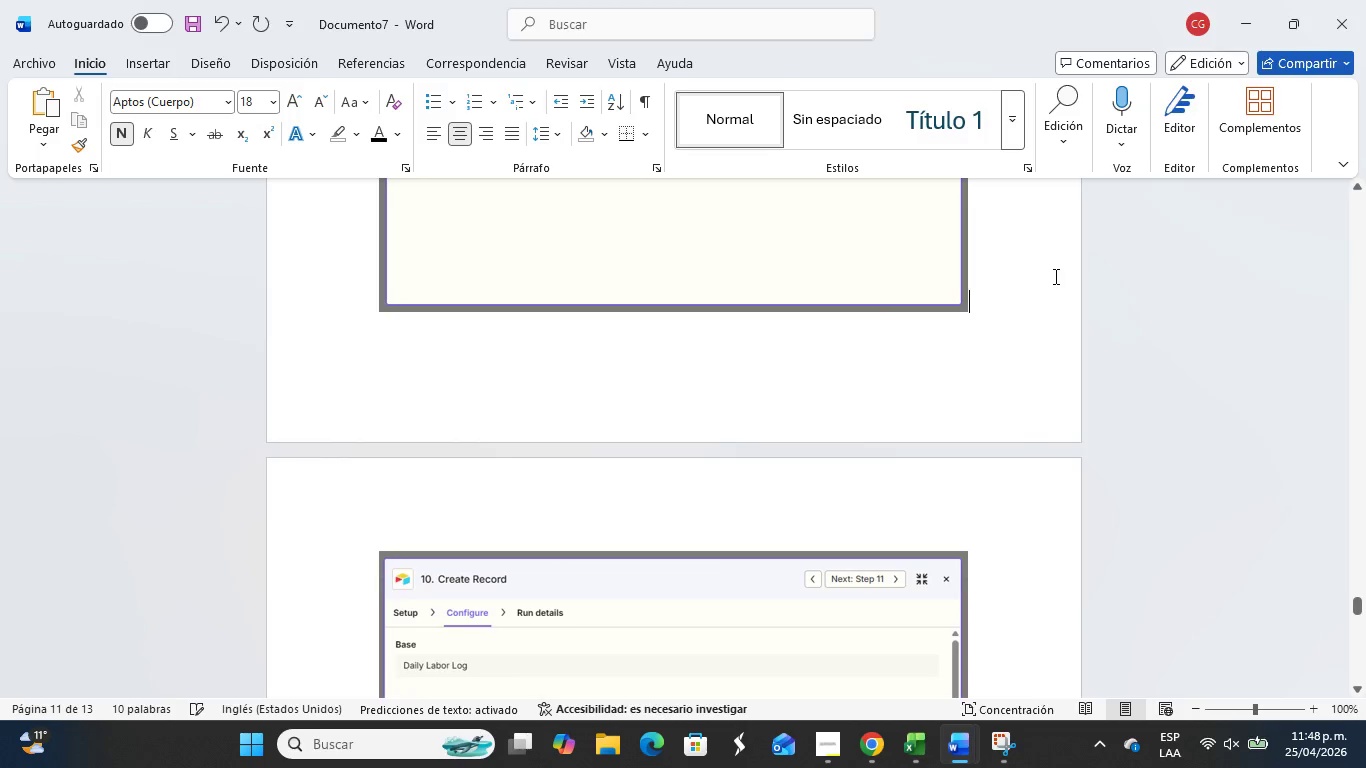 
key(Enter)
 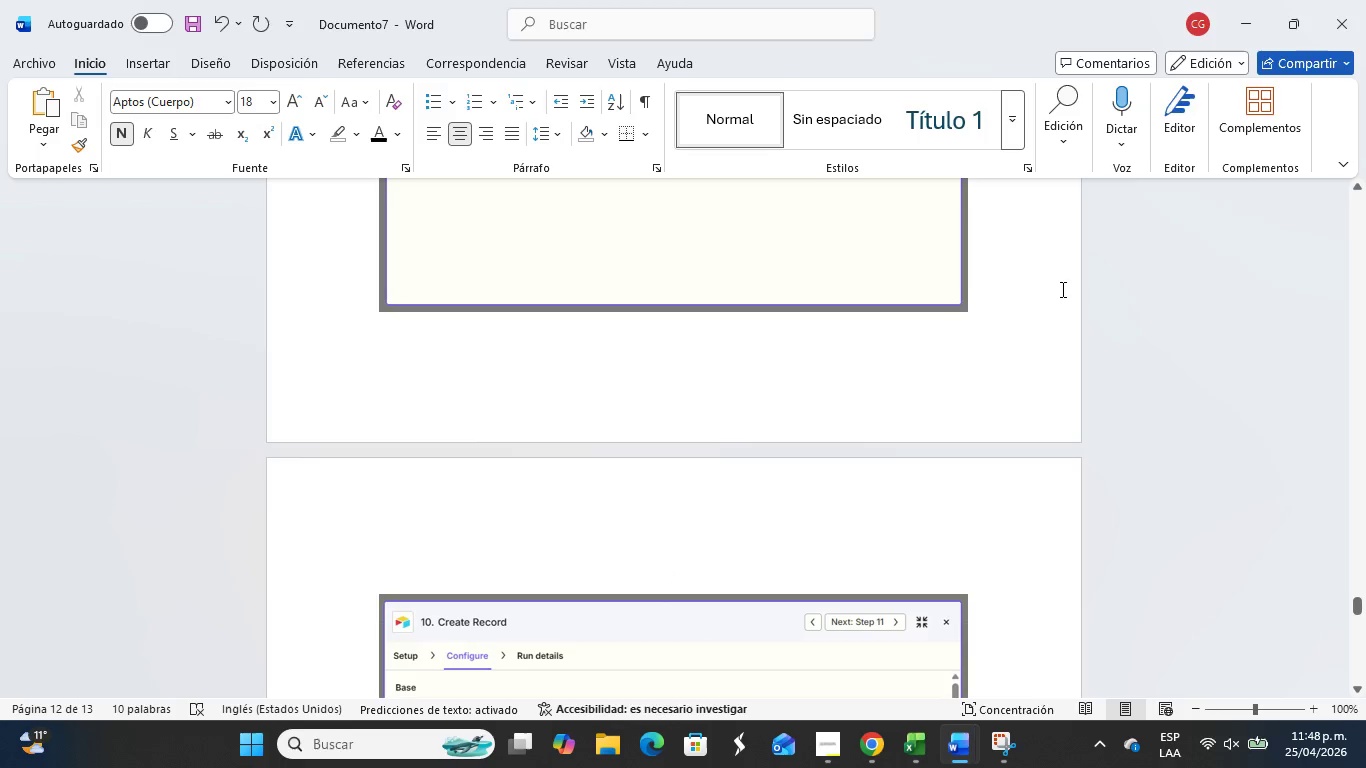 
key(Alt+Tab)
 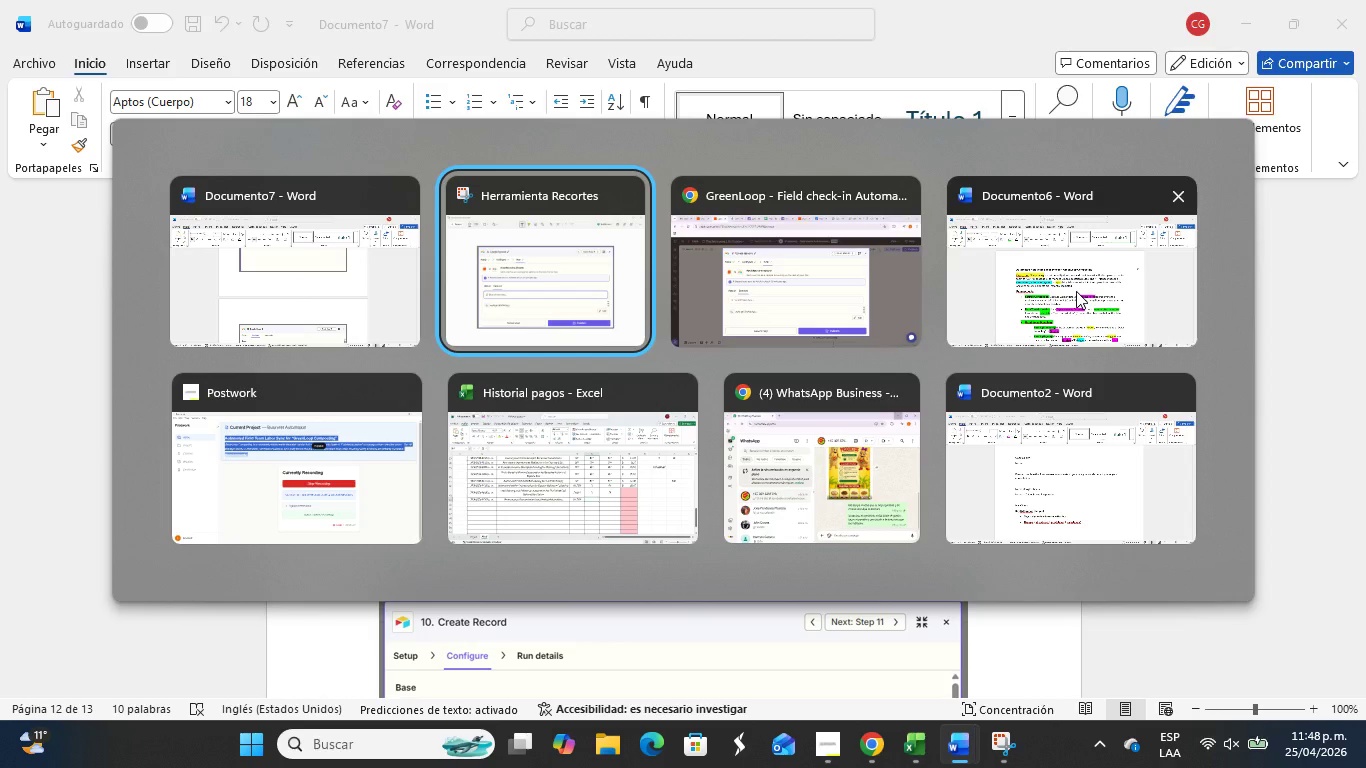 
key(Alt+Tab)
 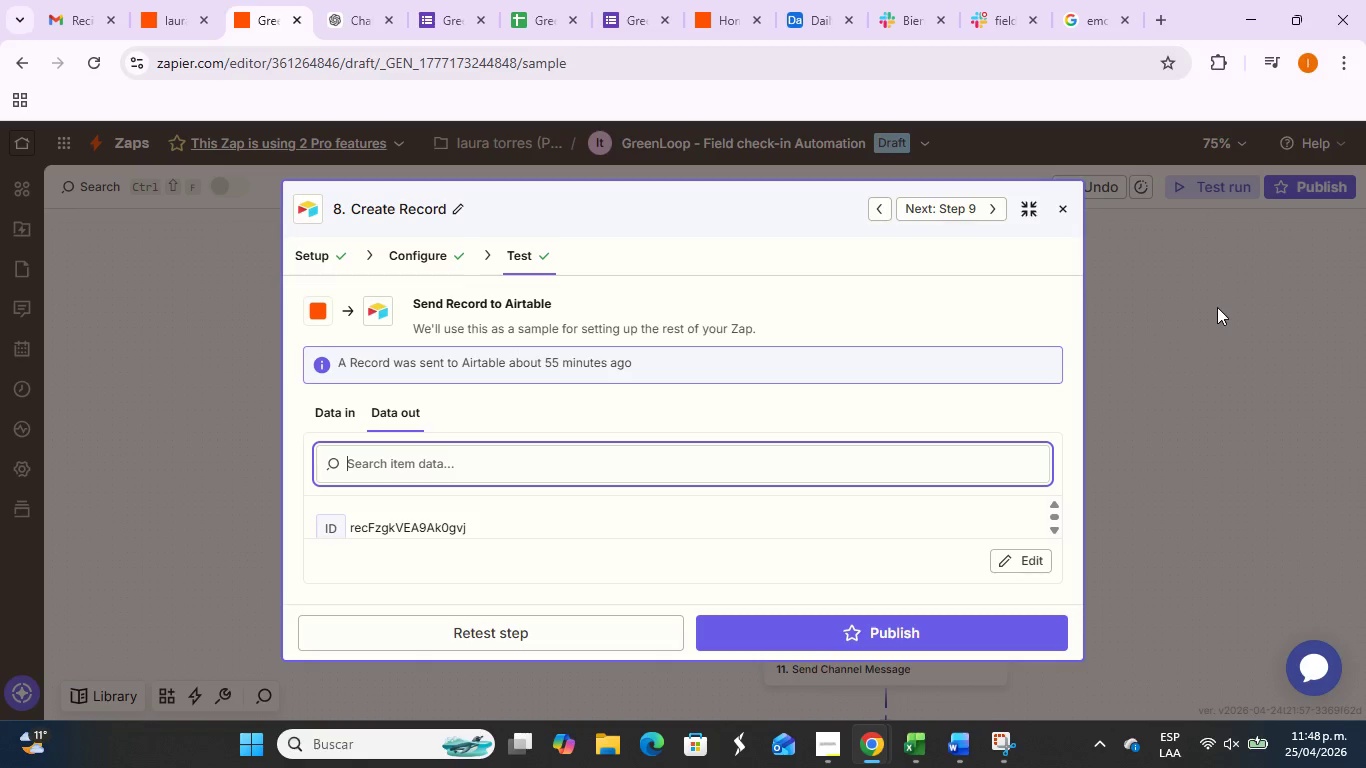 
wait(15.89)
 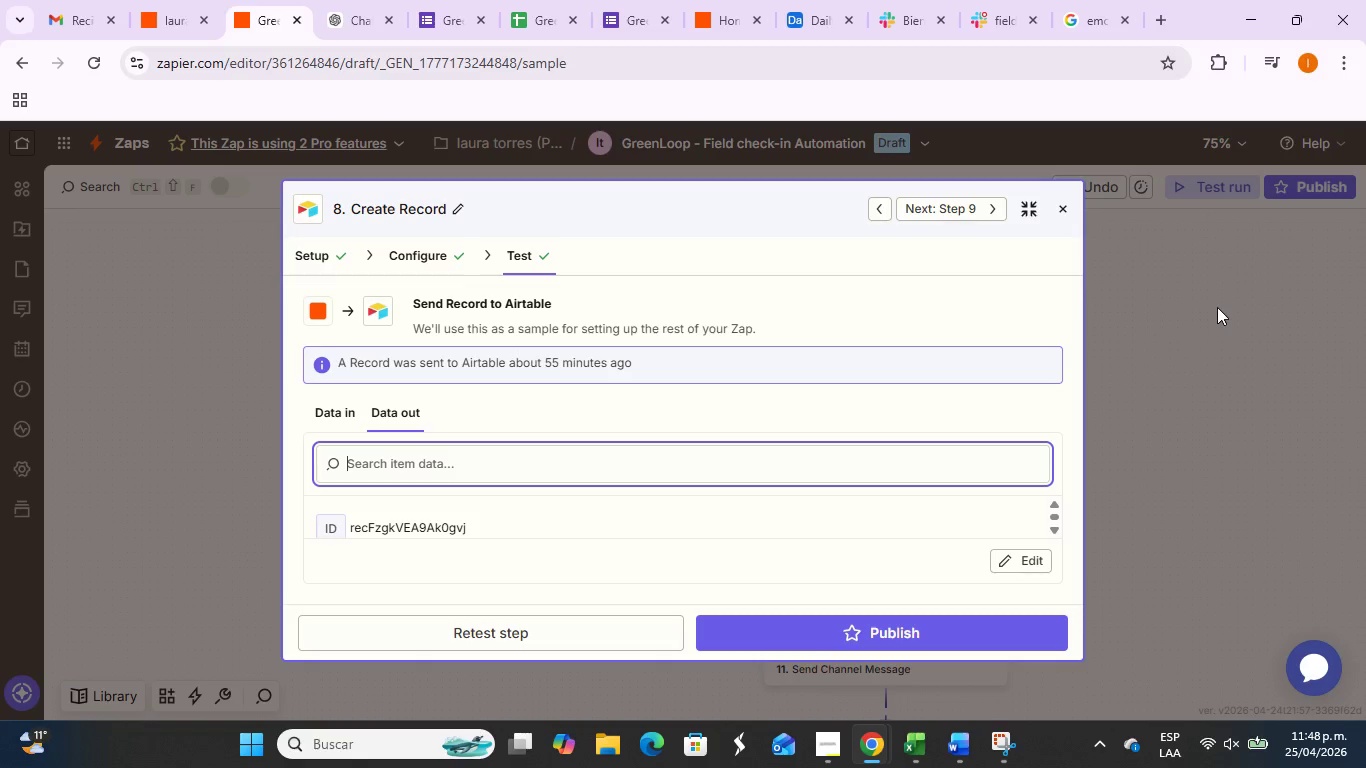 
left_click_drag(start_coordinate=[325, 398], to_coordinate=[339, 411])
 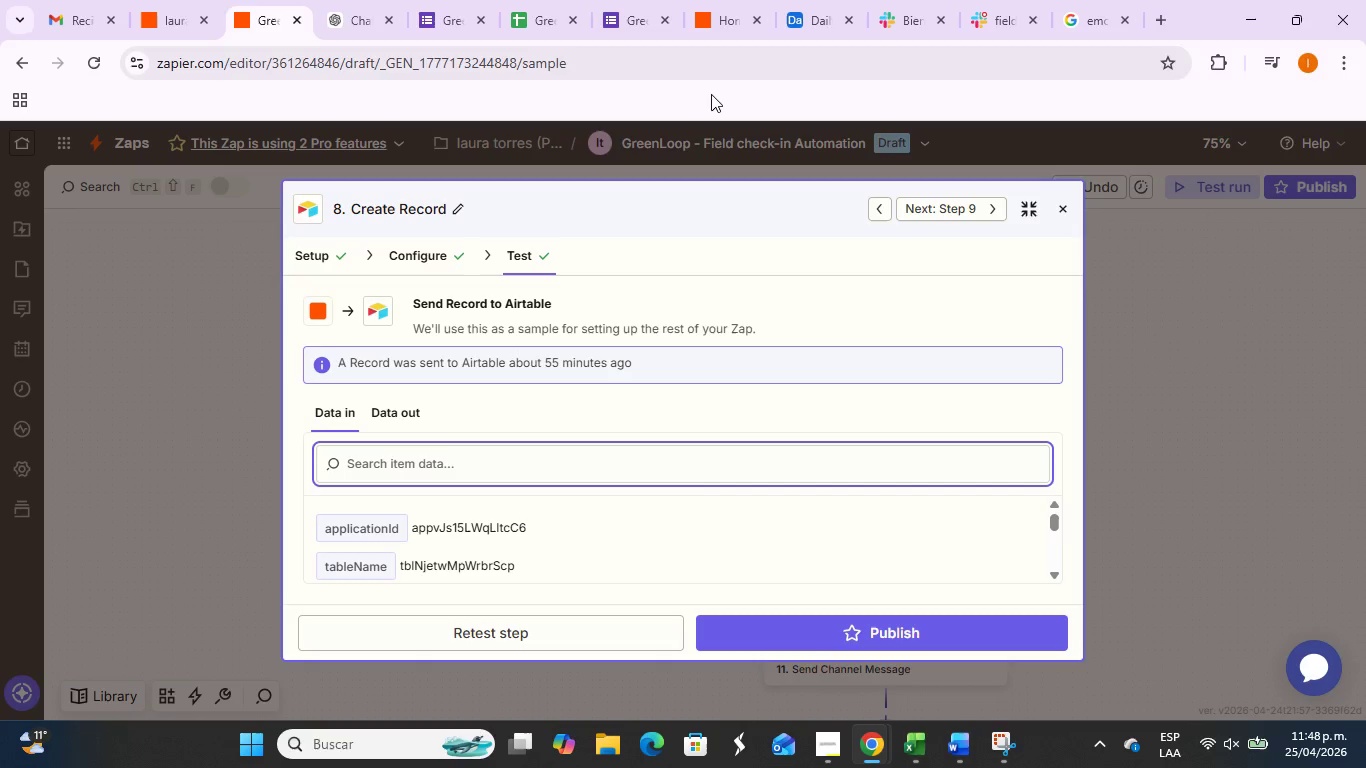 
key(PrintScreen)
 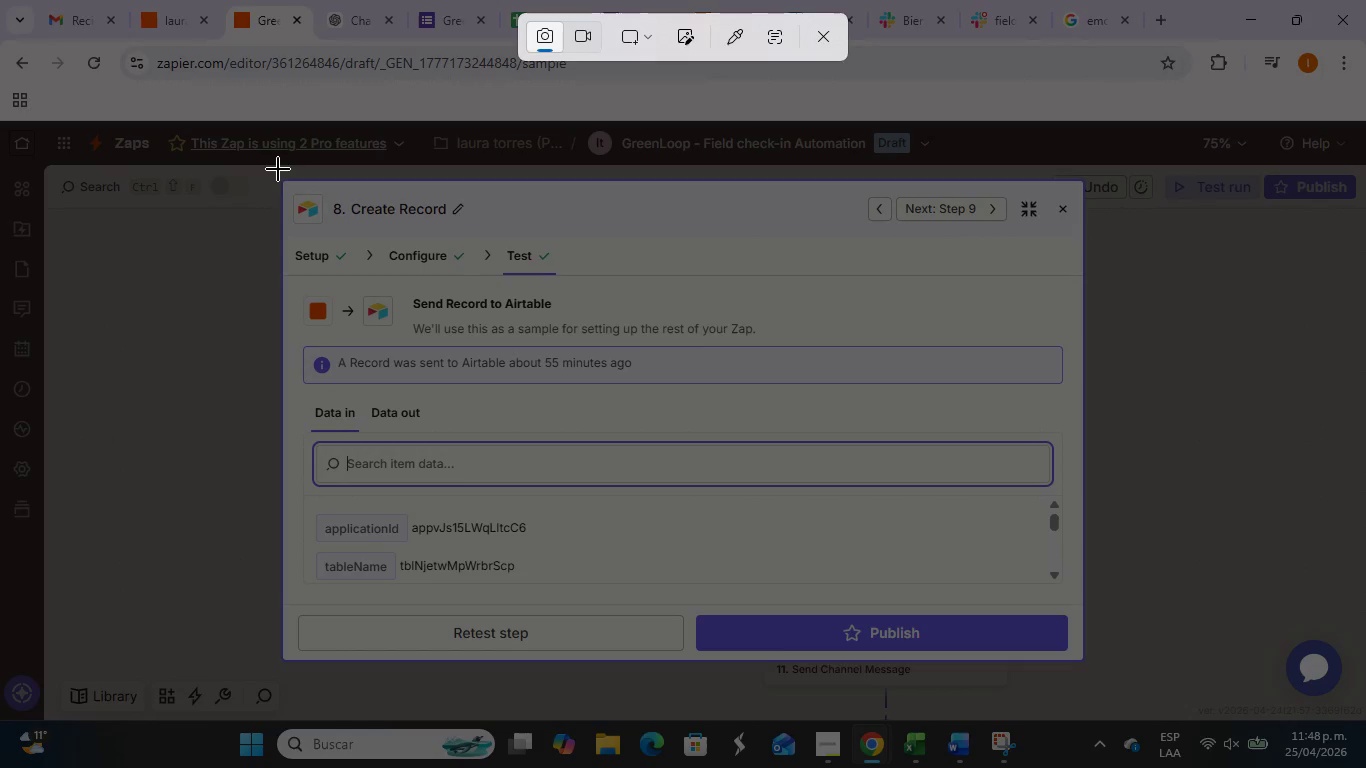 
left_click_drag(start_coordinate=[273, 170], to_coordinate=[1093, 669])
 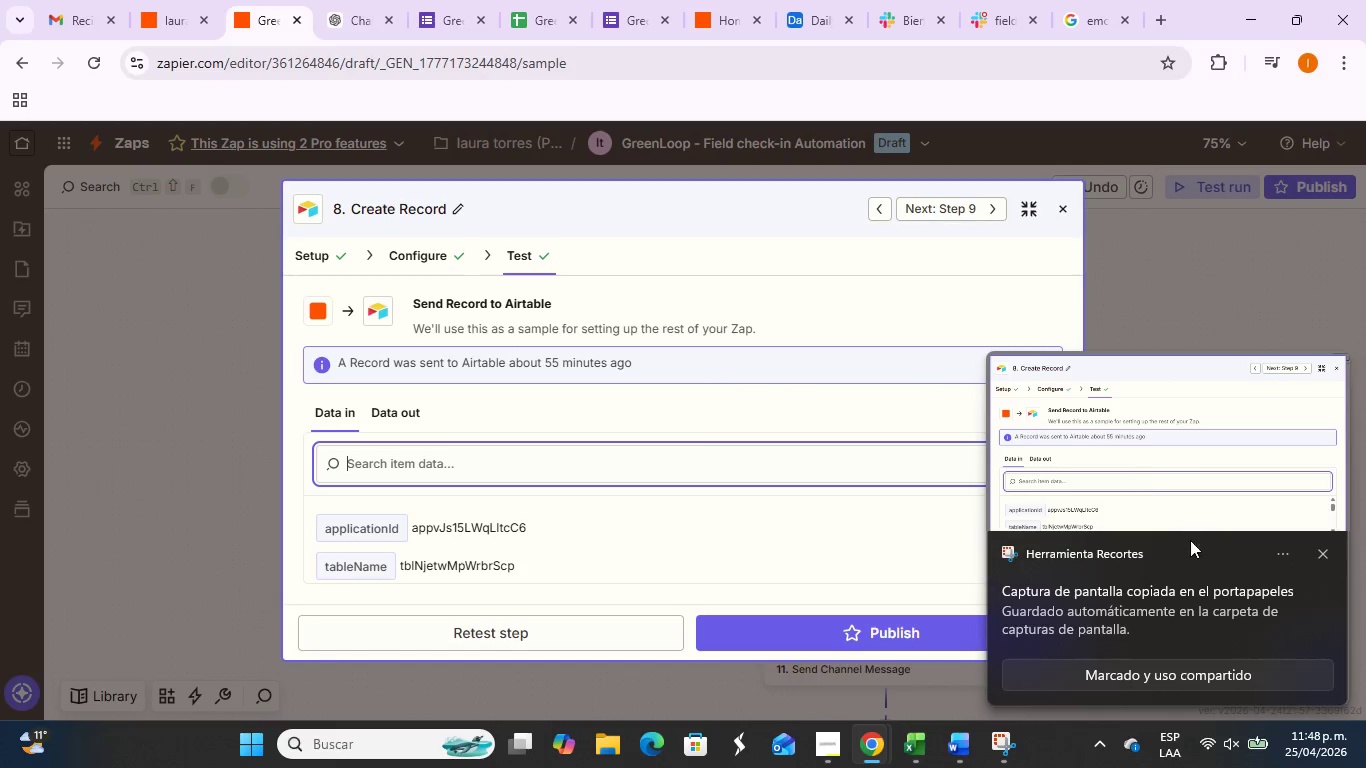 
left_click([1198, 481])
 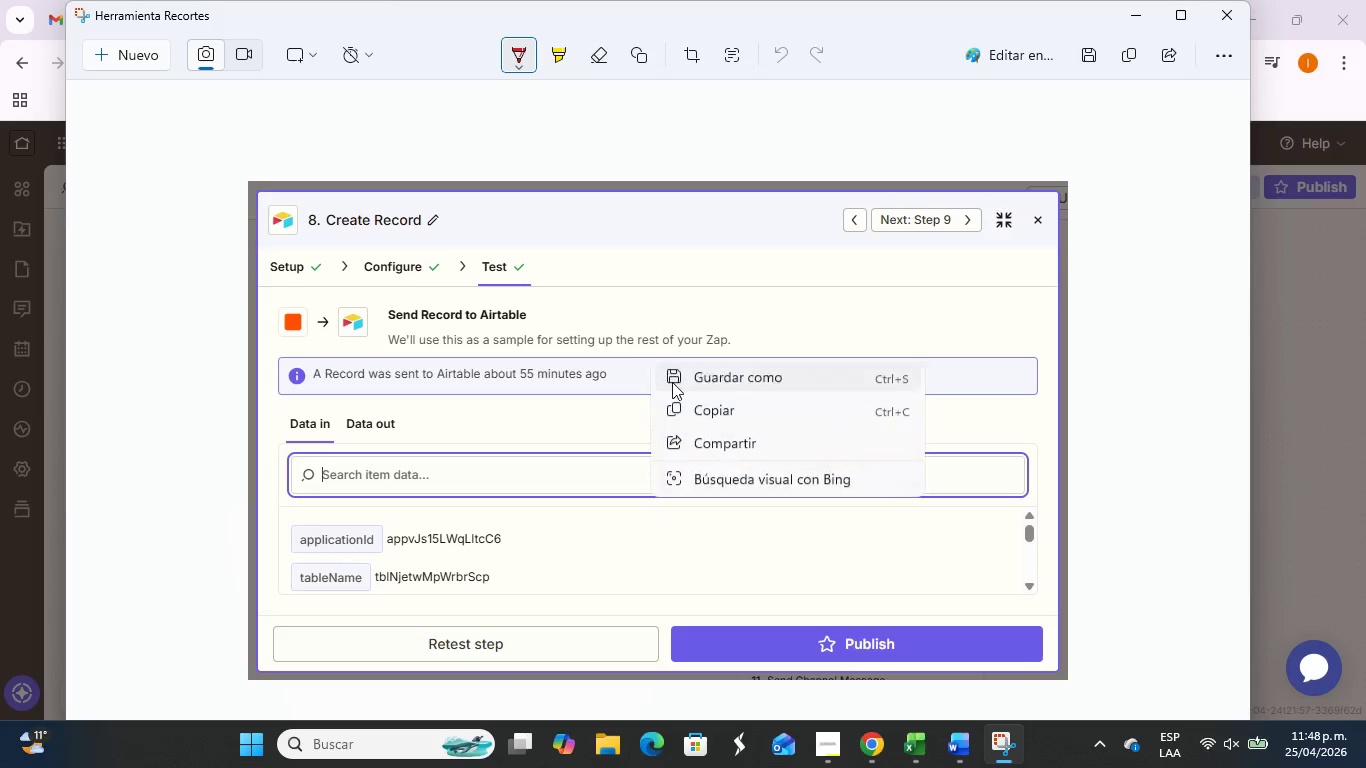 
left_click([716, 408])
 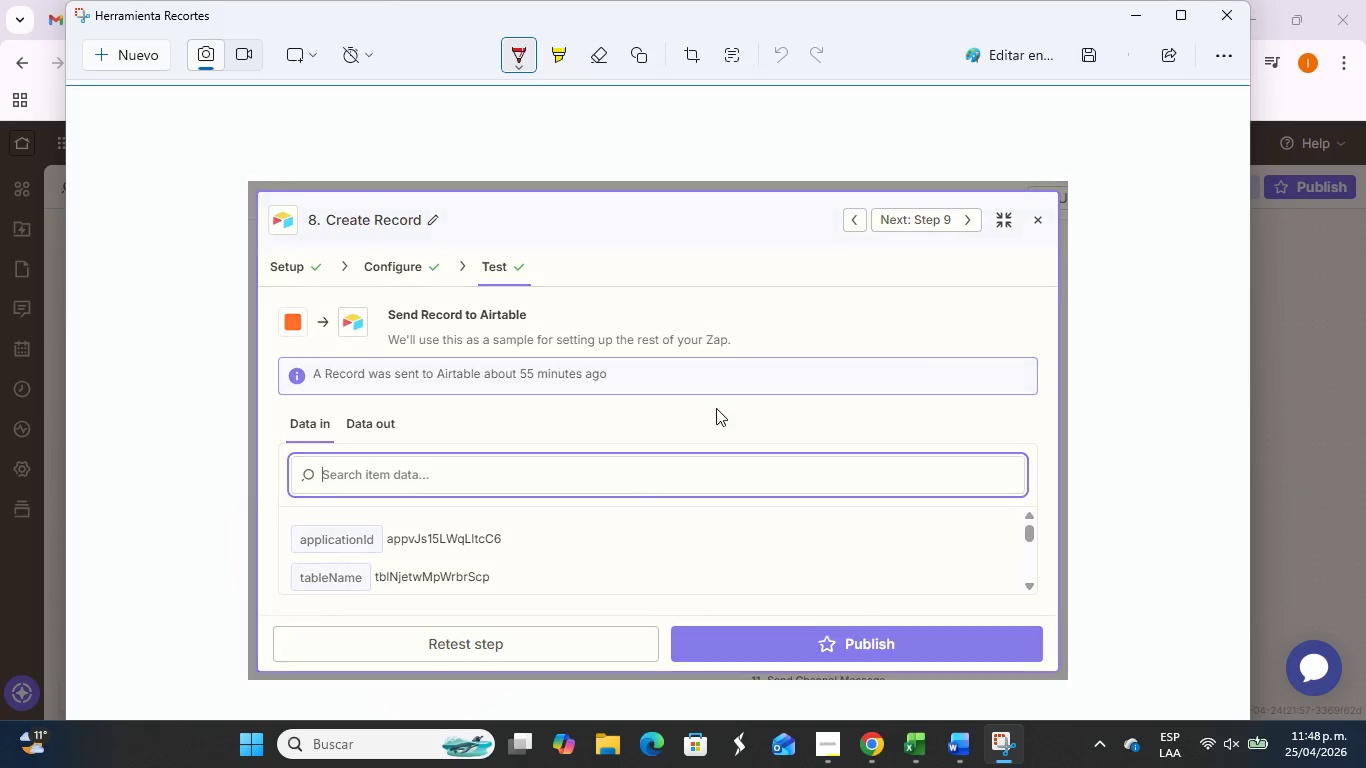 
key(Alt+Tab)
 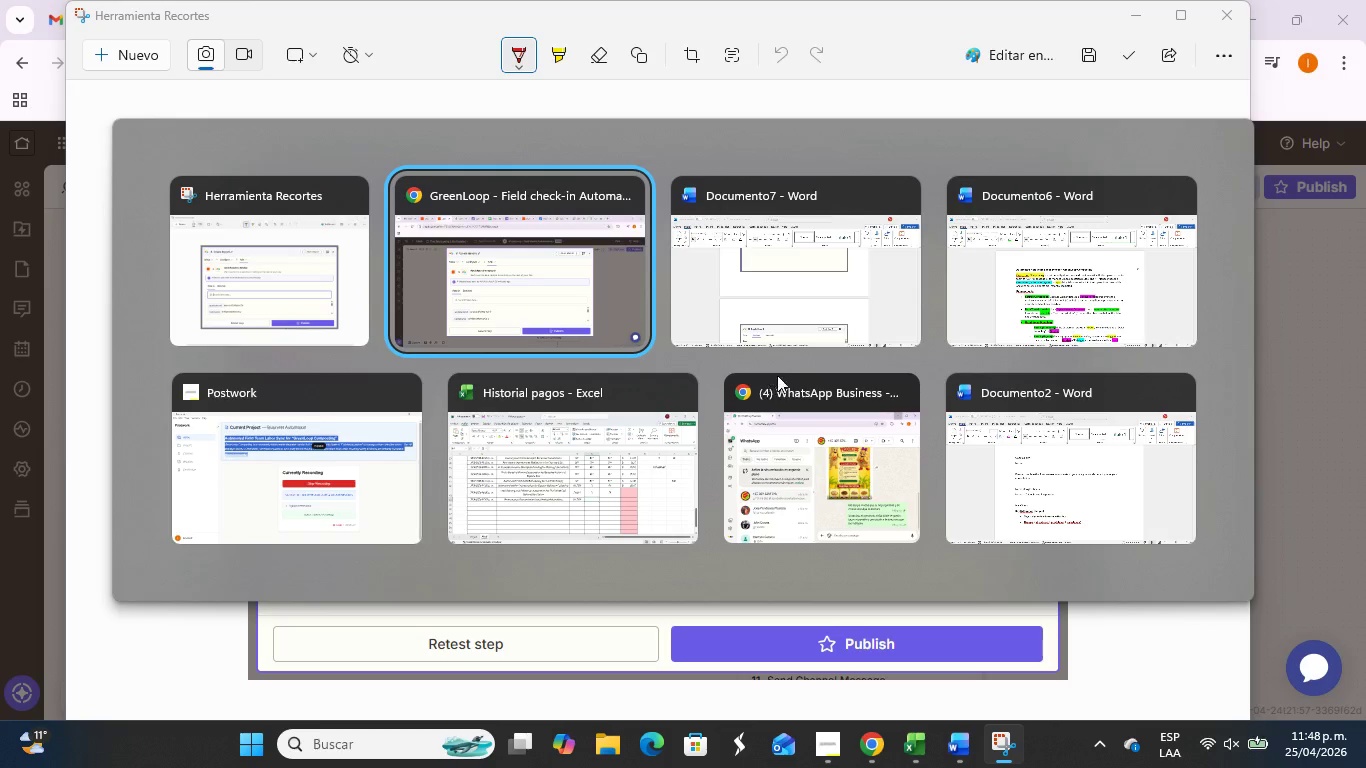 
key(Alt+Tab)
 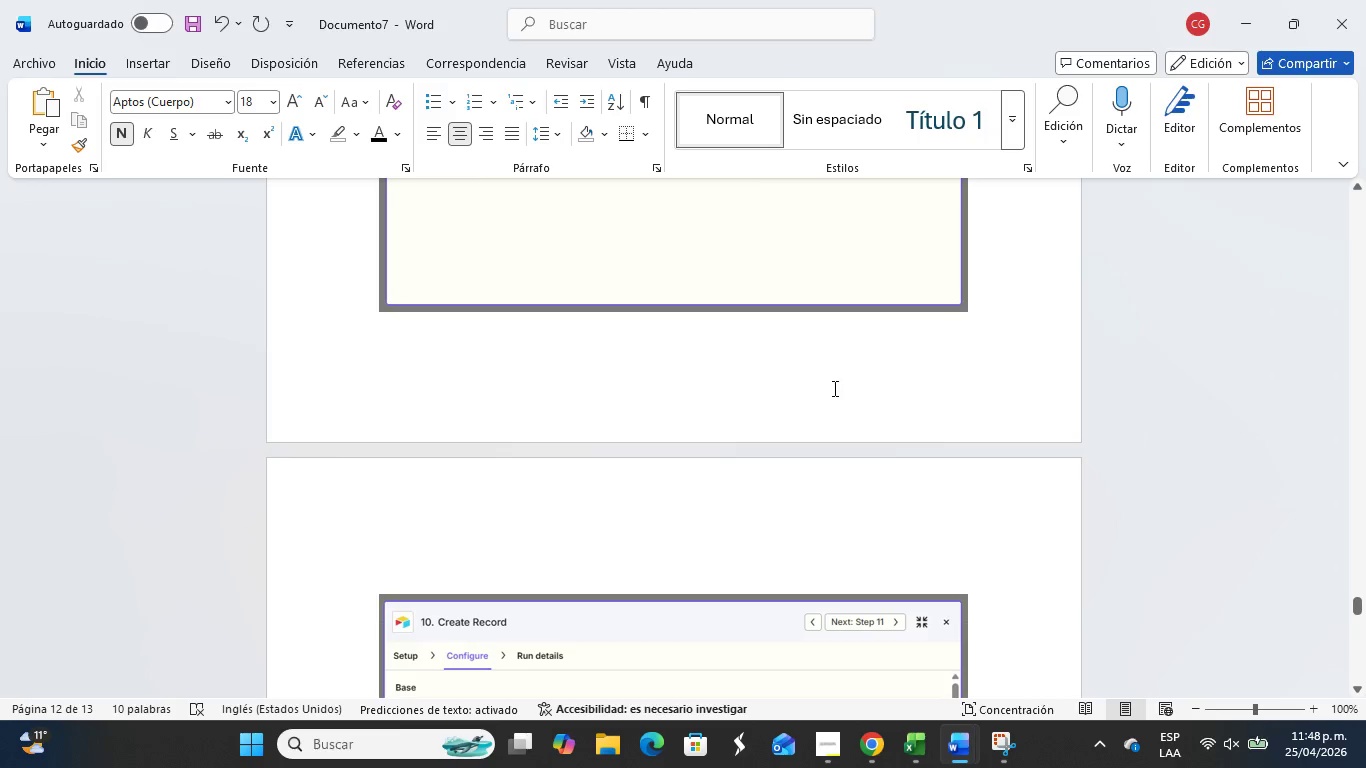 
scroll: coordinate [833, 422], scroll_direction: down, amount: 1.0
 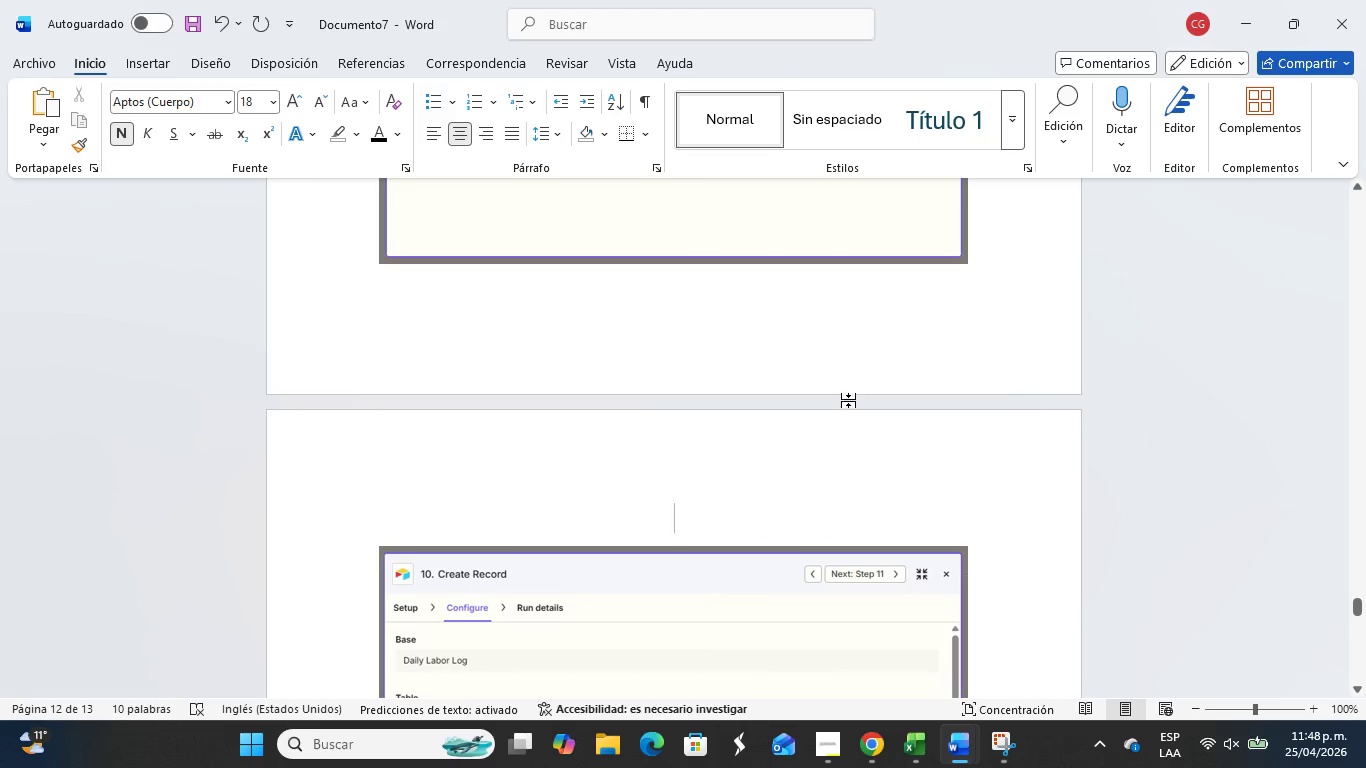 
key(Control+V)
 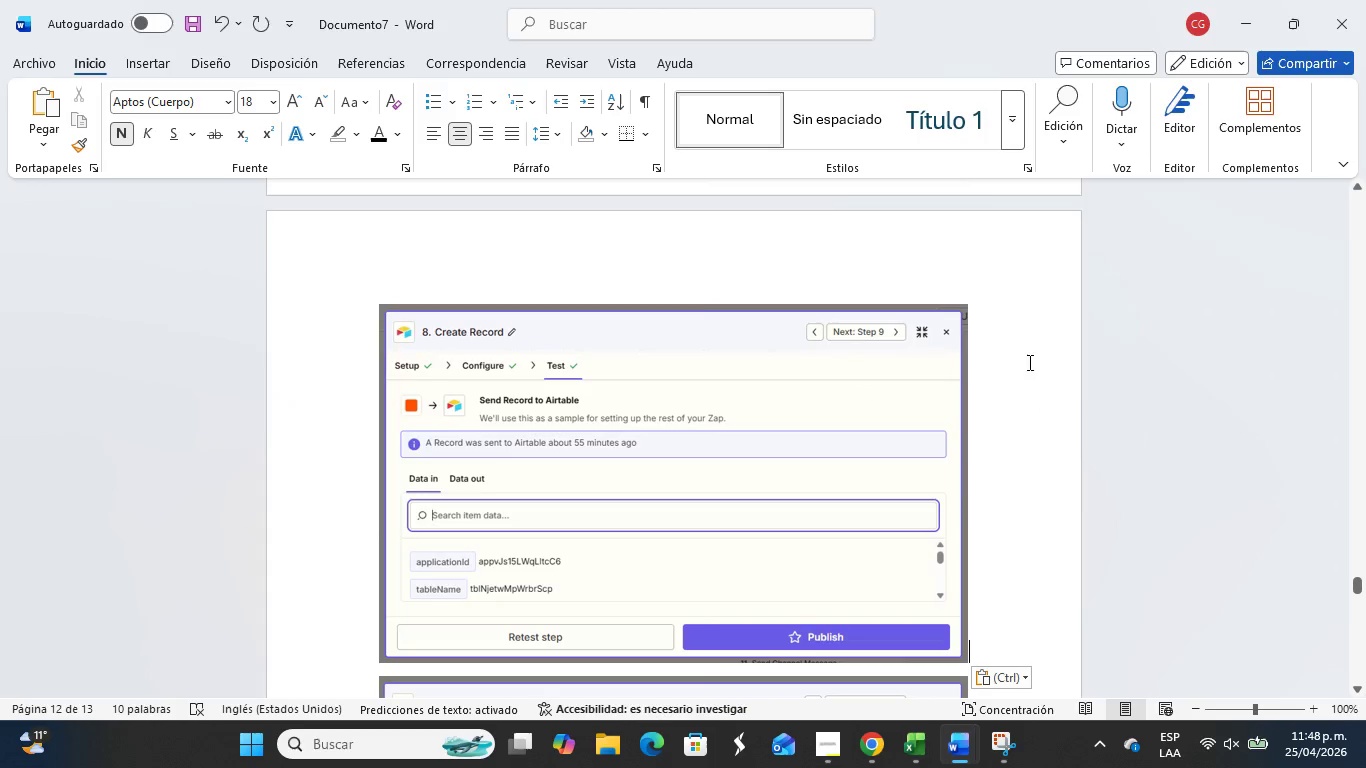 
scroll: coordinate [902, 425], scroll_direction: up, amount: 15.0
 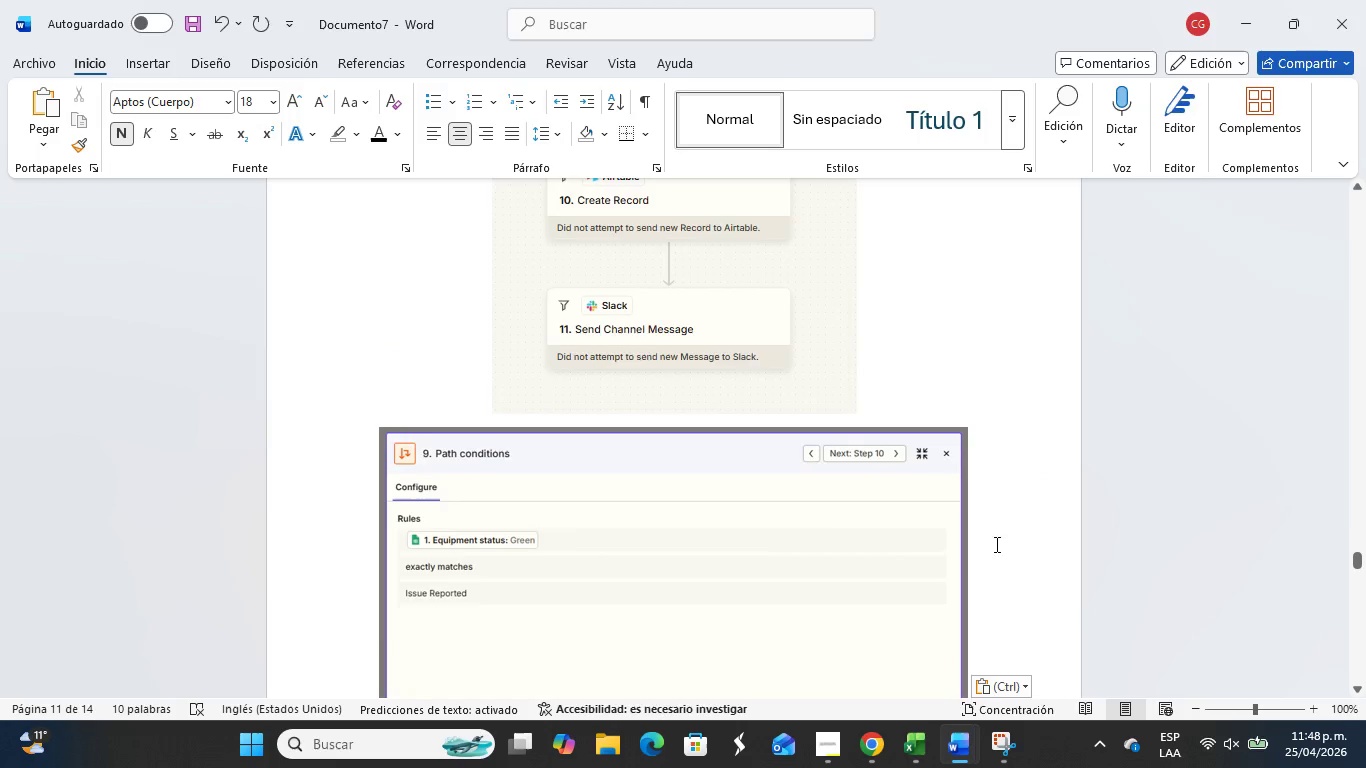 
scroll: coordinate [999, 526], scroll_direction: down, amount: 4.0
 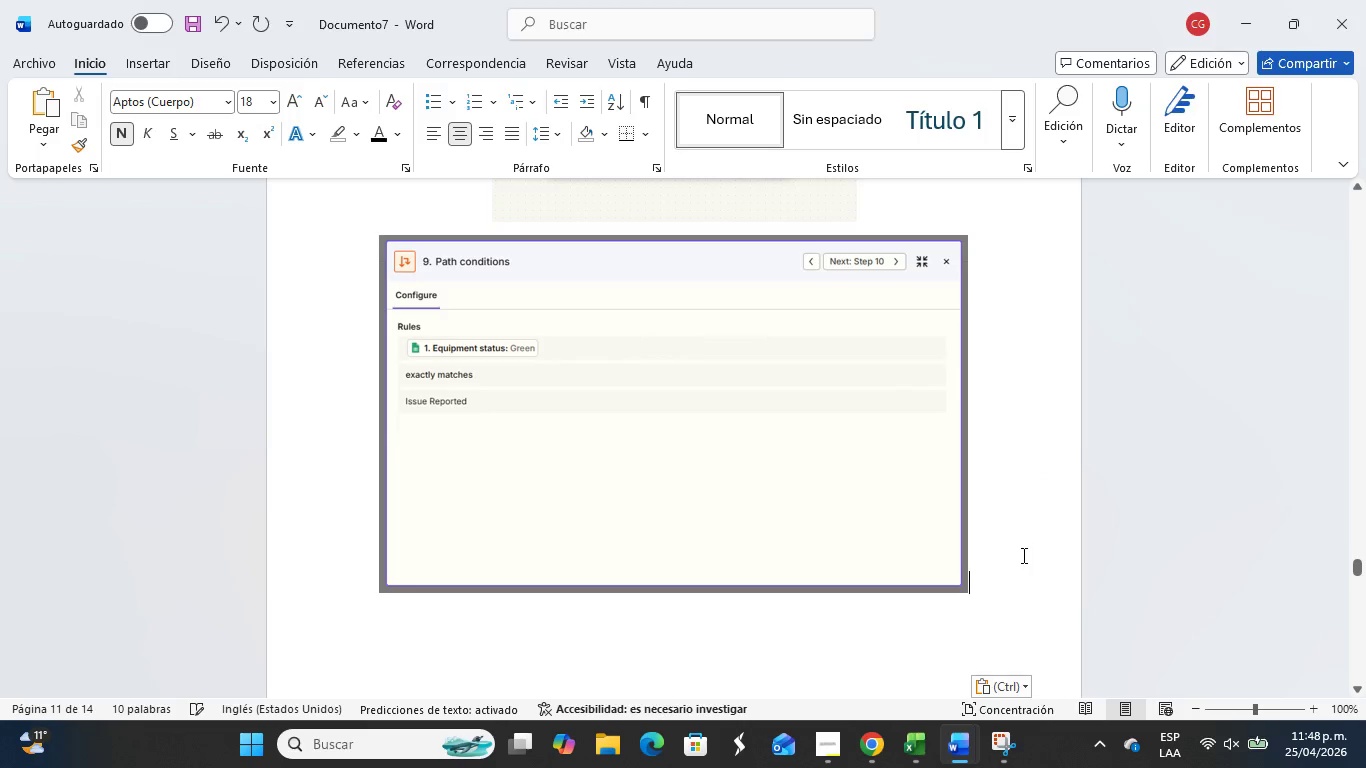 
key(Enter)
 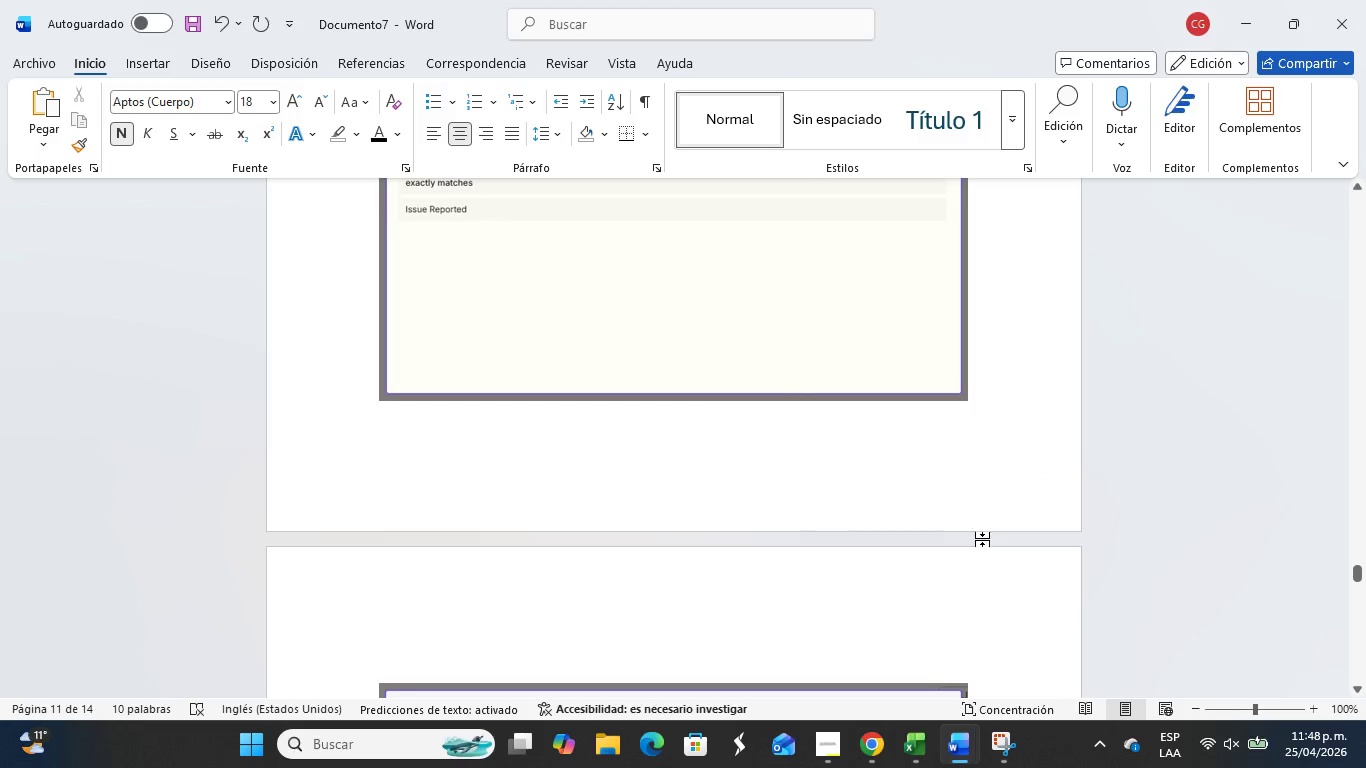 
key(Alt+Tab)
 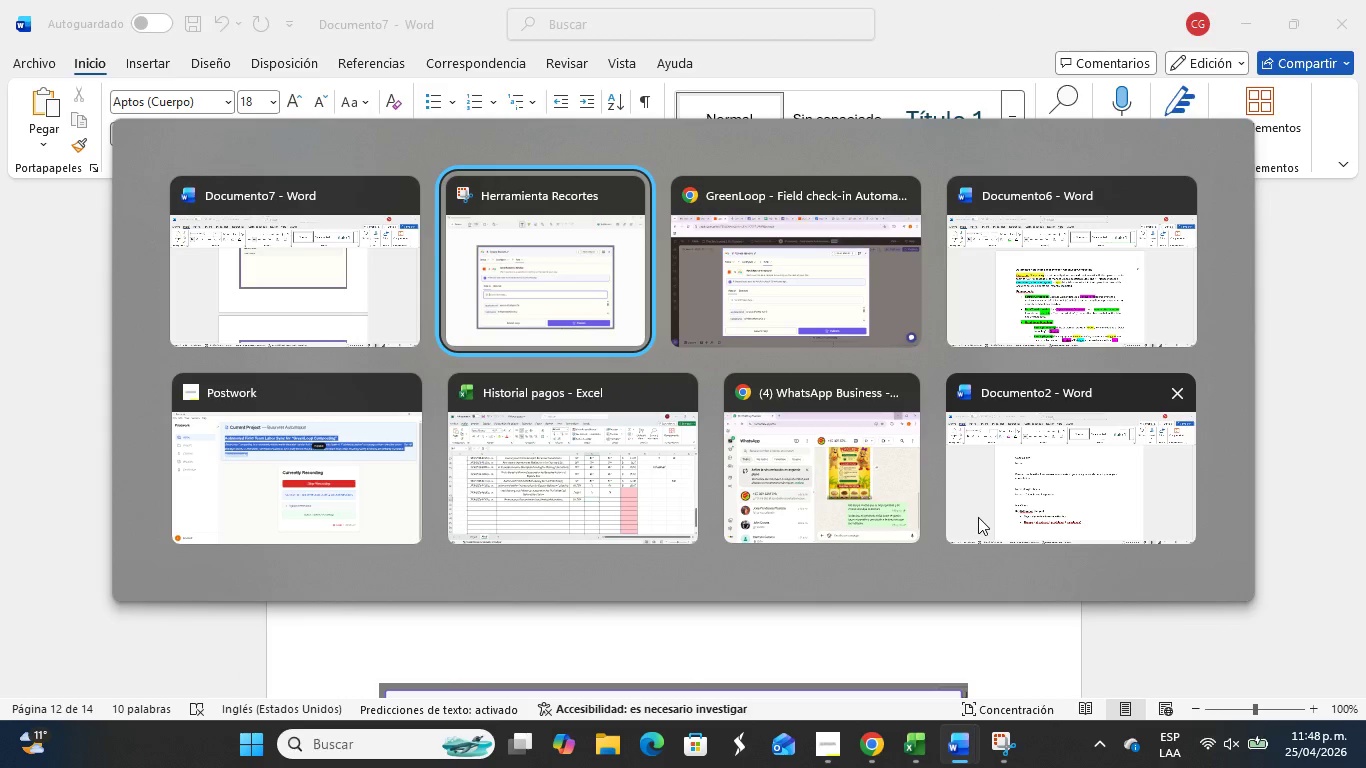 
key(Alt+Tab)
 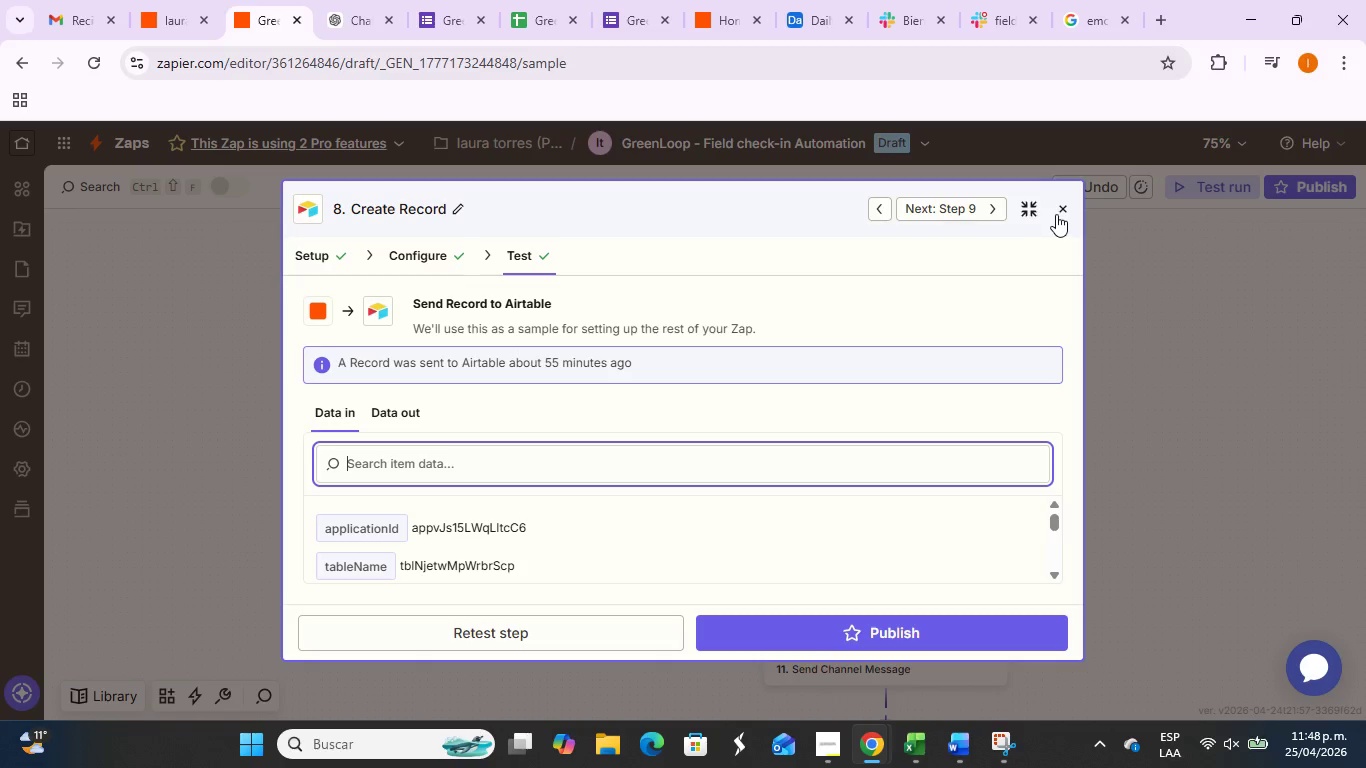 
left_click([1057, 213])
 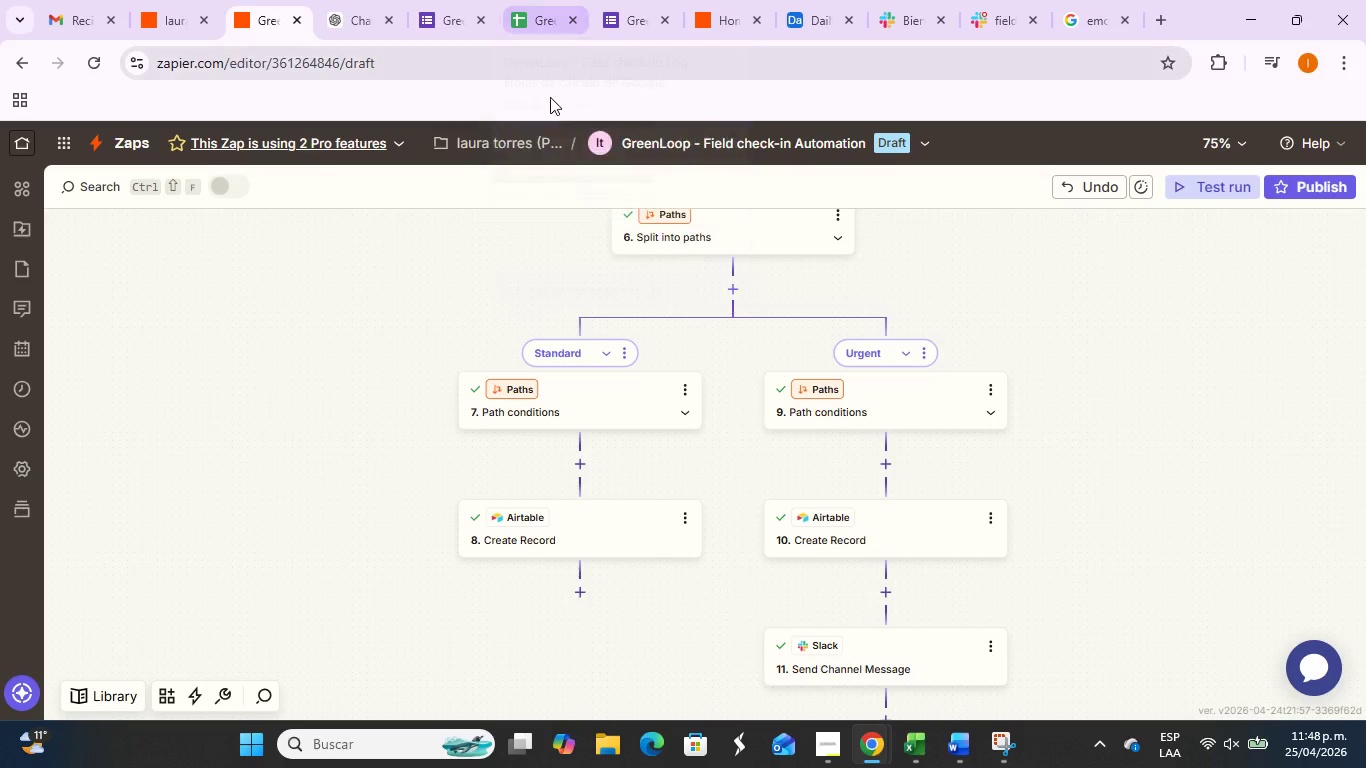 
wait(8.25)
 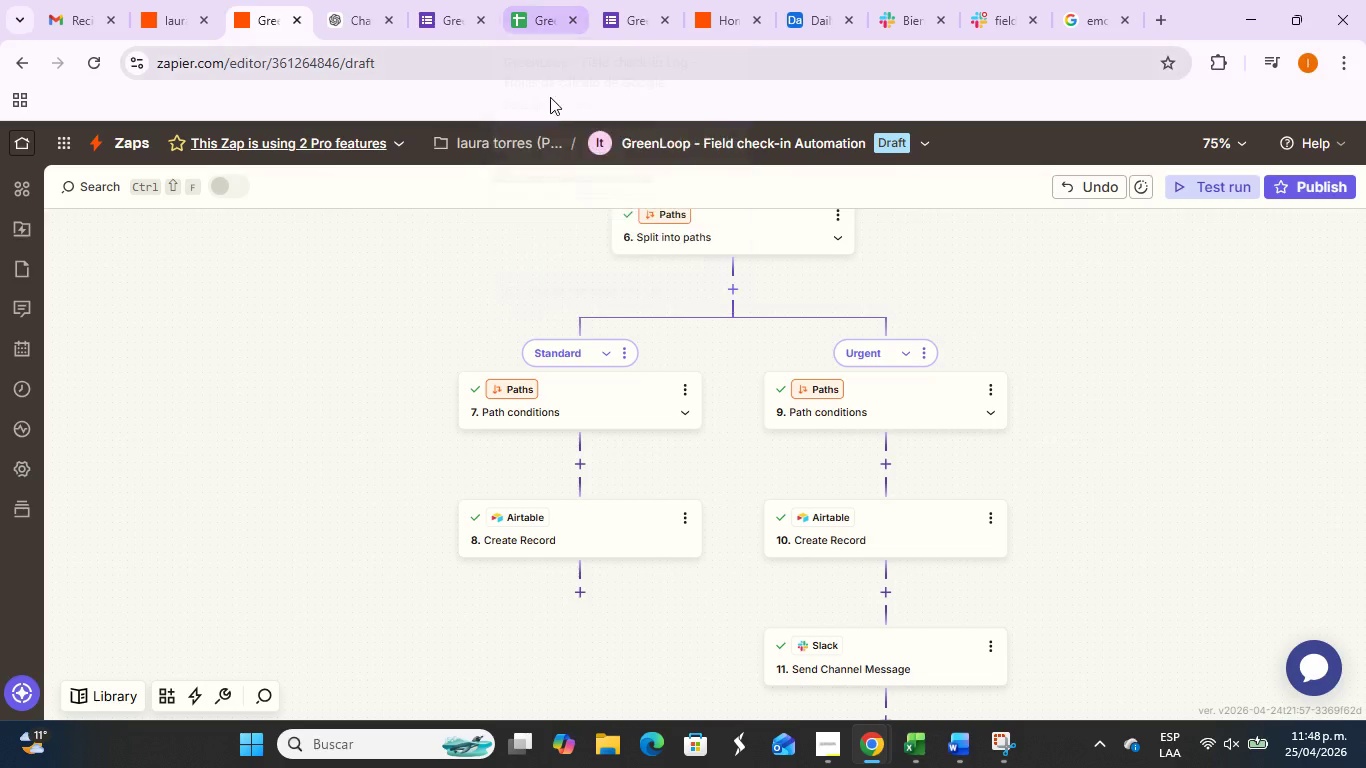 
left_click_drag(start_coordinate=[881, 434], to_coordinate=[883, 422])
 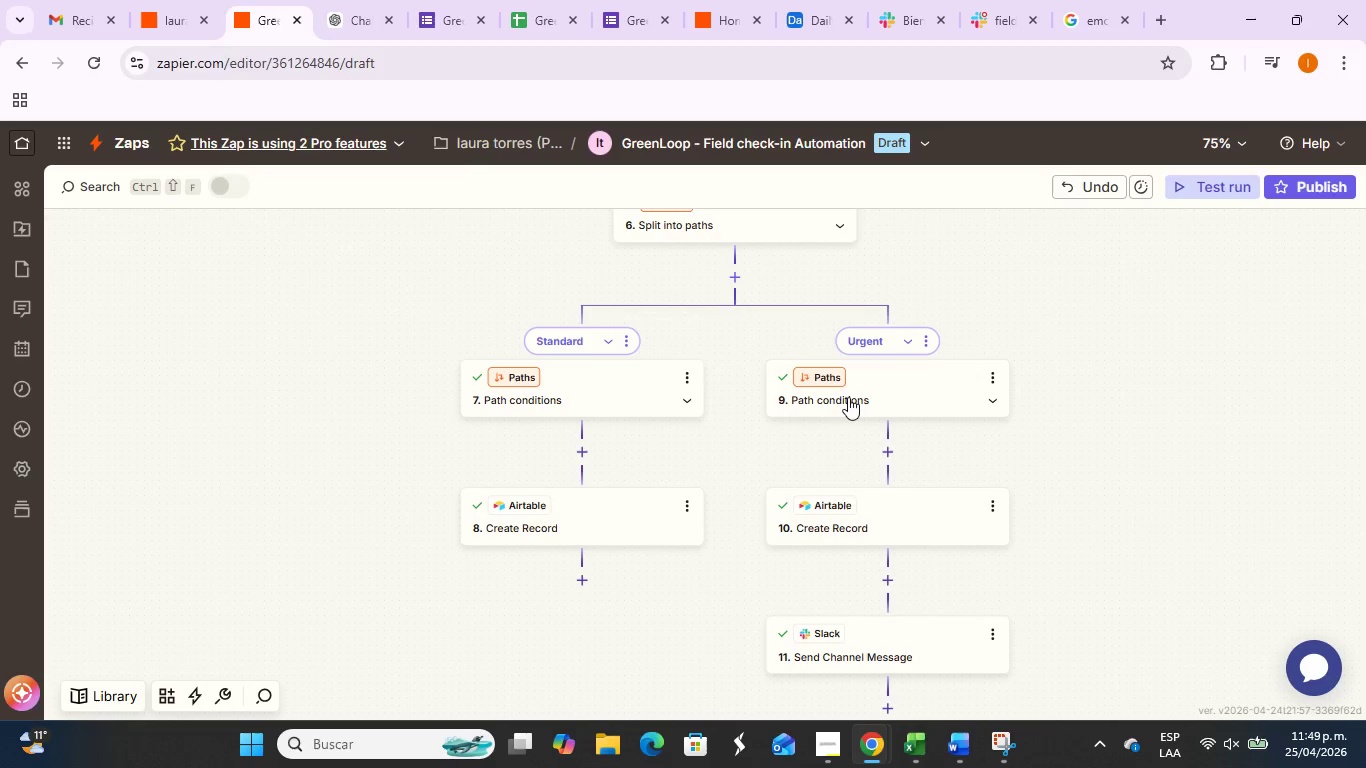 
left_click([848, 395])
 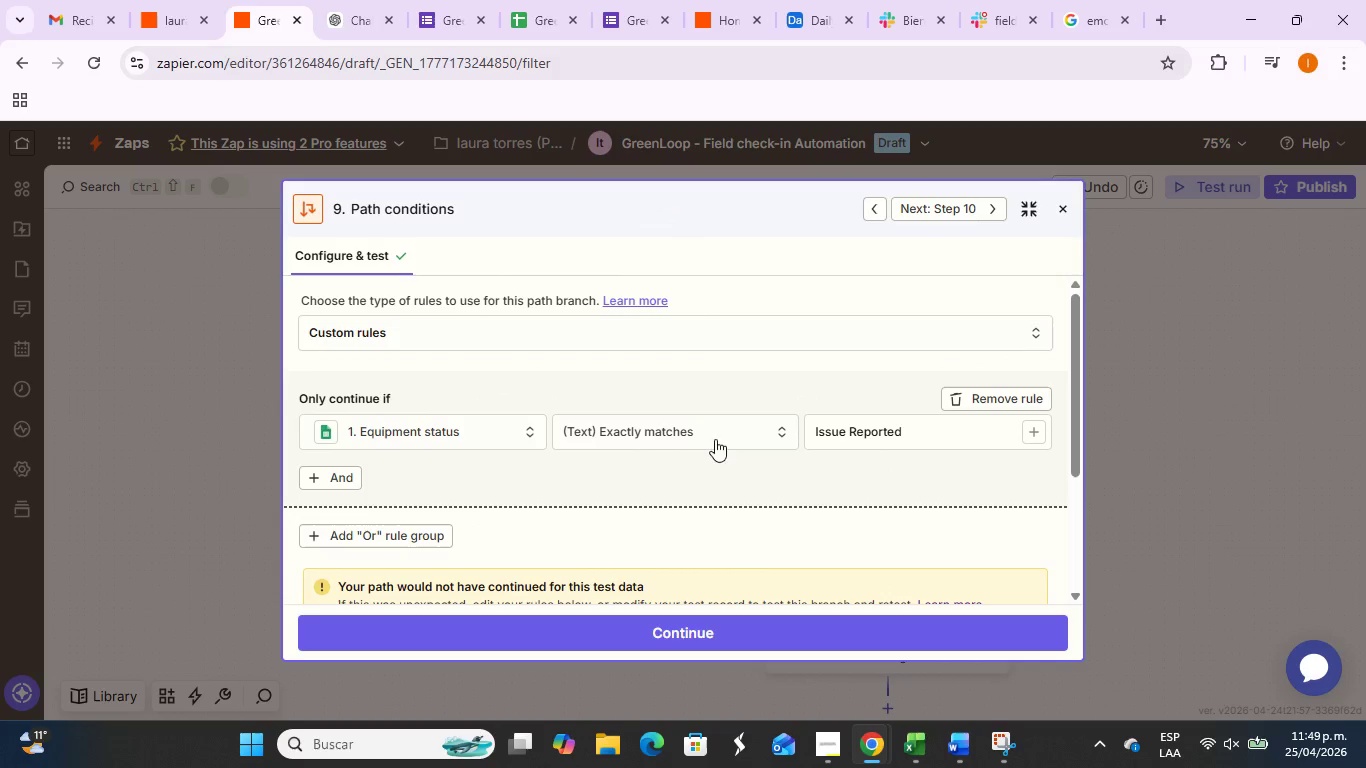 
scroll: coordinate [581, 505], scroll_direction: none, amount: 0.0
 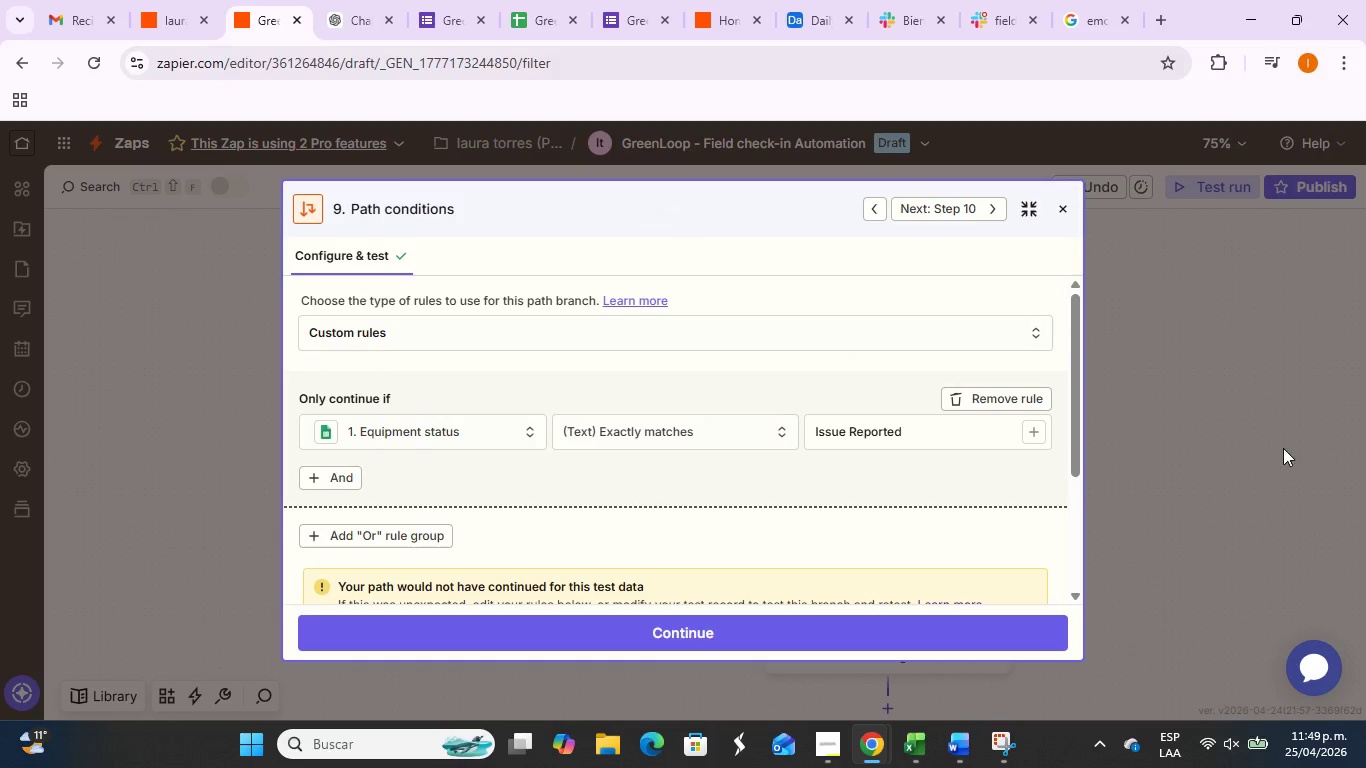 
key(PrintScreen)
 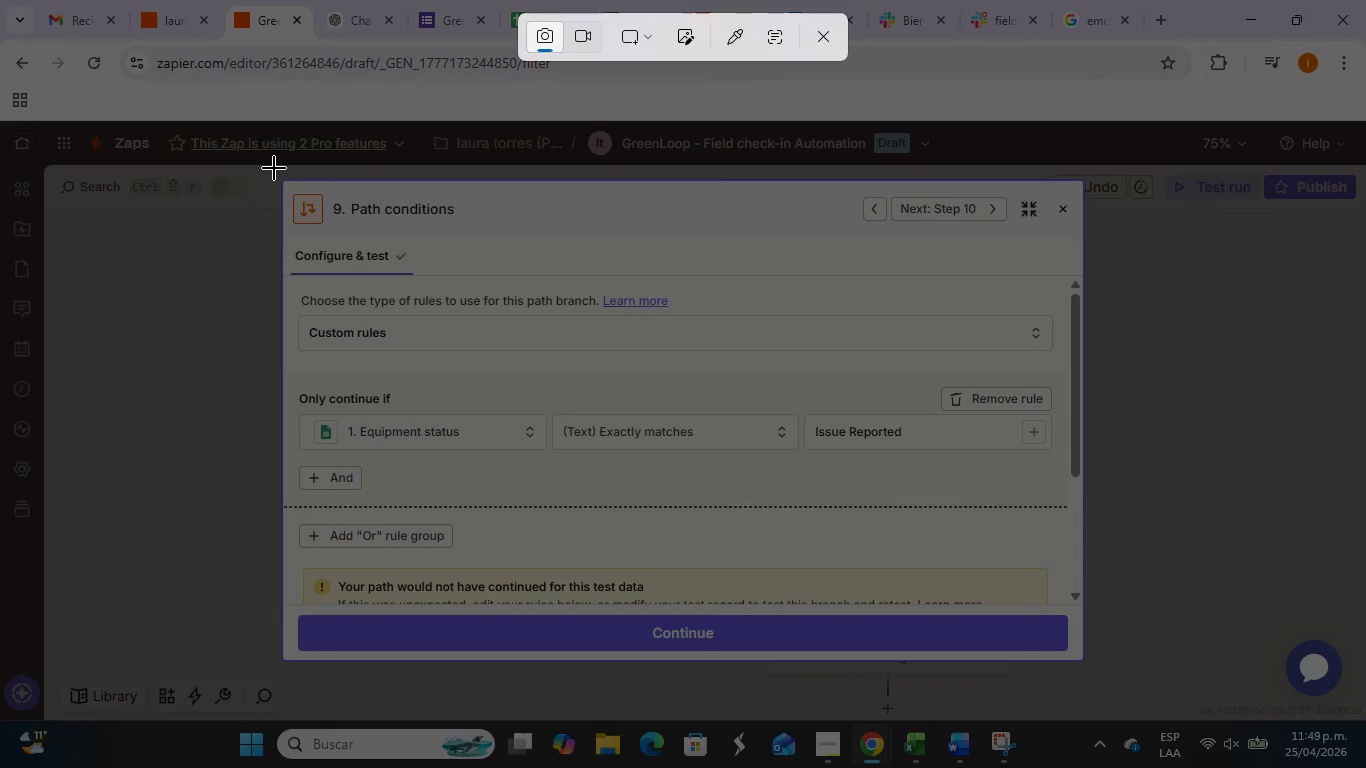 
left_click_drag(start_coordinate=[274, 171], to_coordinate=[1094, 669])
 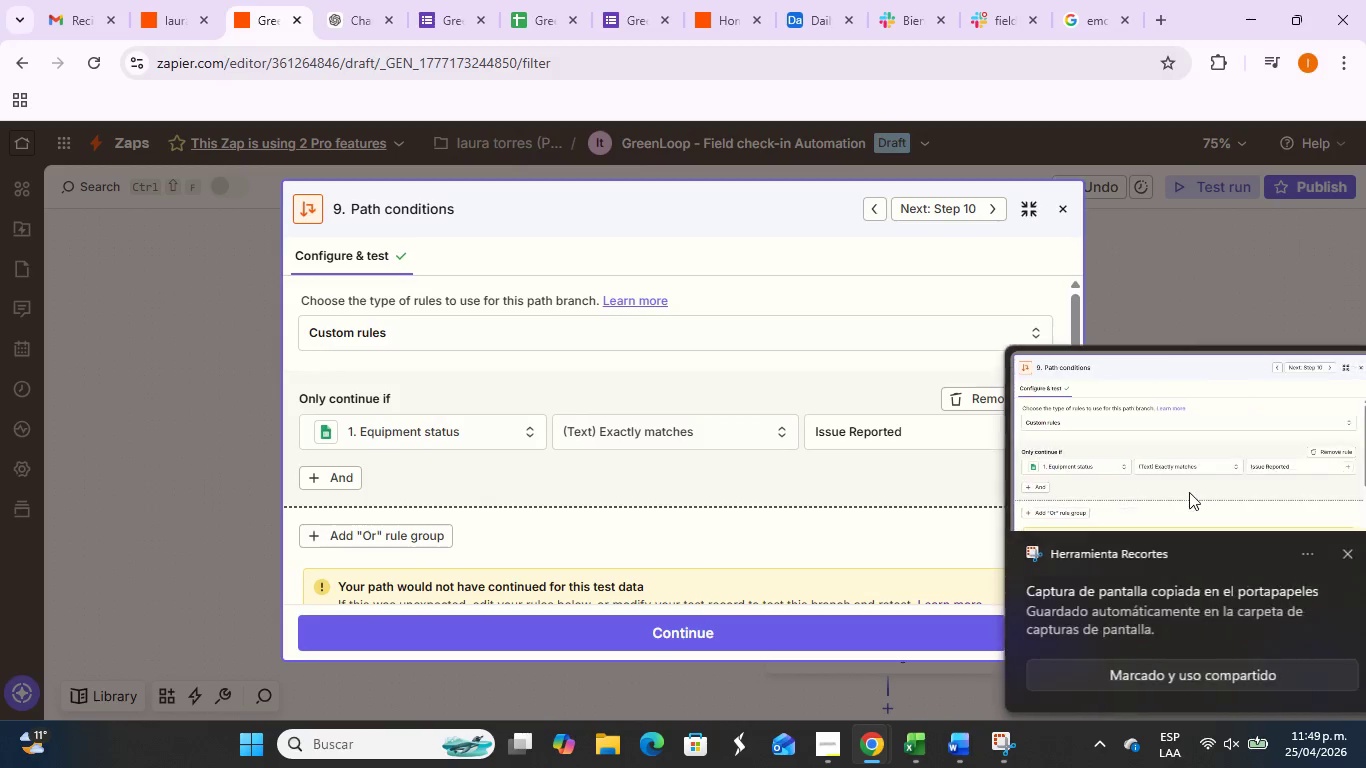 
left_click([1196, 474])
 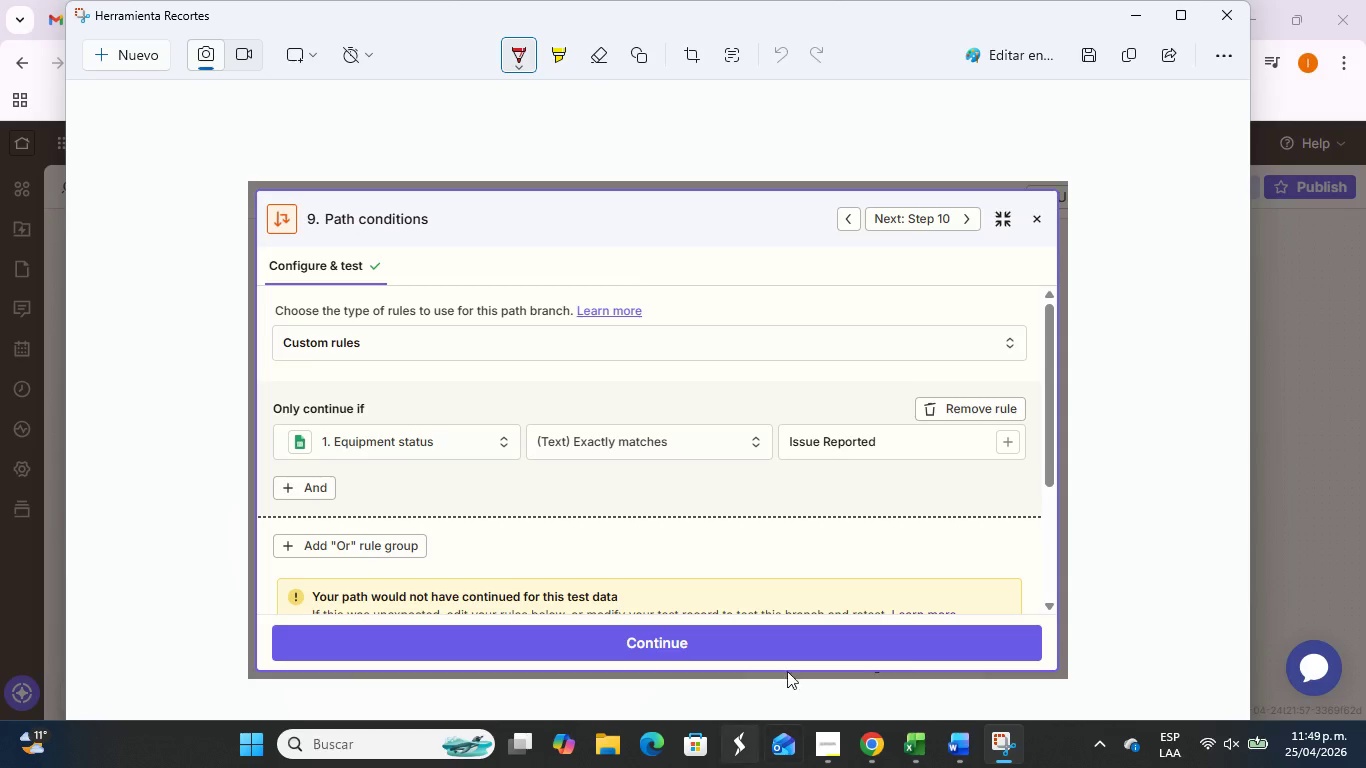 
wait(10.42)
 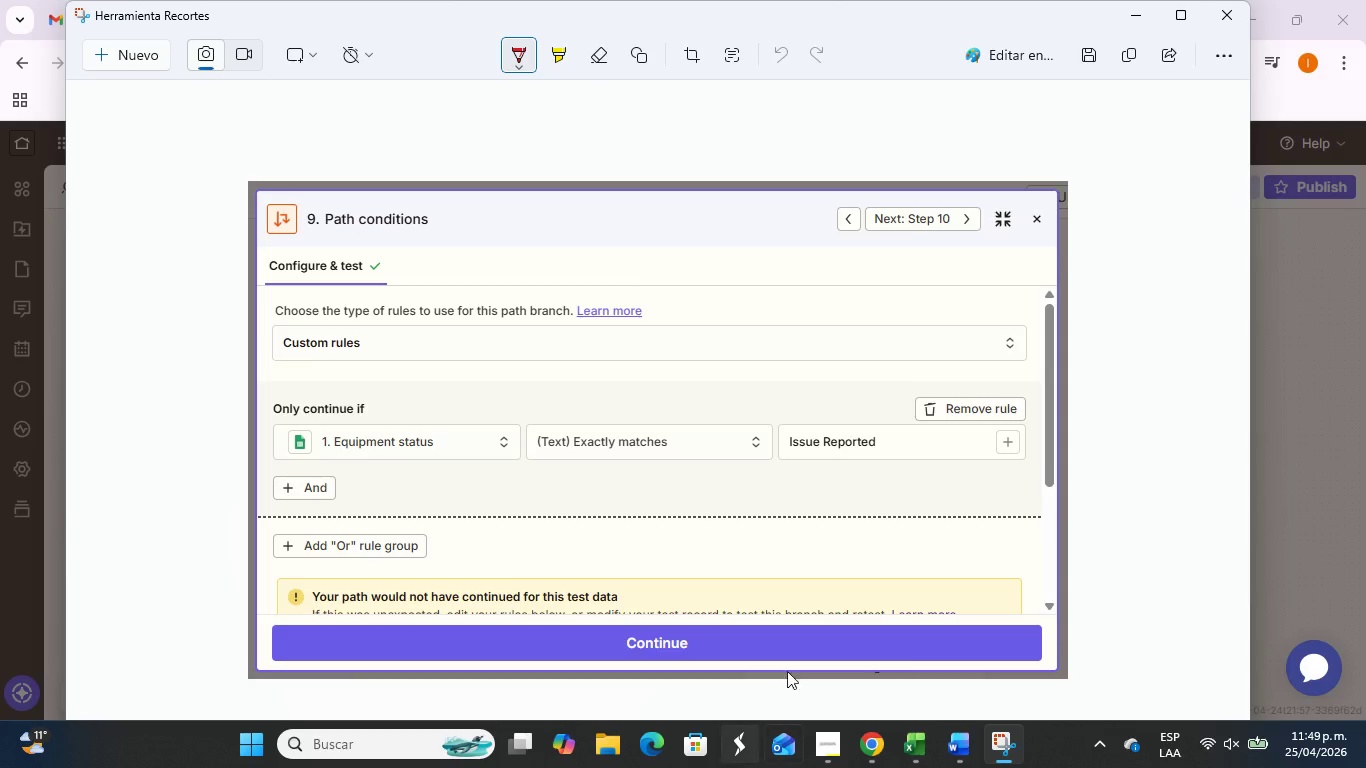 
left_click([883, 370])
 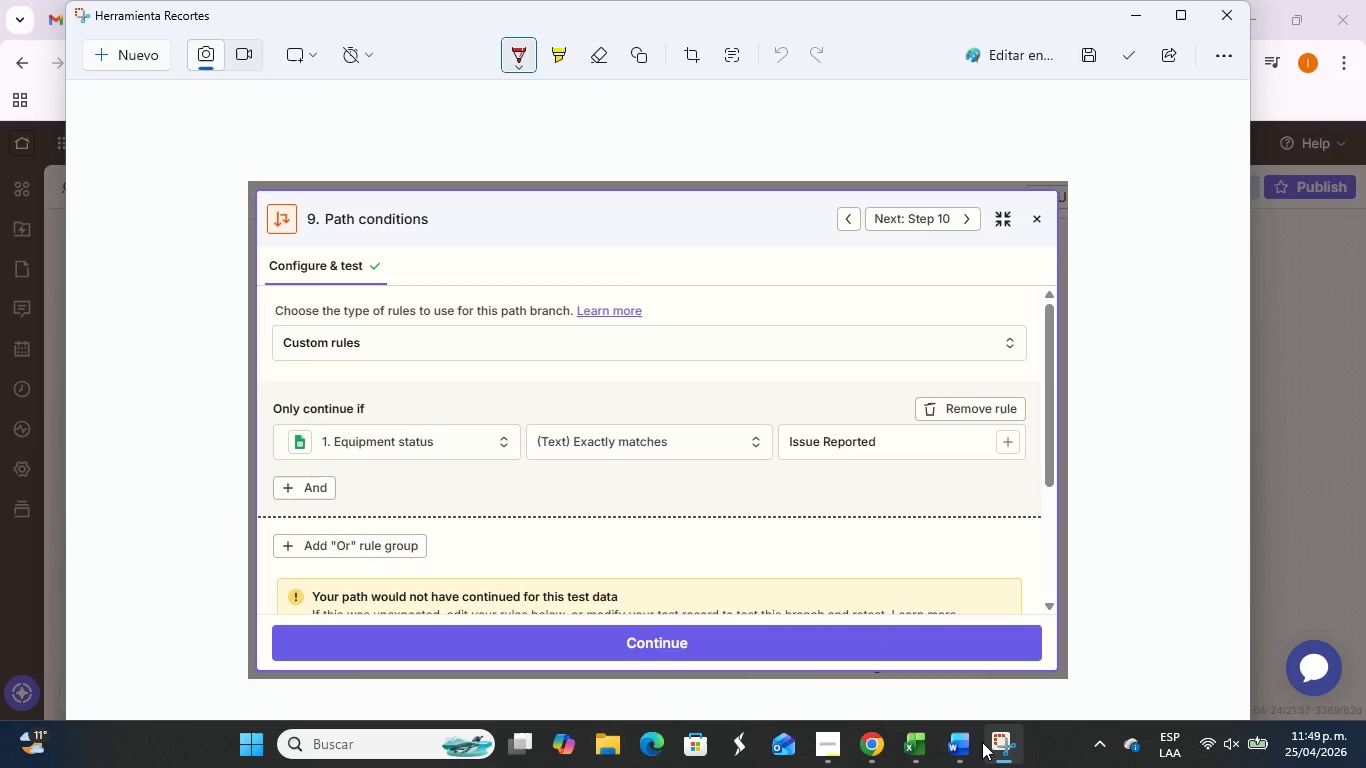 
left_click([973, 749])
 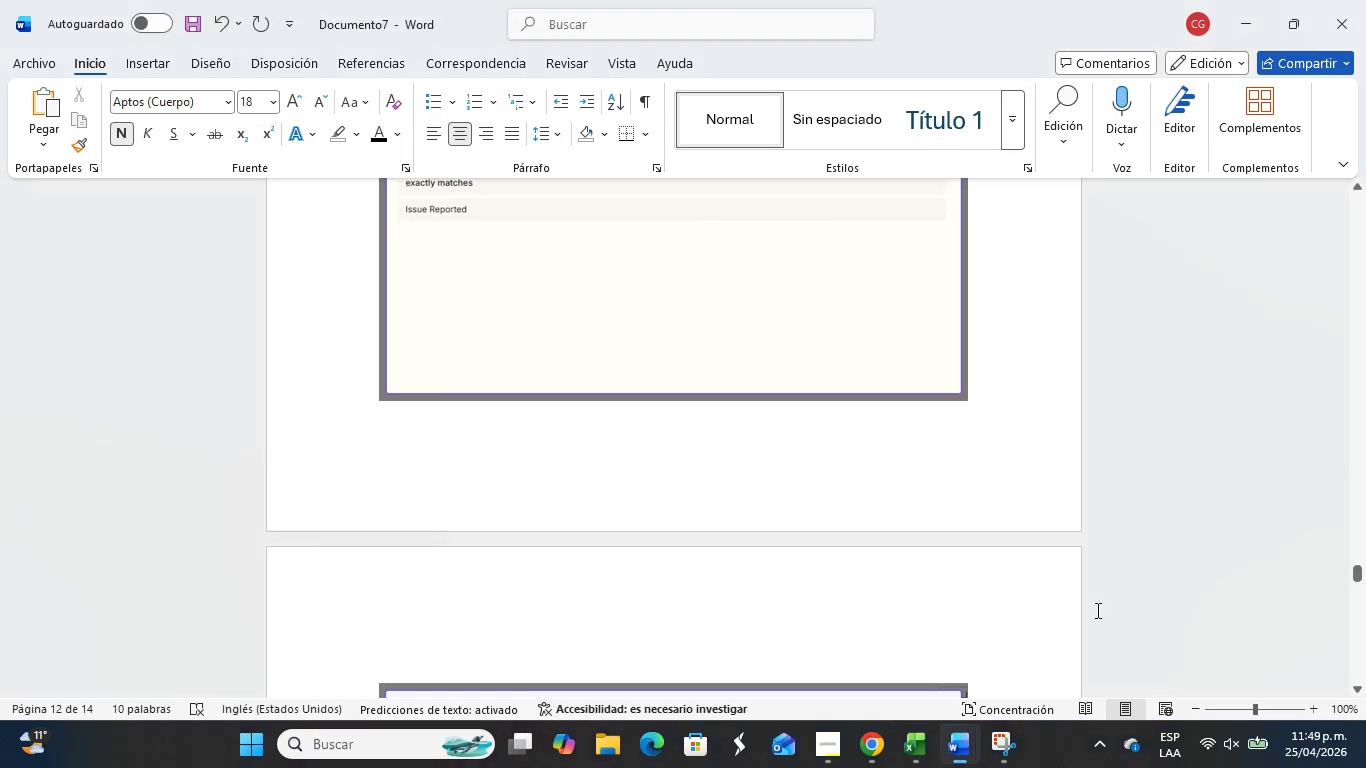 
scroll: coordinate [847, 449], scroll_direction: down, amount: 2.0
 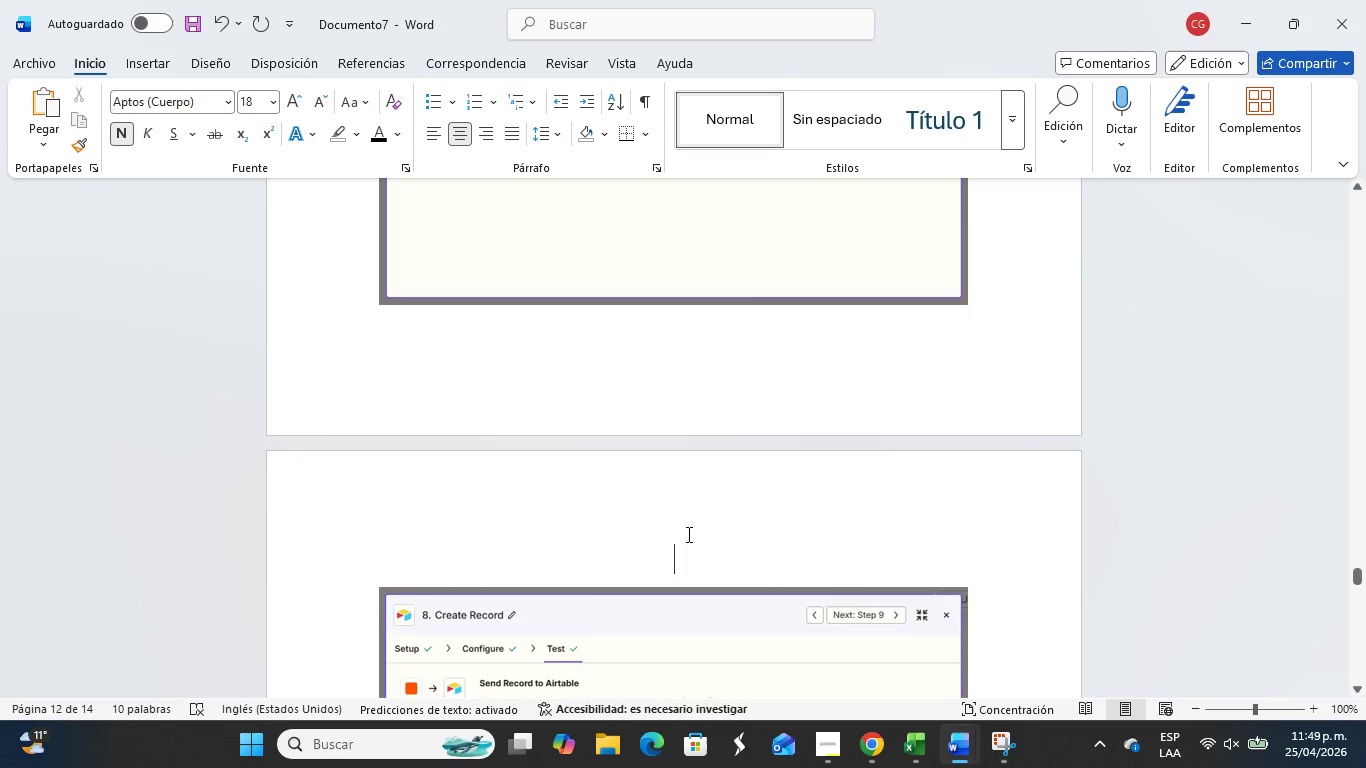 
key(Control+V)
 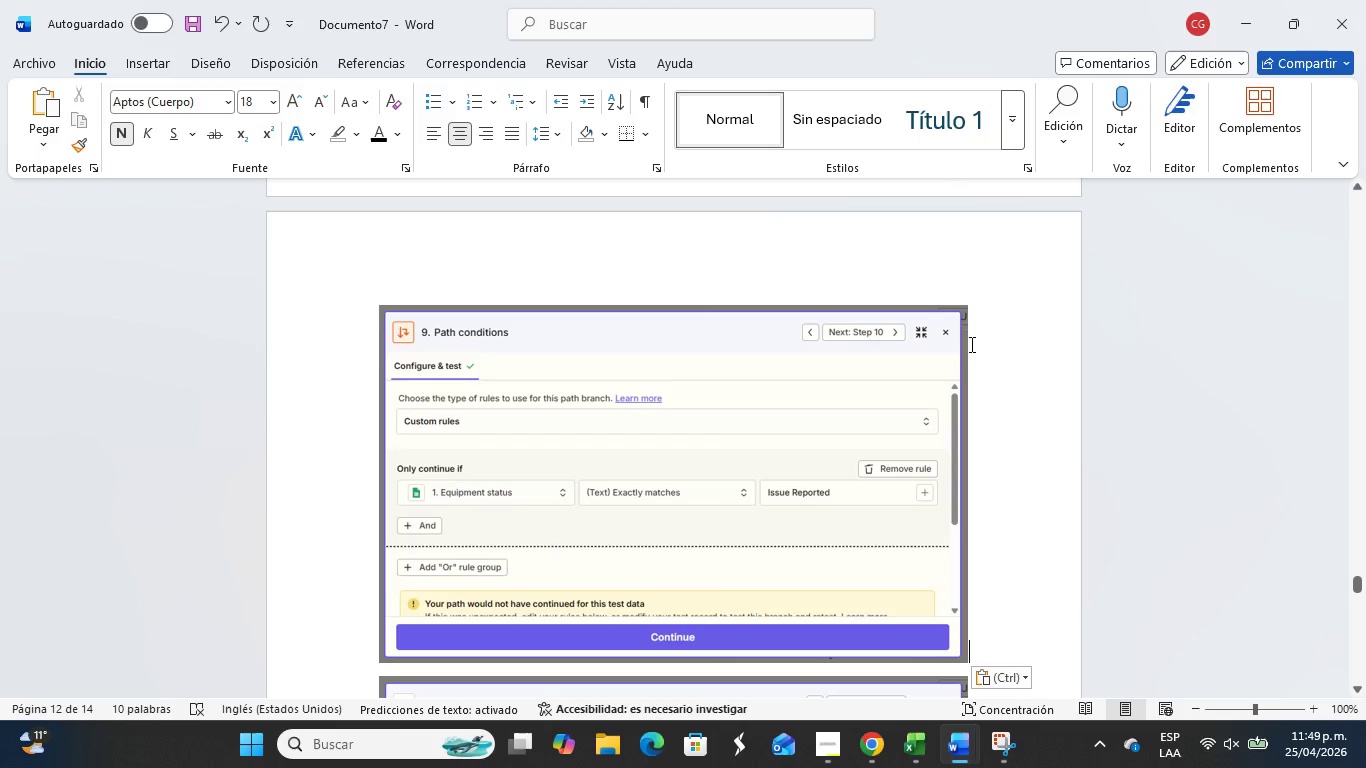 
key(Enter)
 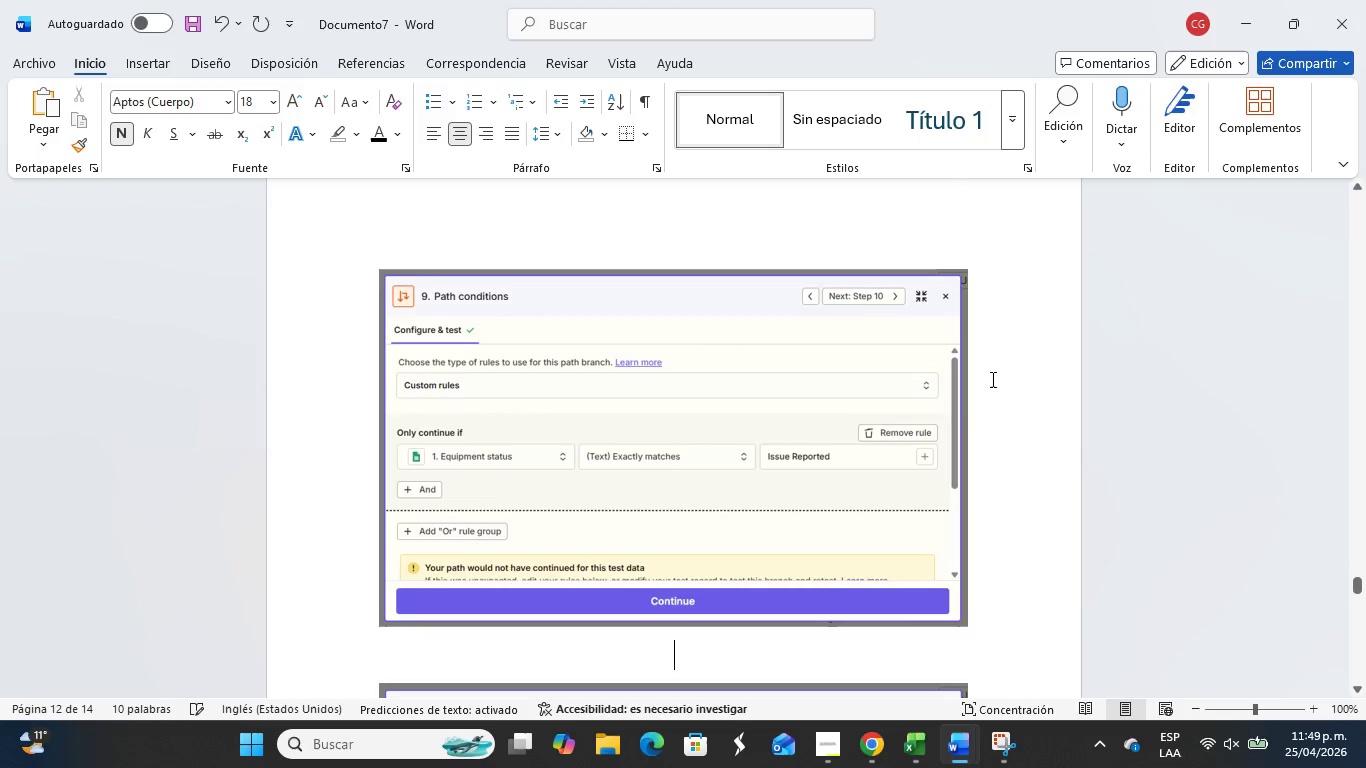 
scroll: coordinate [948, 408], scroll_direction: down, amount: 7.0
 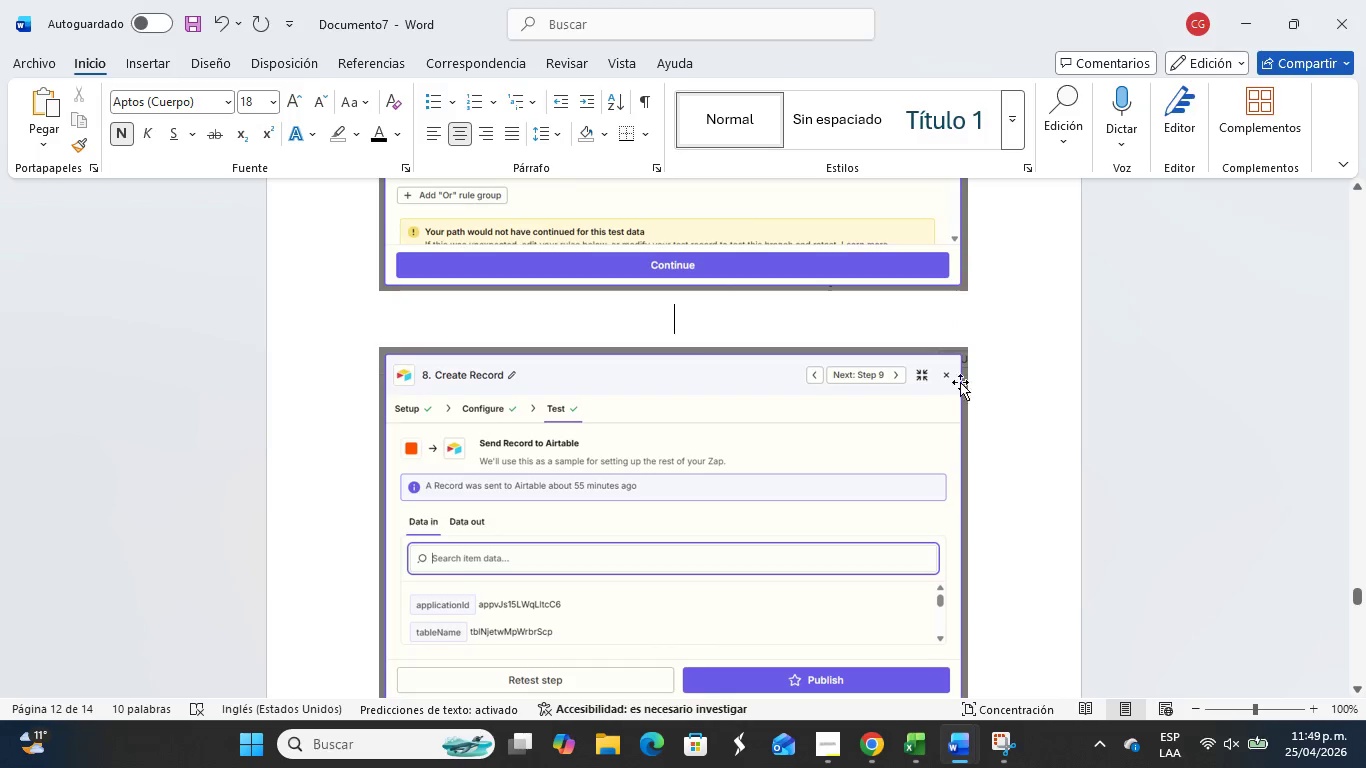 
key(Enter)
 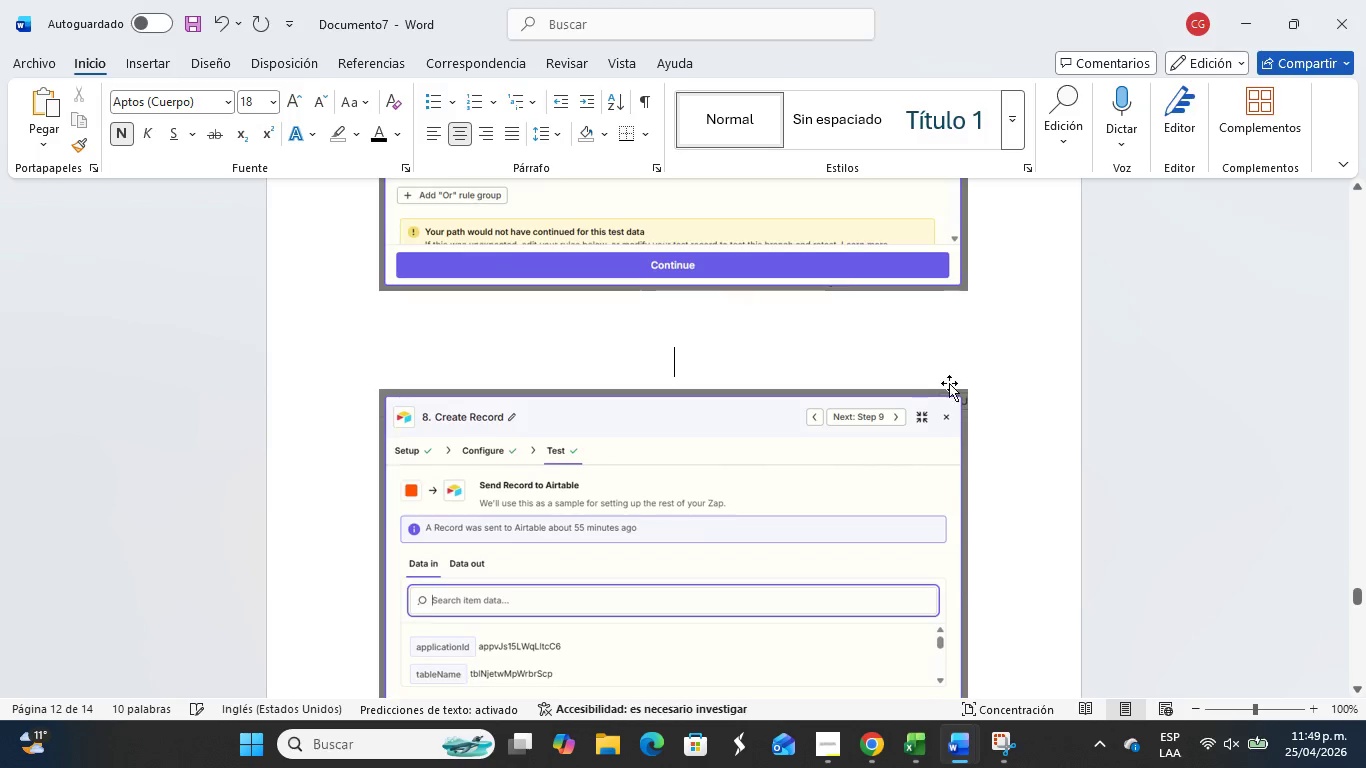 
scroll: coordinate [953, 388], scroll_direction: up, amount: 1.0
 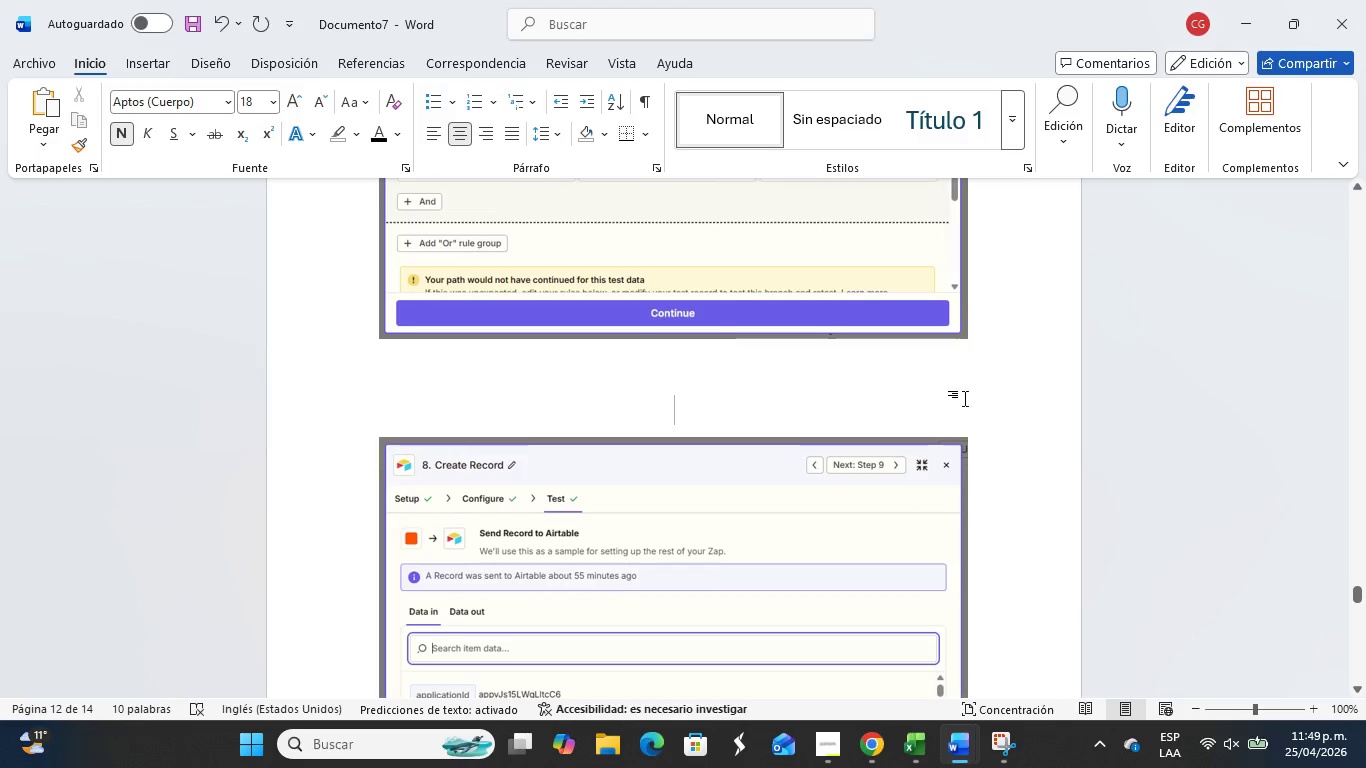 
scroll: coordinate [970, 407], scroll_direction: down, amount: 5.0
 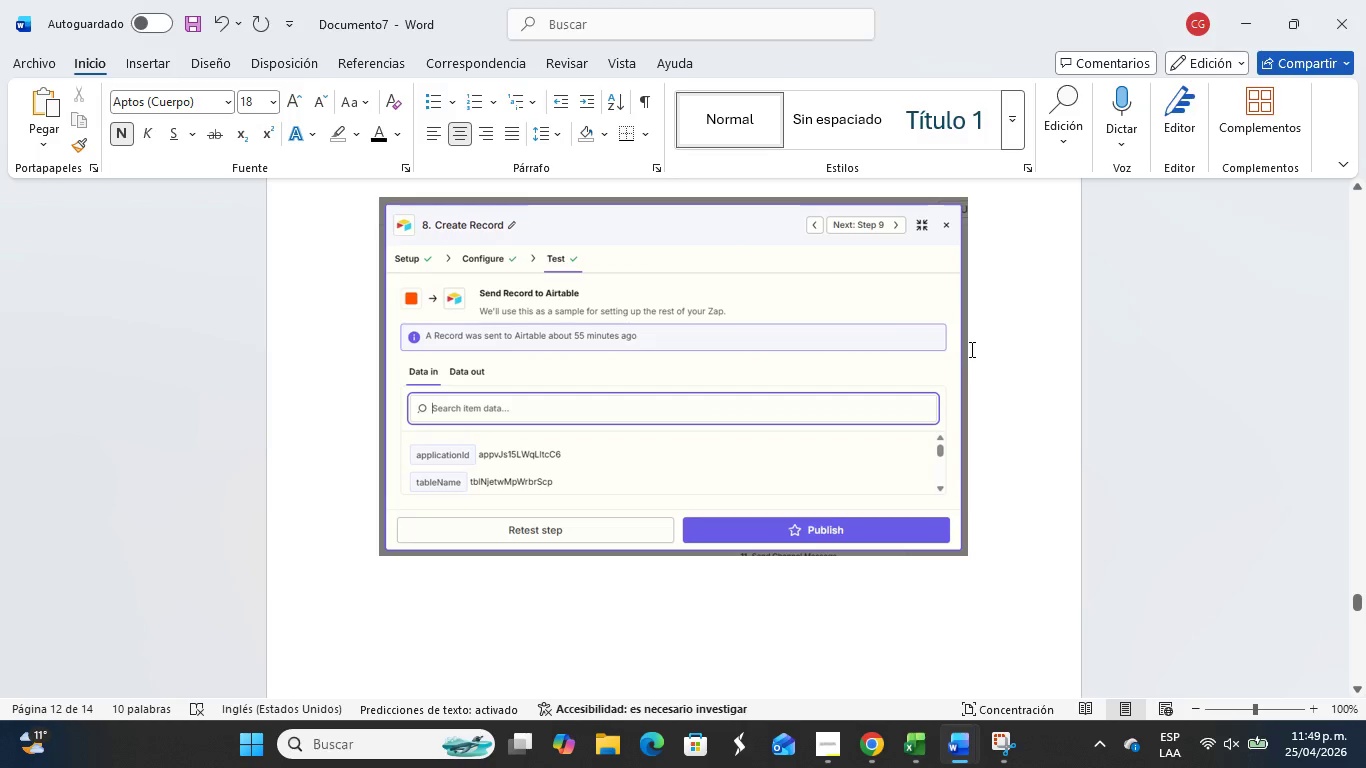 
scroll: coordinate [863, 342], scroll_direction: none, amount: 0.0
 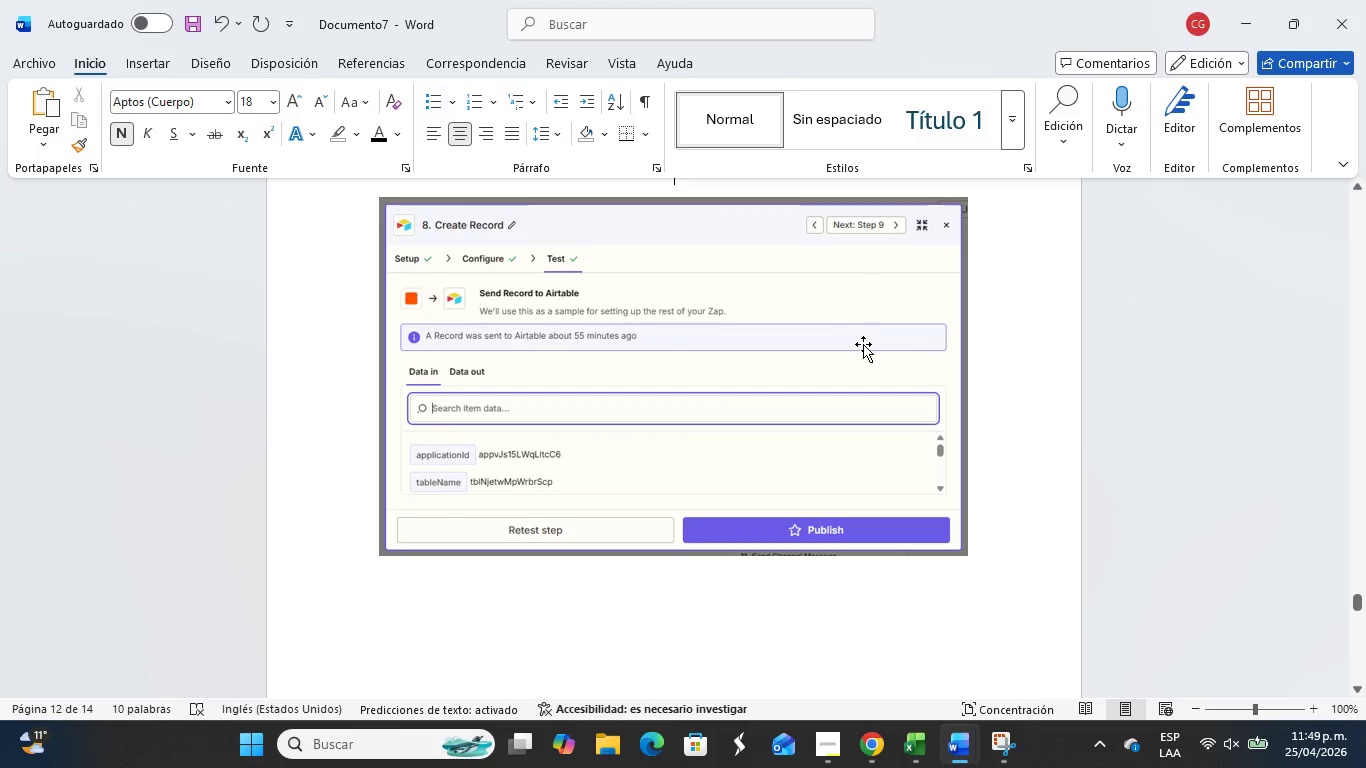 
left_click([844, 346])
 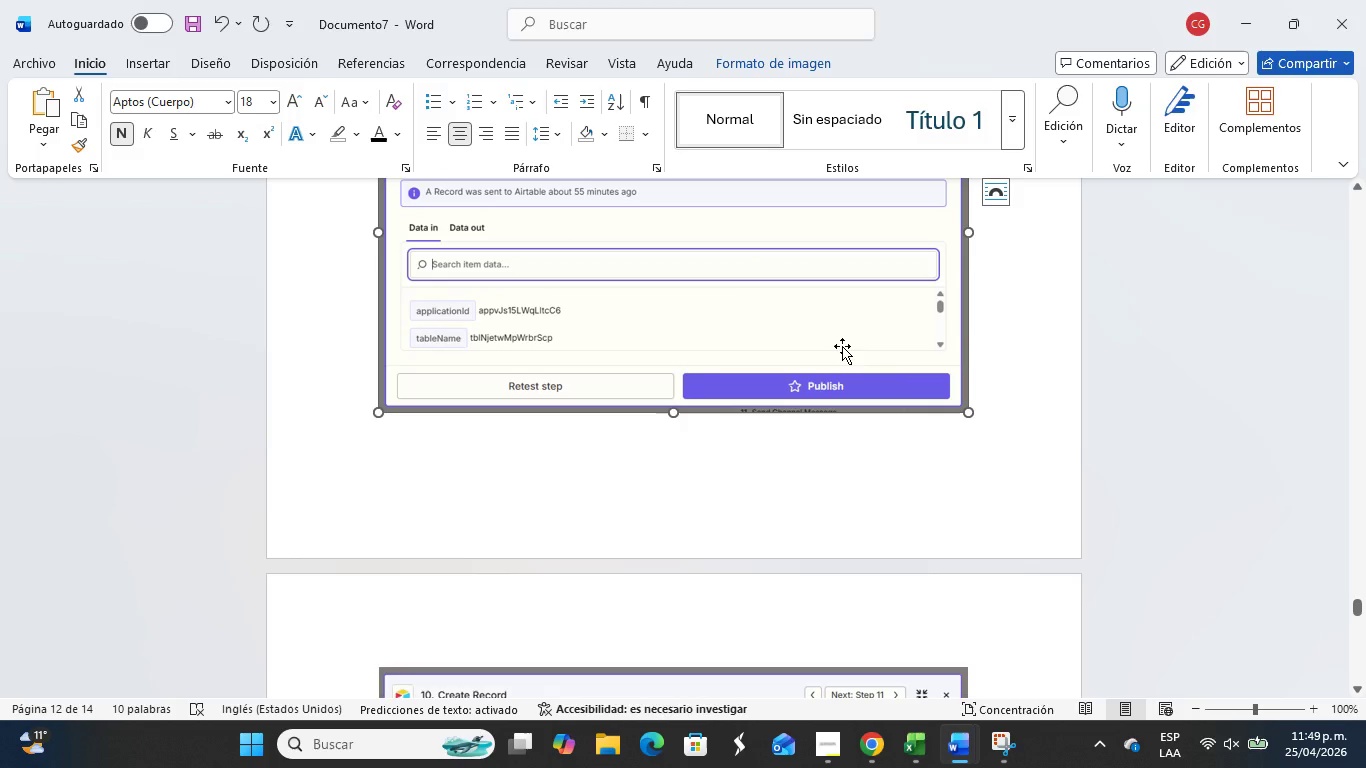 
scroll: coordinate [861, 356], scroll_direction: down, amount: 3.0
 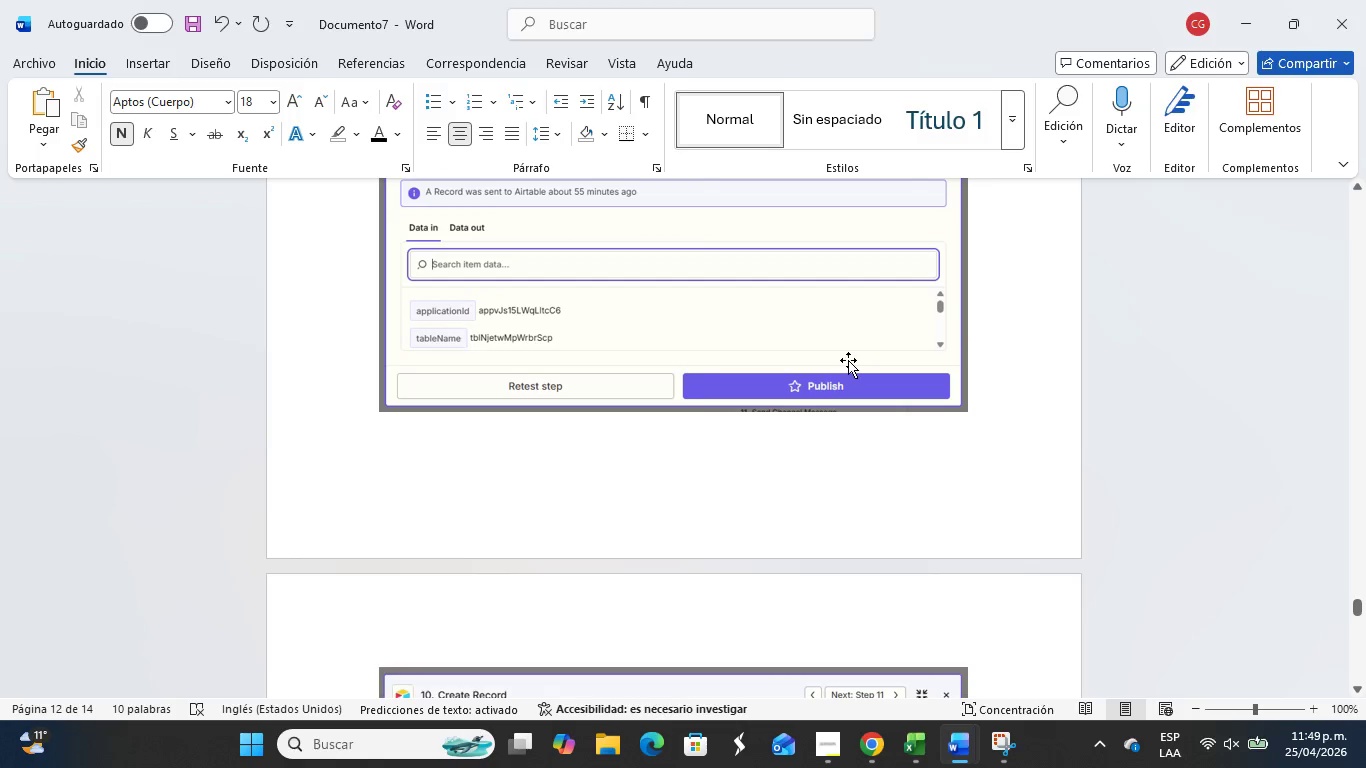 
key(Control+X)
 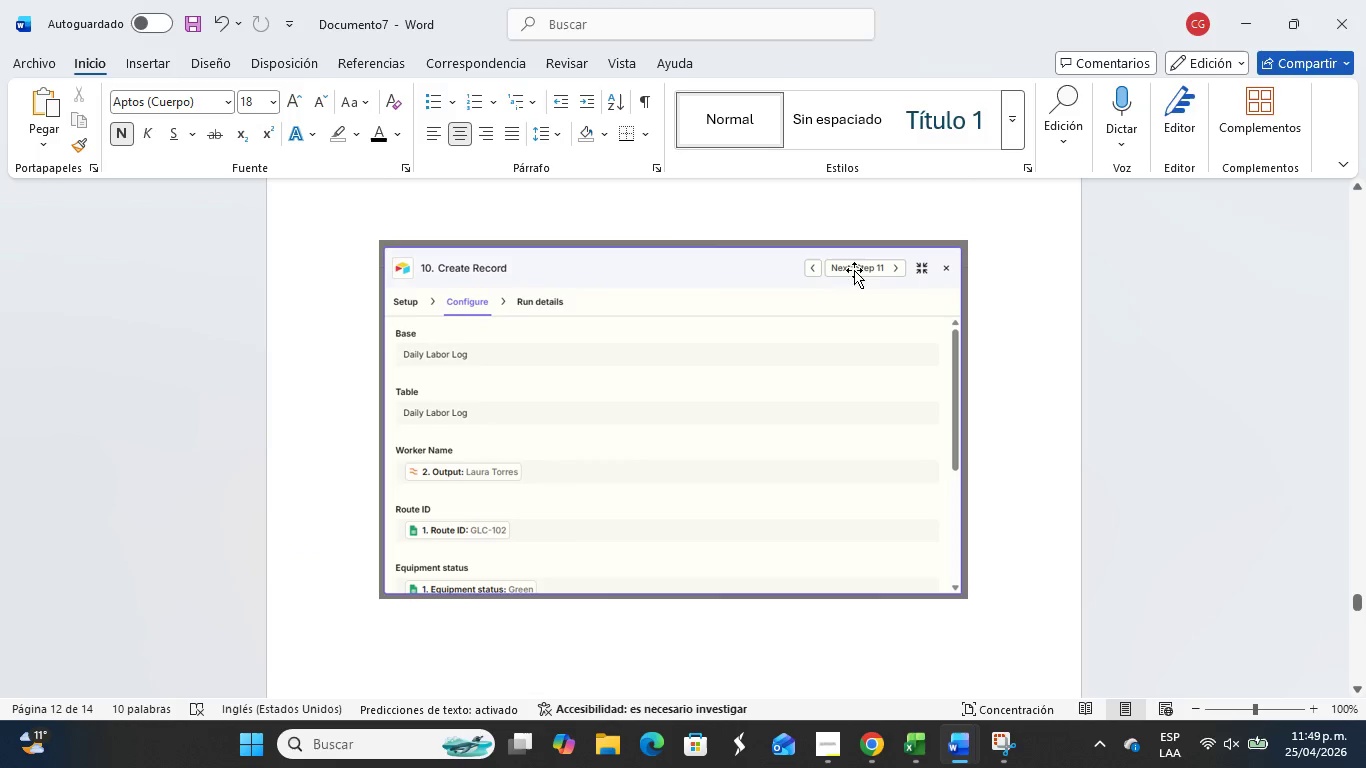 
key(Control+V)
 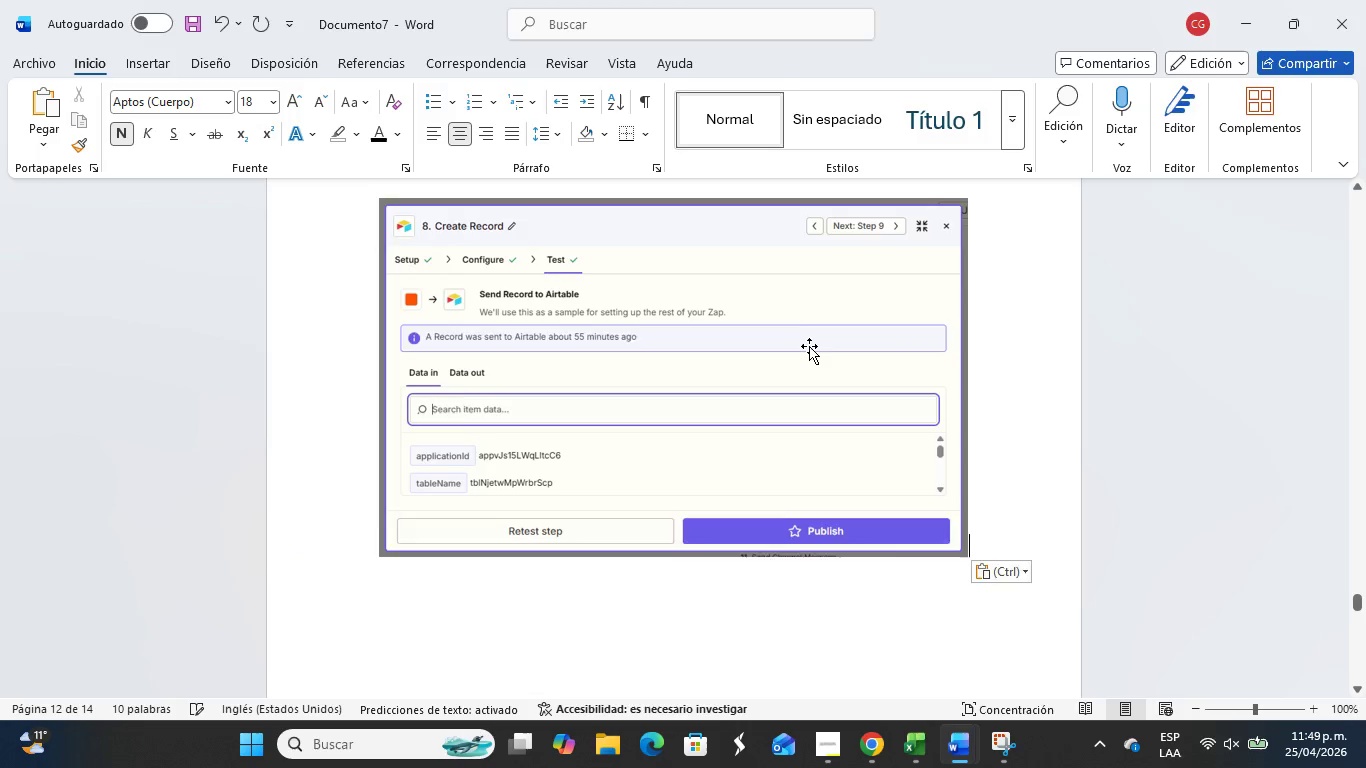 
scroll: coordinate [838, 393], scroll_direction: up, amount: 9.0
 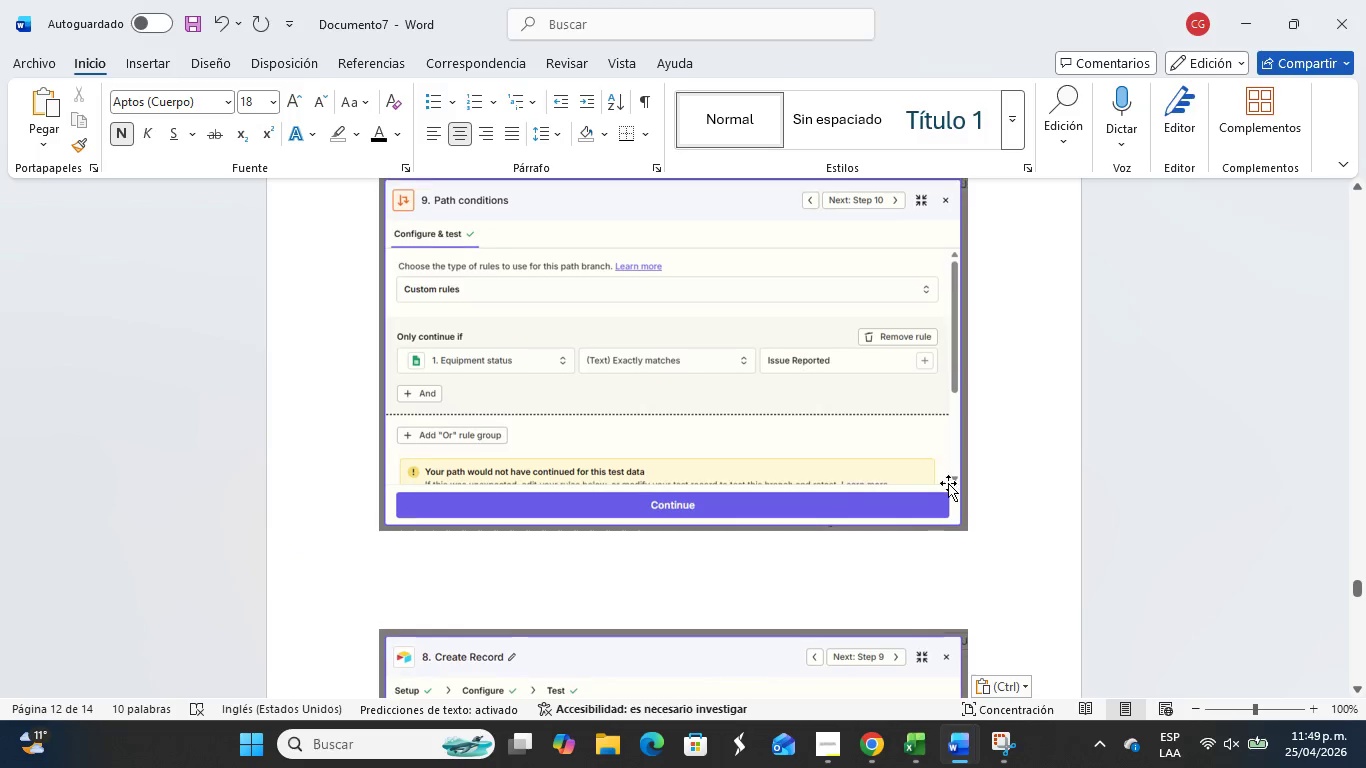 
scroll: coordinate [951, 481], scroll_direction: down, amount: 8.0
 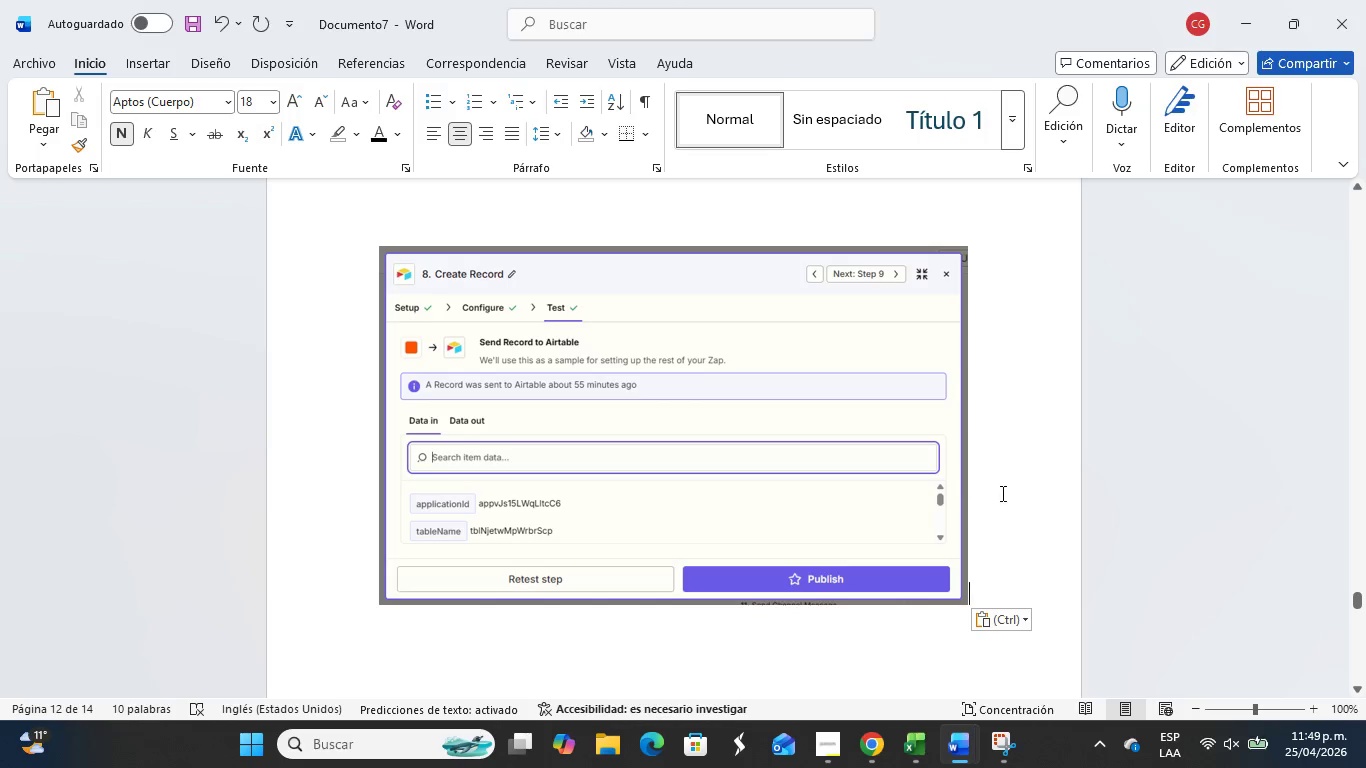 
left_click_drag(start_coordinate=[1022, 526], to_coordinate=[1029, 522])
 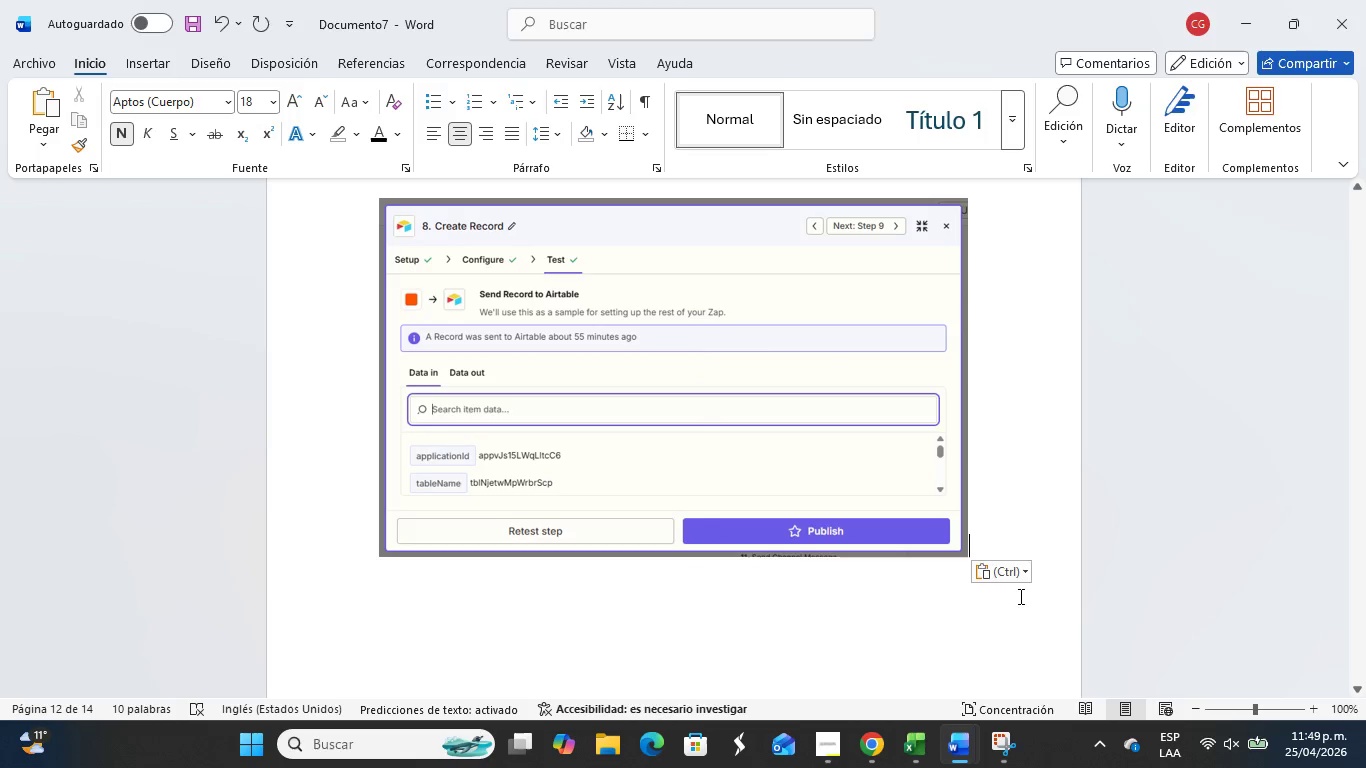 
scroll: coordinate [1007, 505], scroll_direction: down, amount: 1.0
 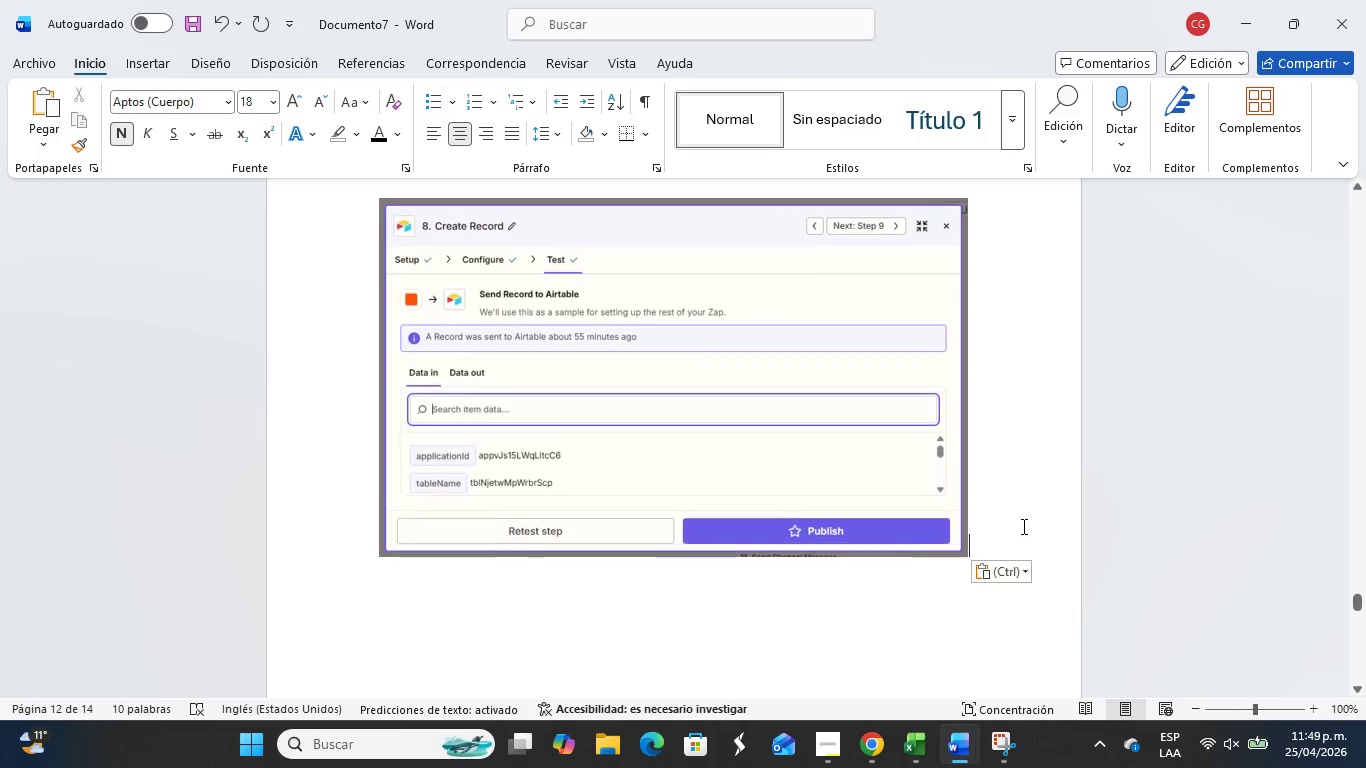 
key(Enter)
 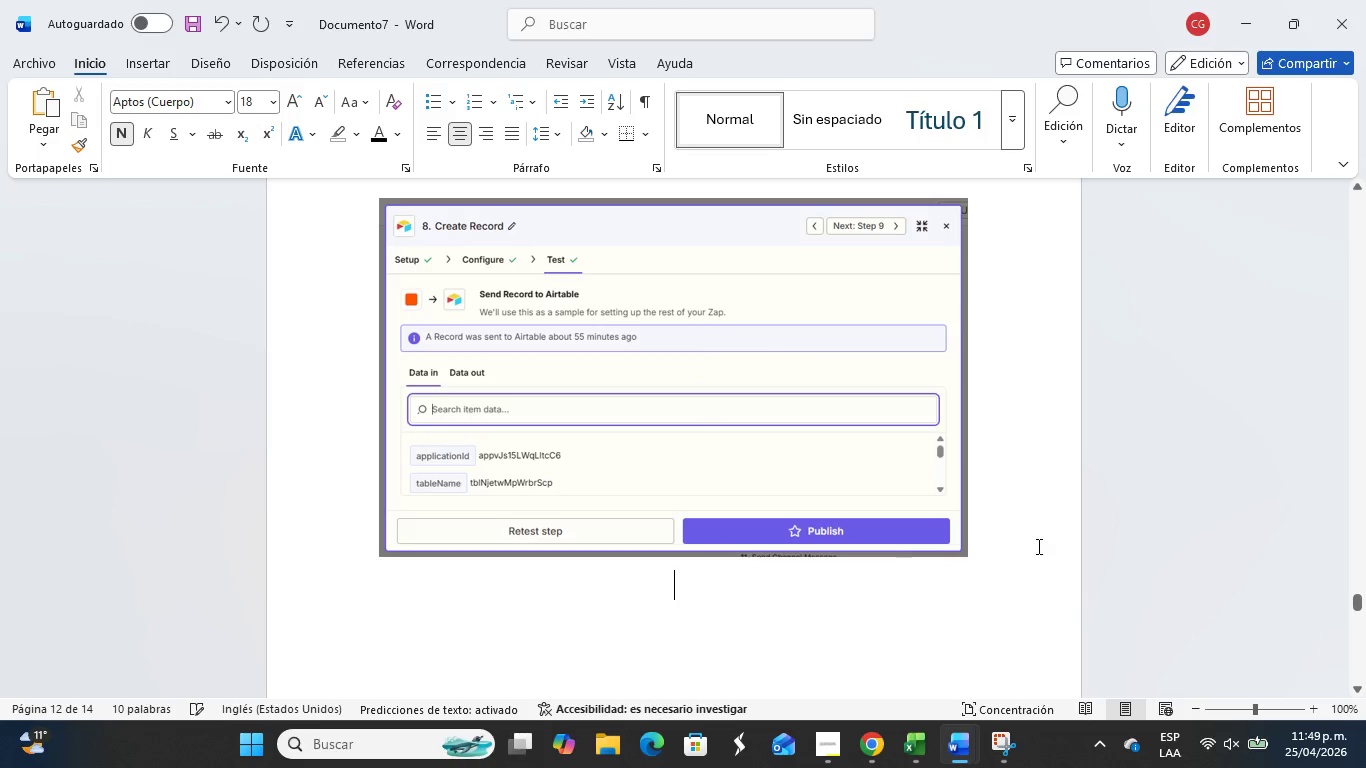 
key(Enter)
 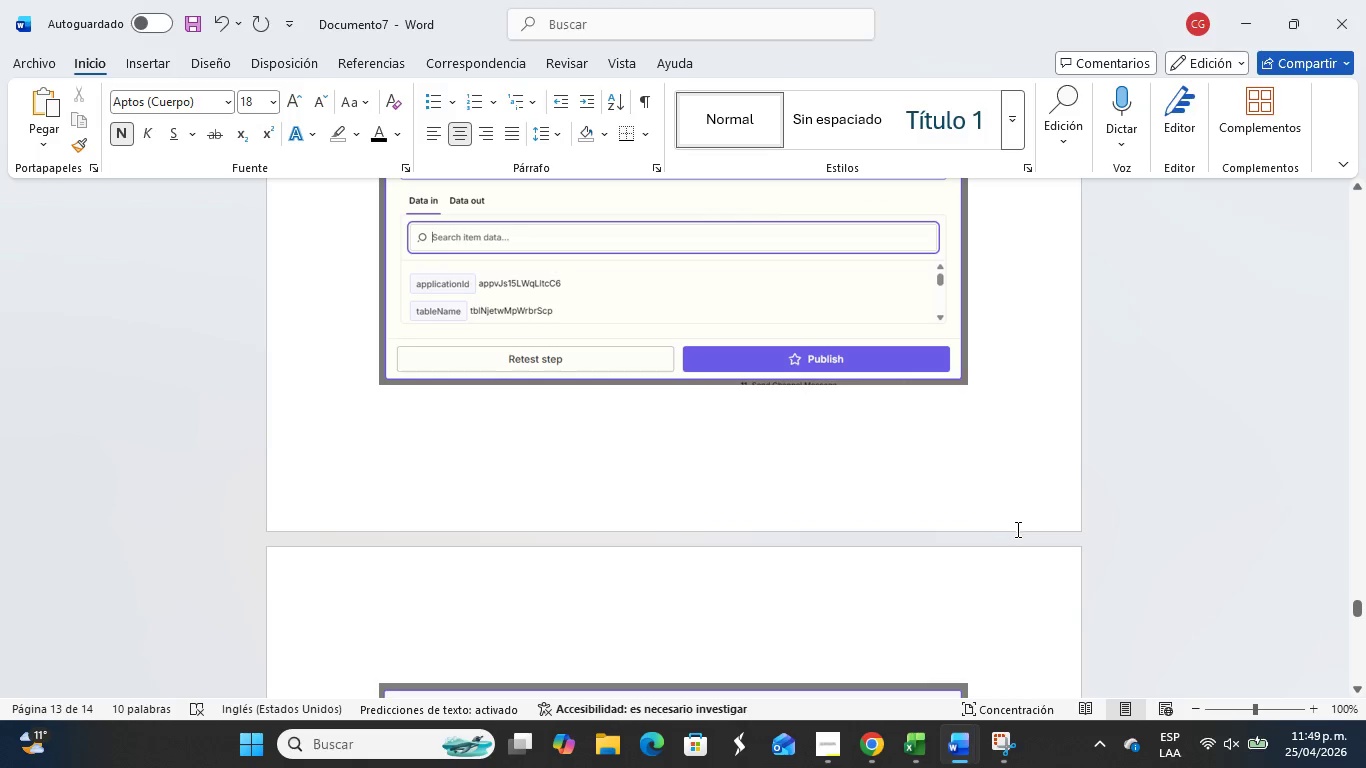 
key(Alt+Tab)
 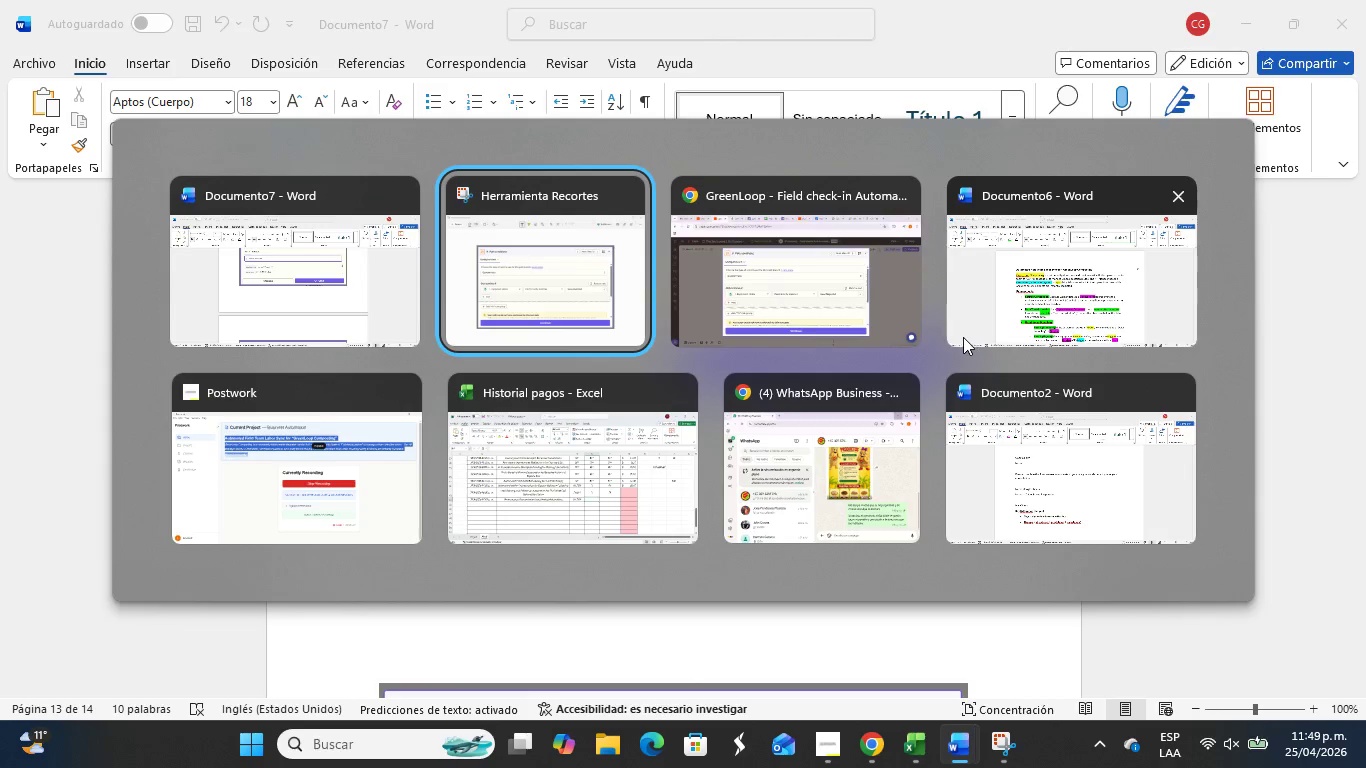 
key(Alt+Tab)
 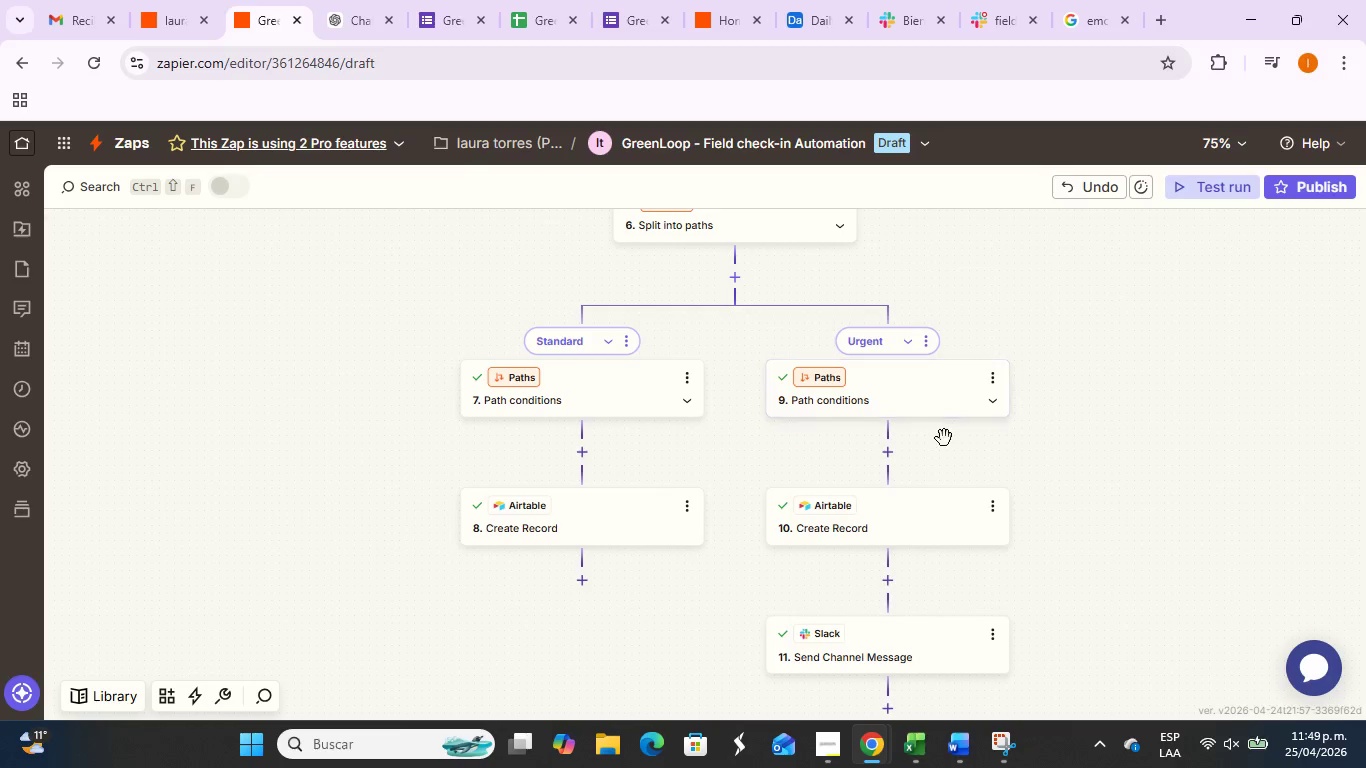 
wait(5.31)
 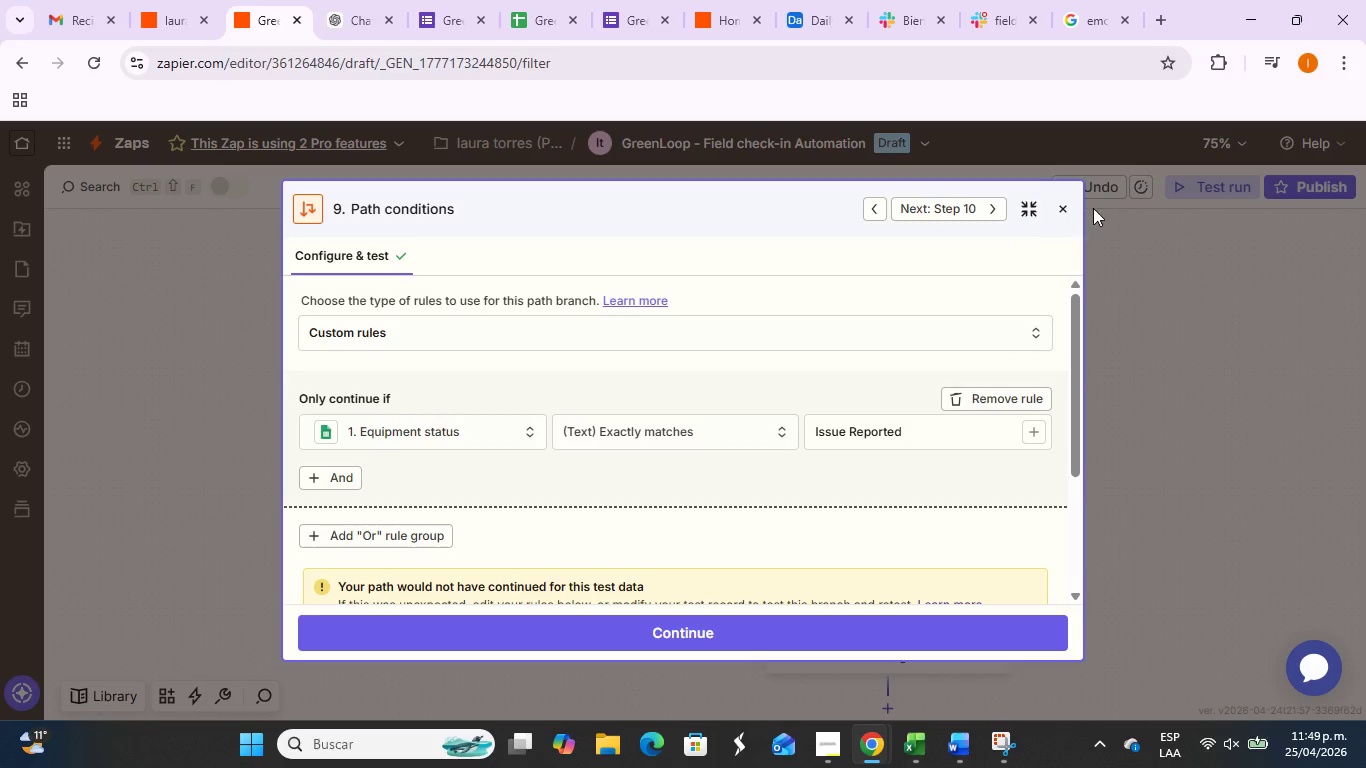 
key(Alt+Tab)
 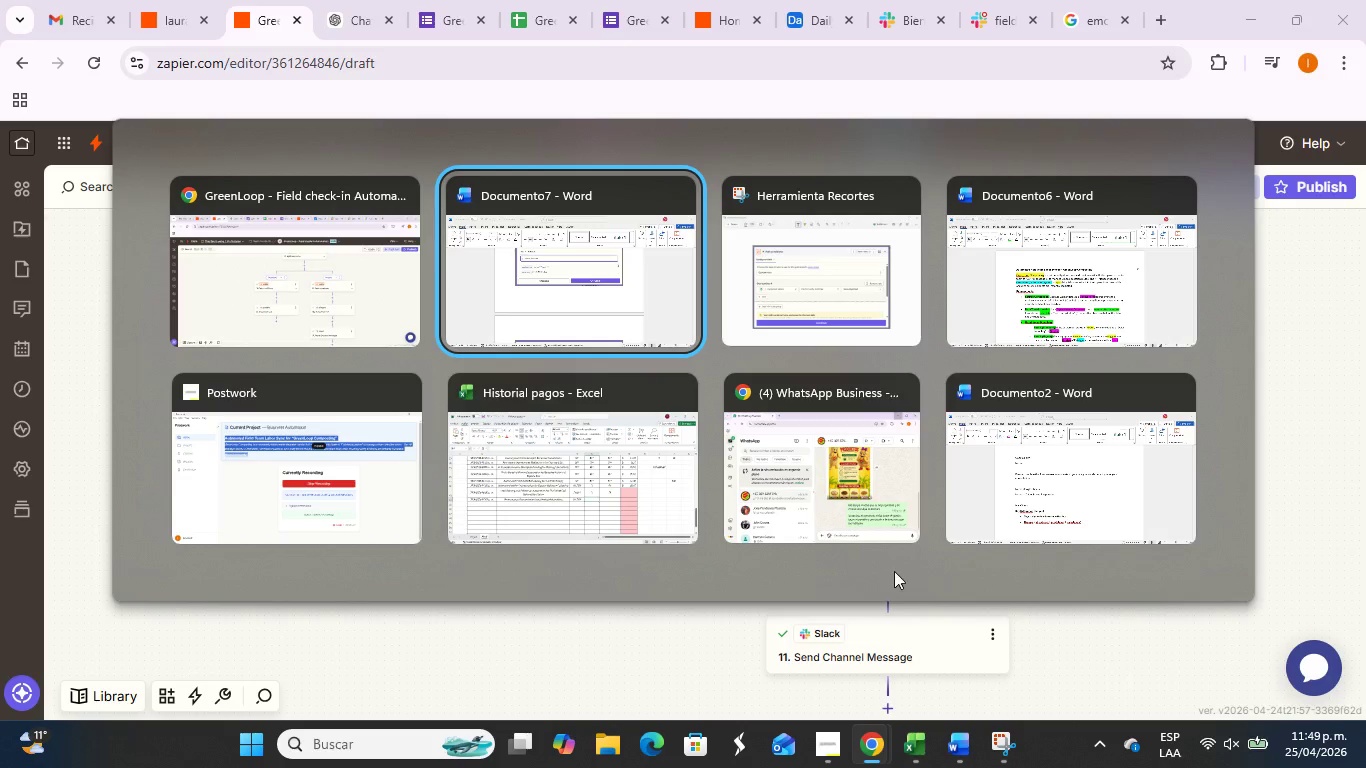 
key(Alt+Tab)
 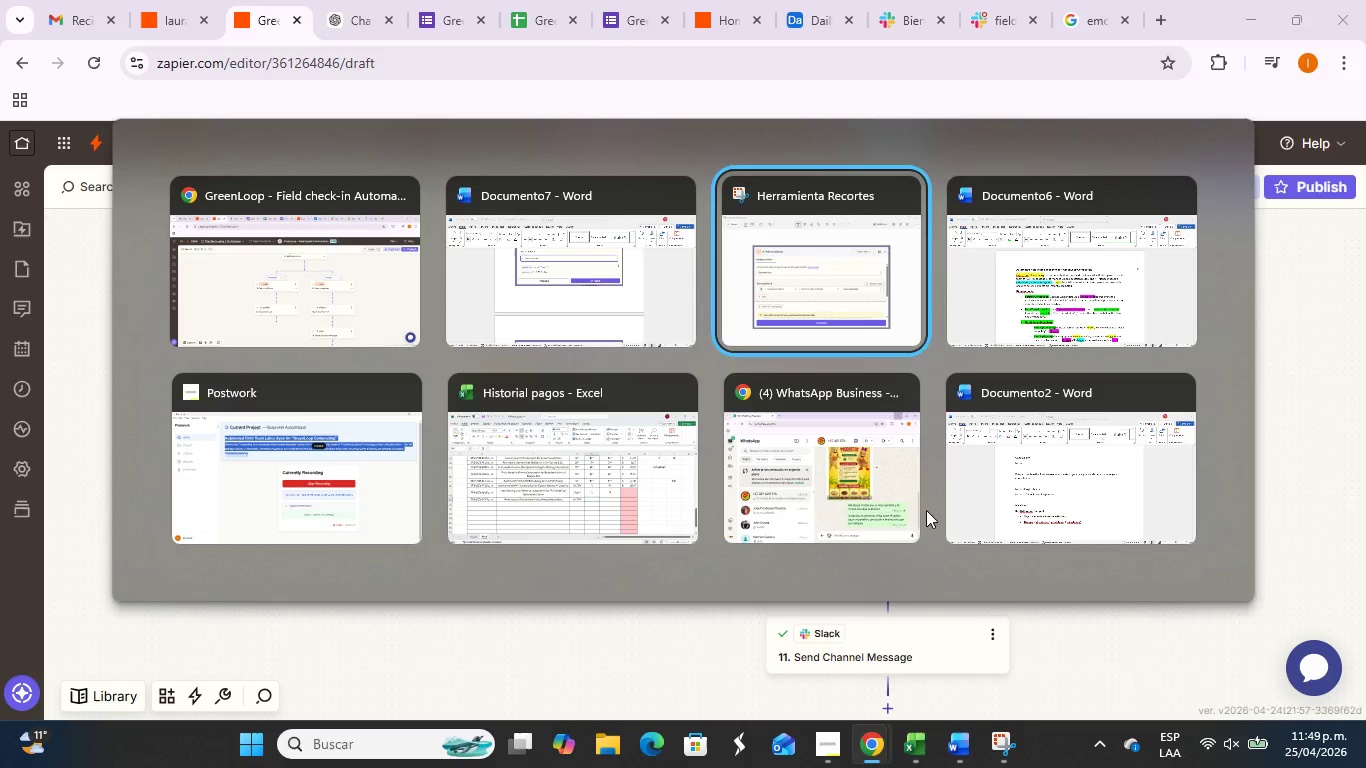 
key(Alt+Tab)
 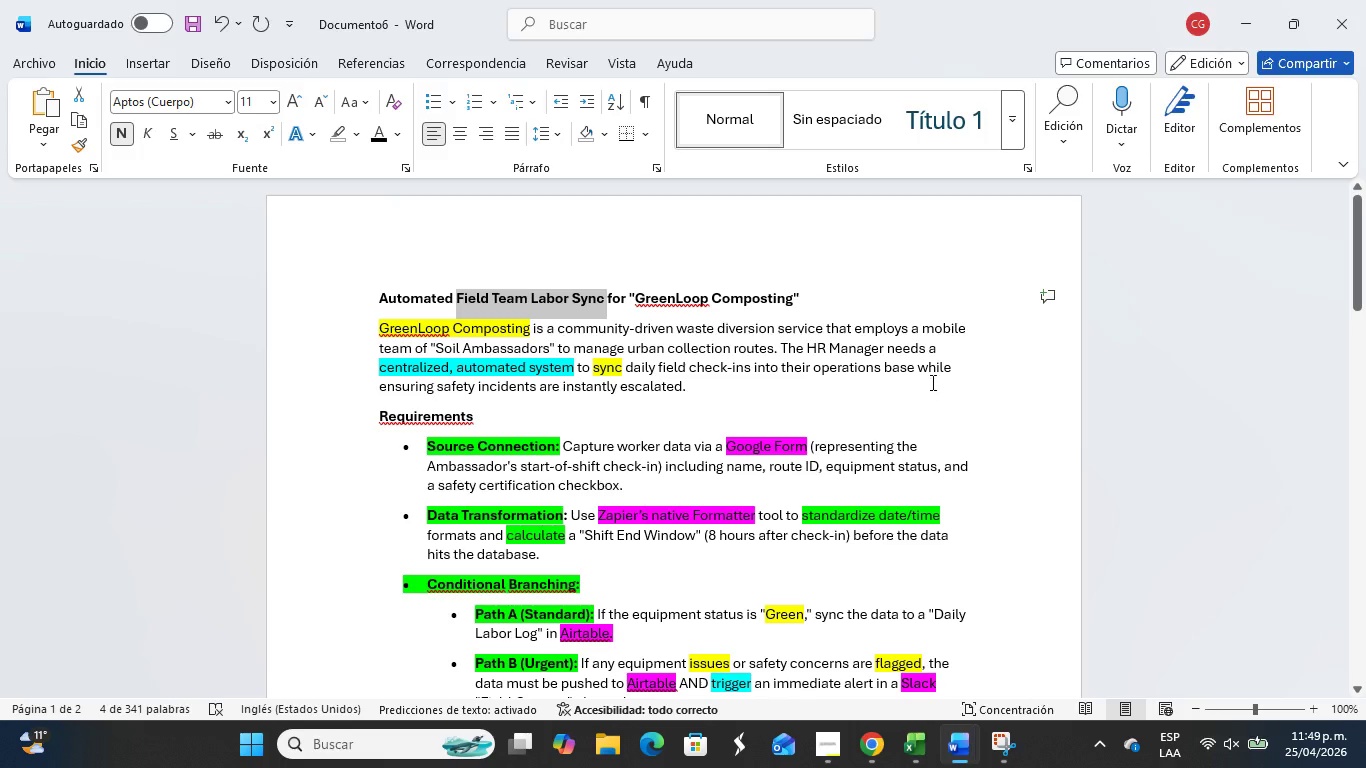 
key(Alt+Tab)
 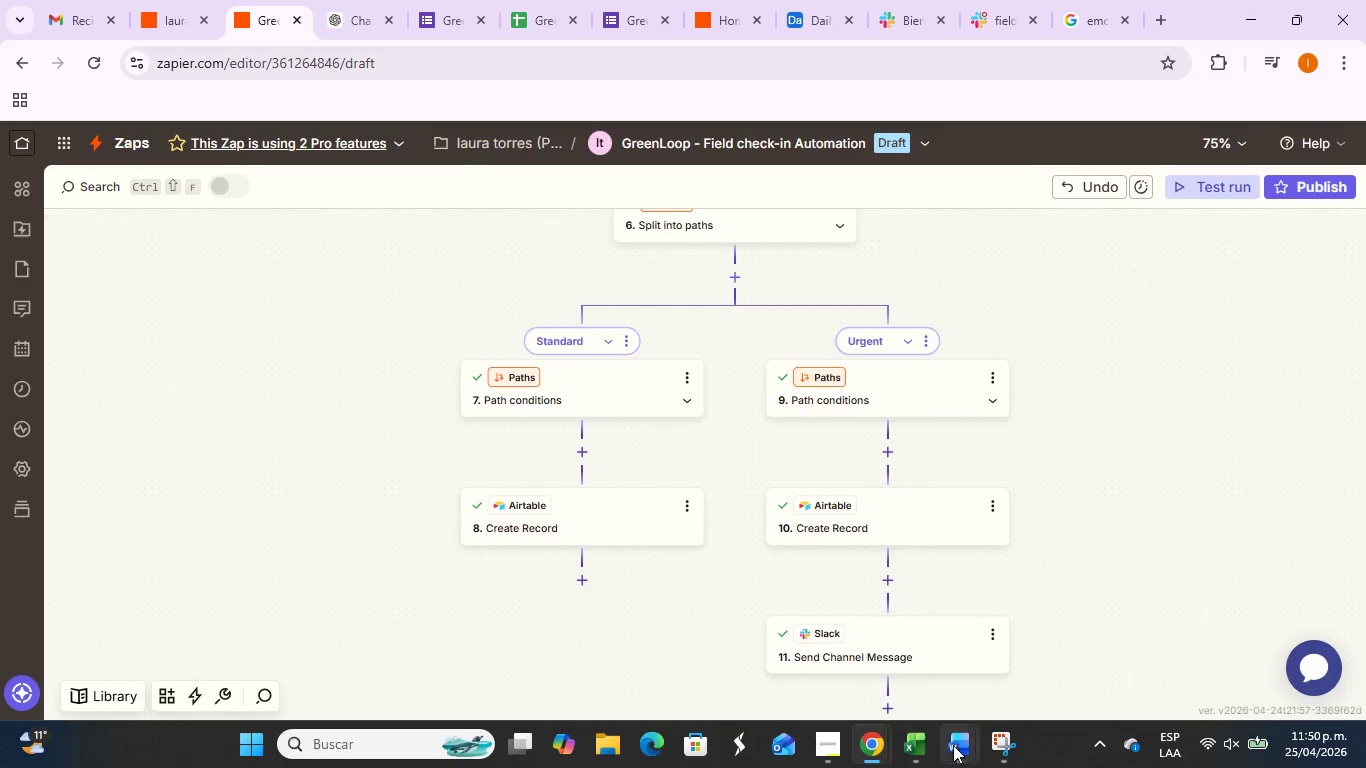 
left_click([1112, 639])
 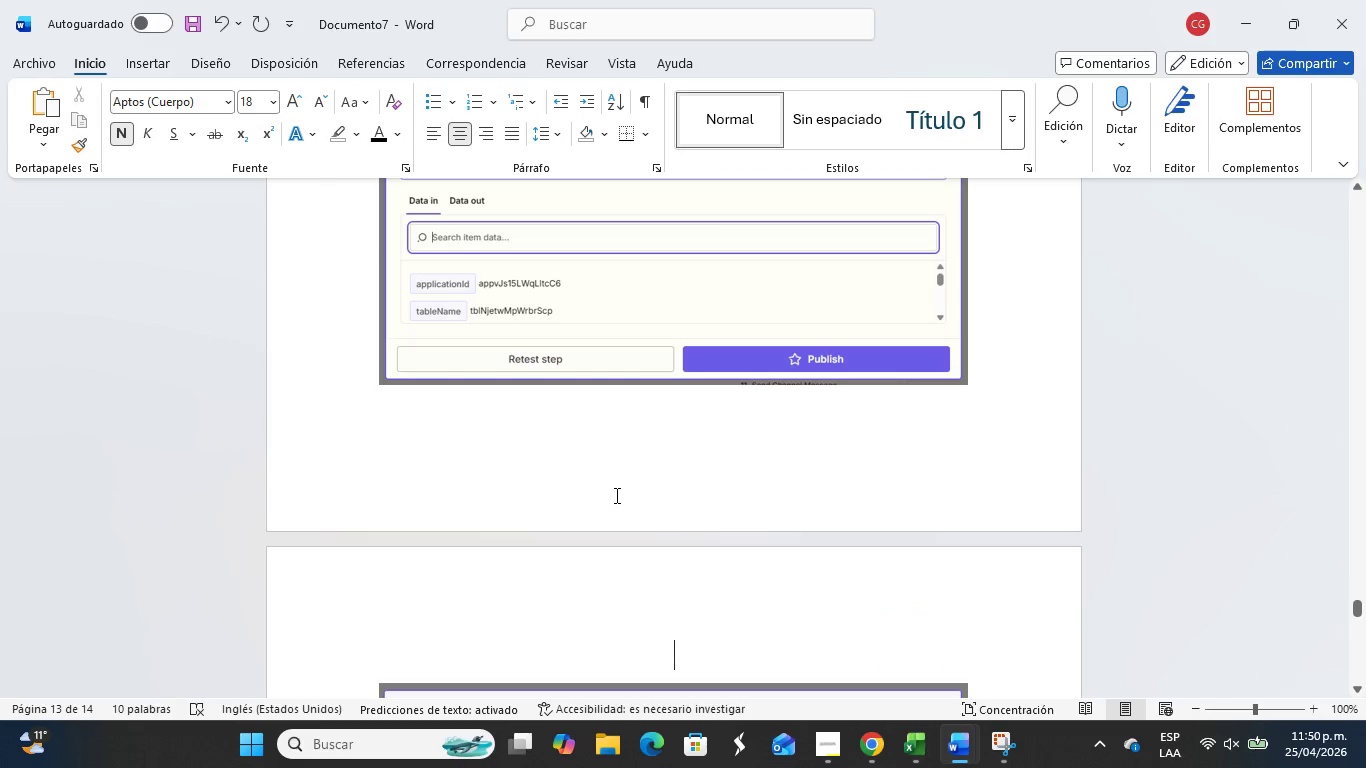 
scroll: coordinate [584, 435], scroll_direction: up, amount: 8.0
 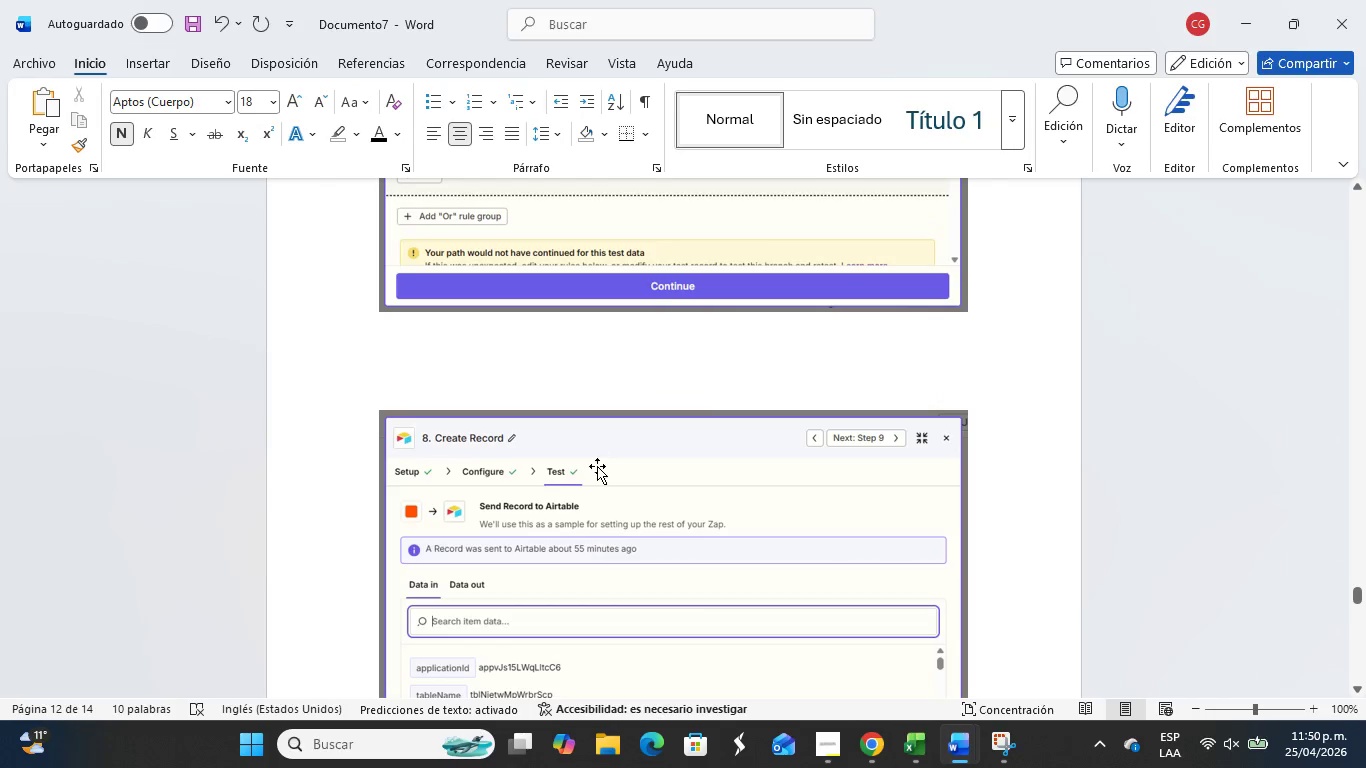 
scroll: coordinate [760, 473], scroll_direction: down, amount: 12.0
 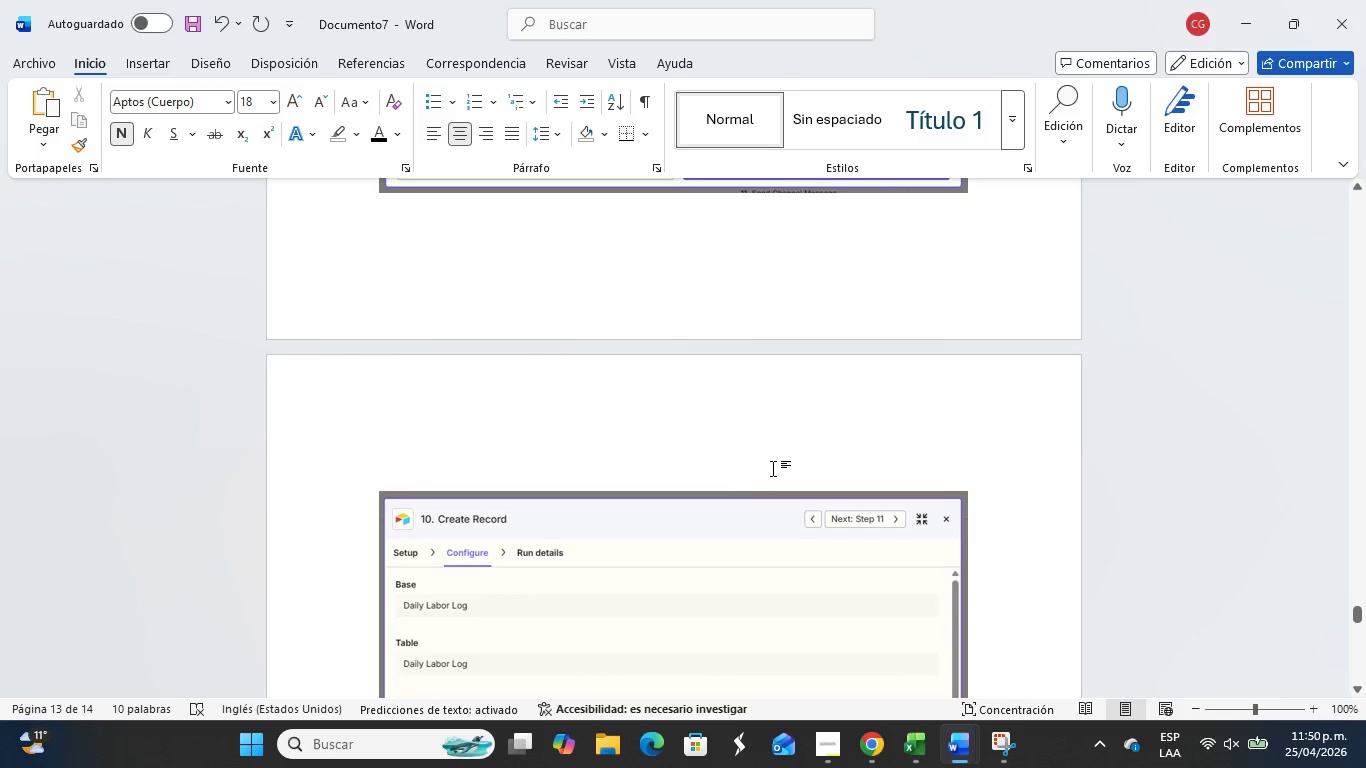 
scroll: coordinate [768, 423], scroll_direction: up, amount: 8.0
 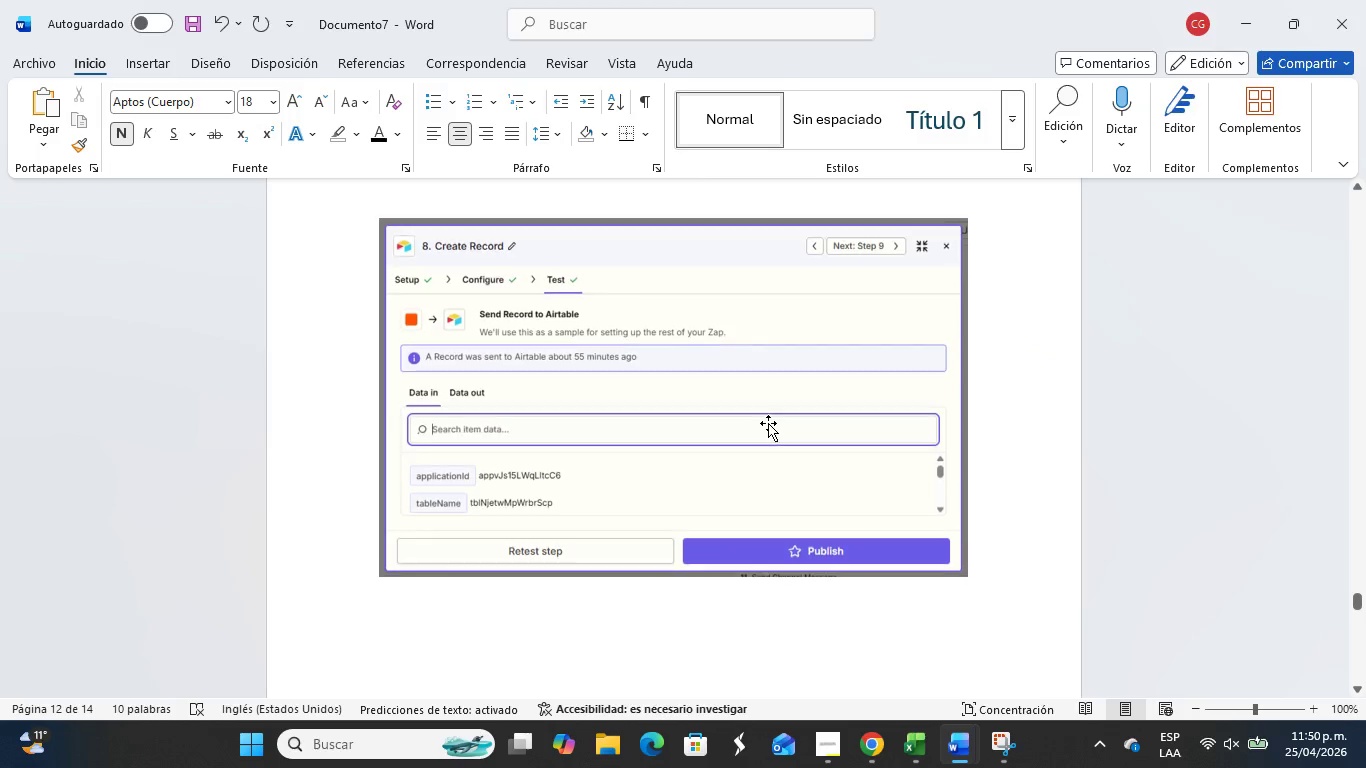 
key(Alt+Tab)
 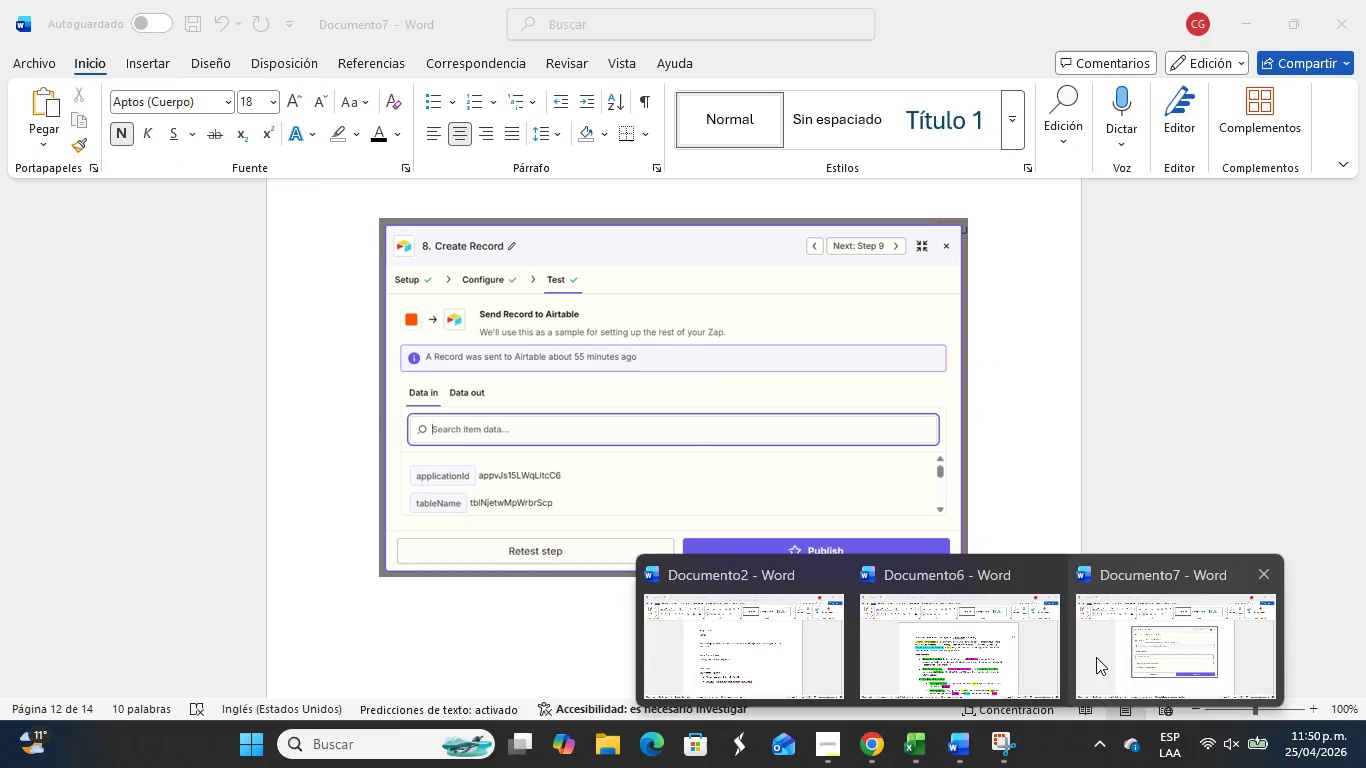 
wait(5.47)
 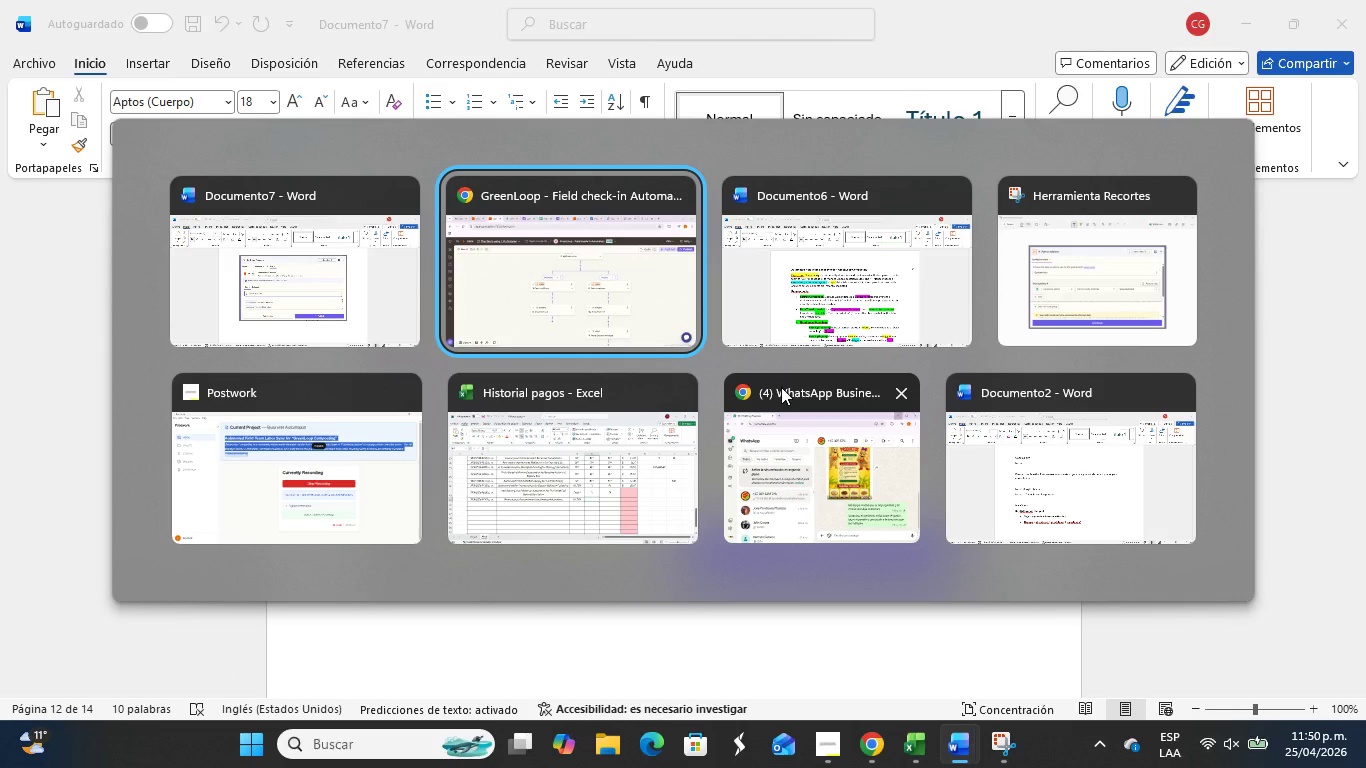 
left_click([948, 754])
 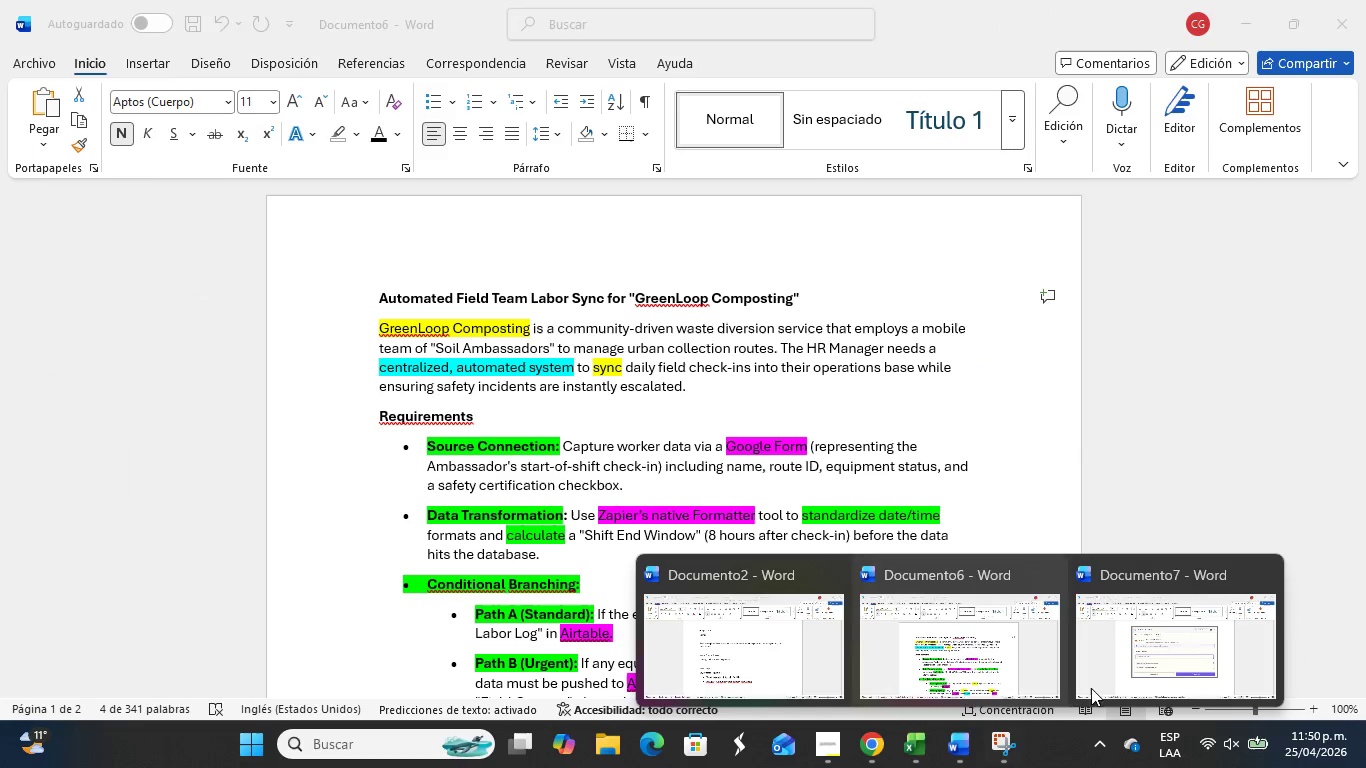 
left_click([1100, 672])
 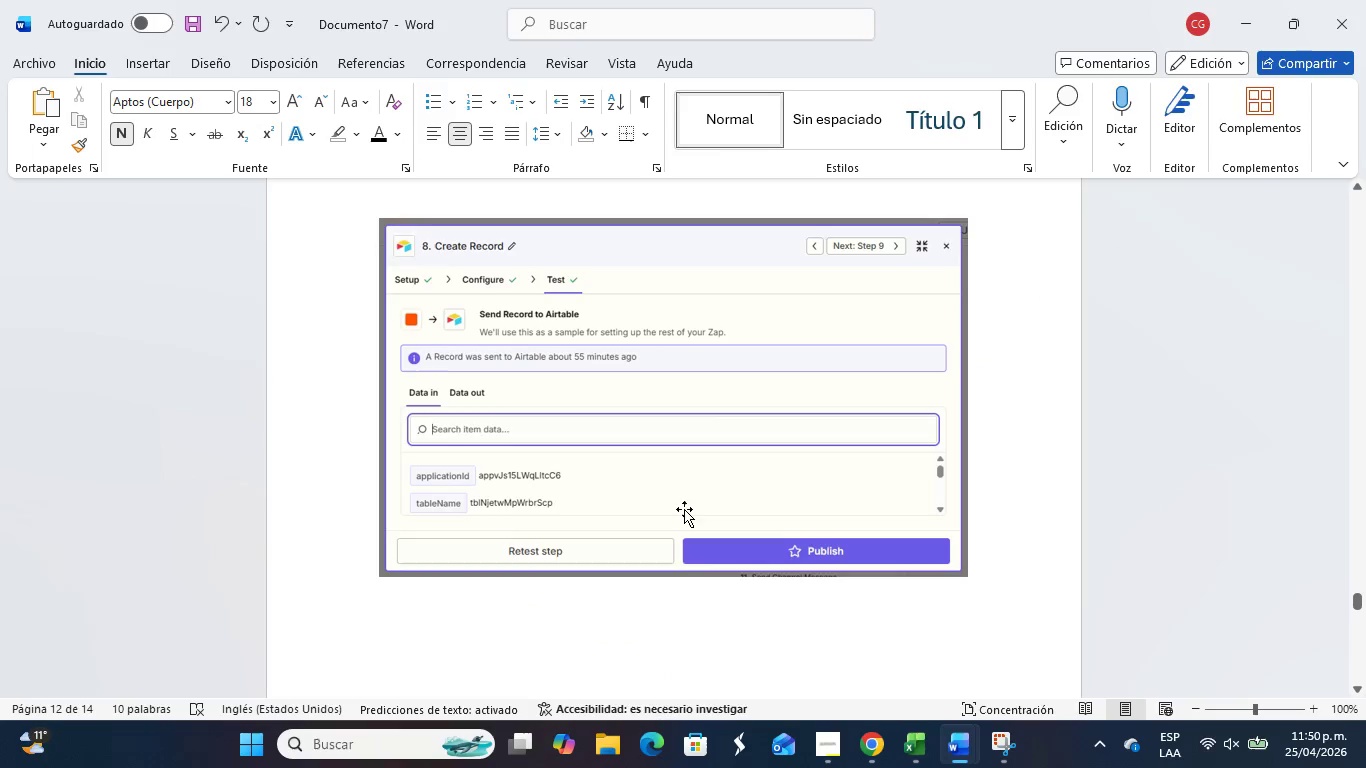 
scroll: coordinate [912, 371], scroll_direction: up, amount: 50.0
 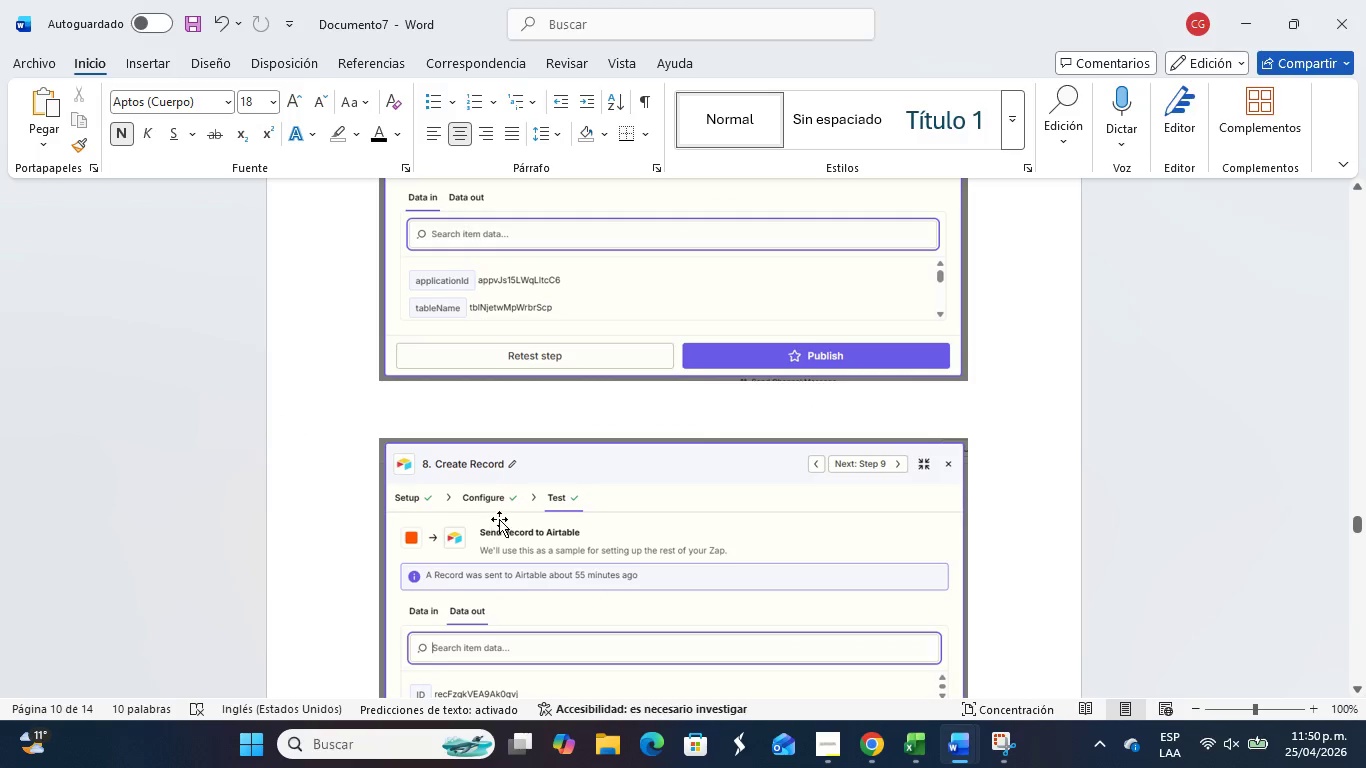 
wait(5.05)
 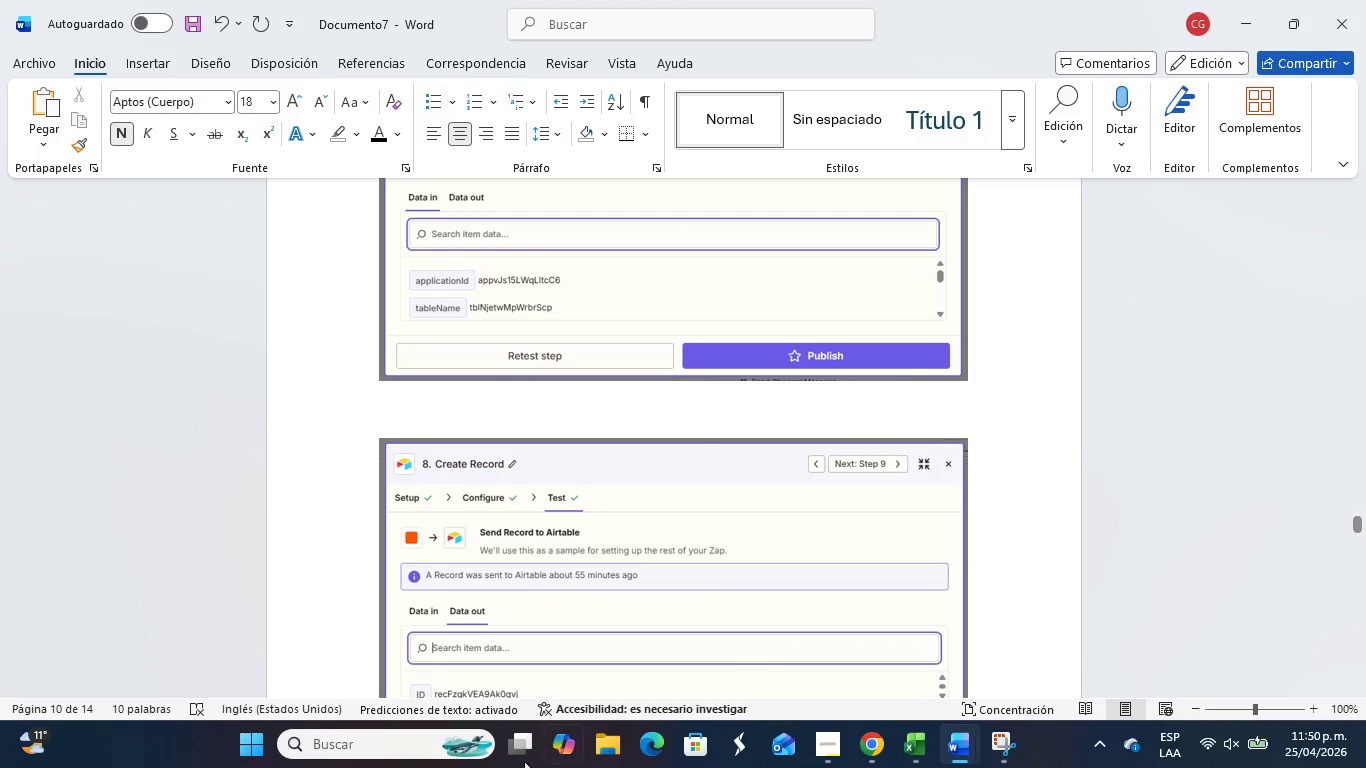 
scroll: coordinate [591, 528], scroll_direction: up, amount: 18.0
 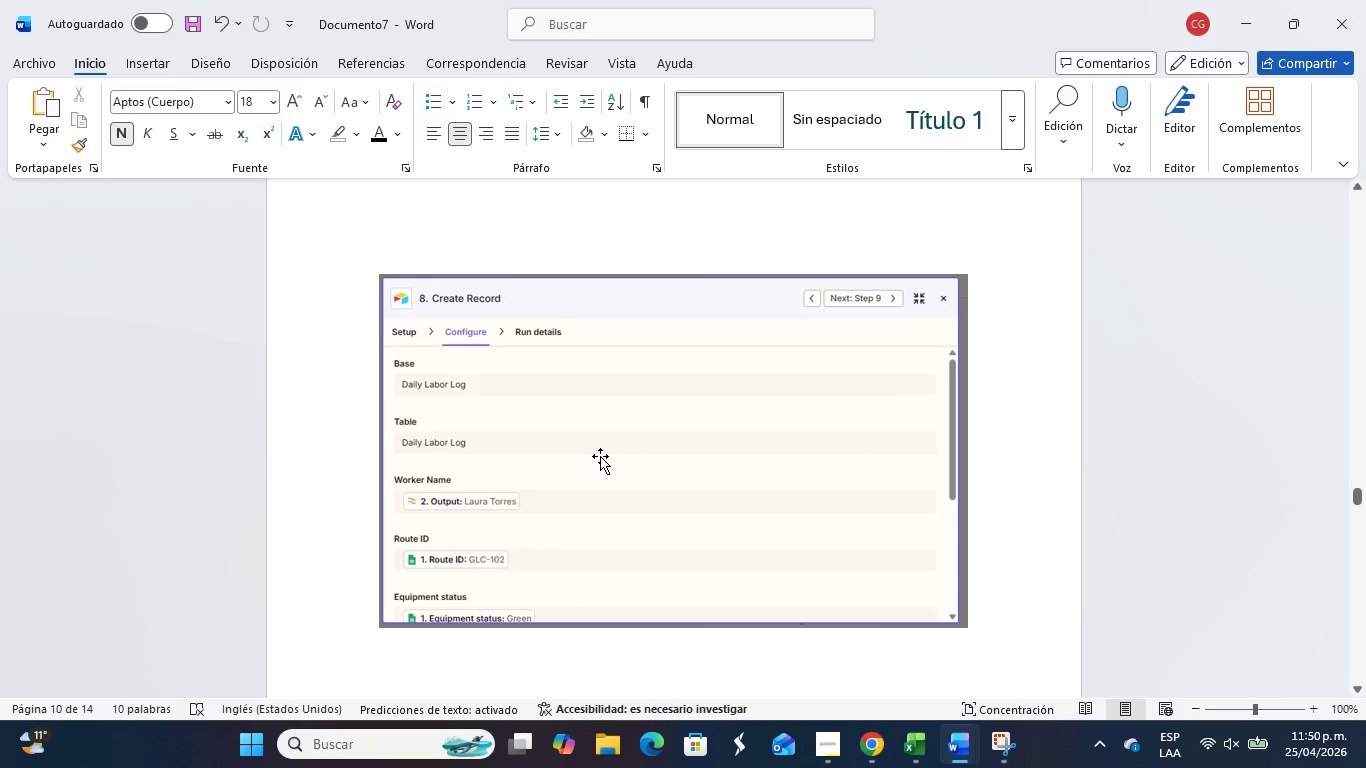 
scroll: coordinate [612, 558], scroll_direction: down, amount: 24.0
 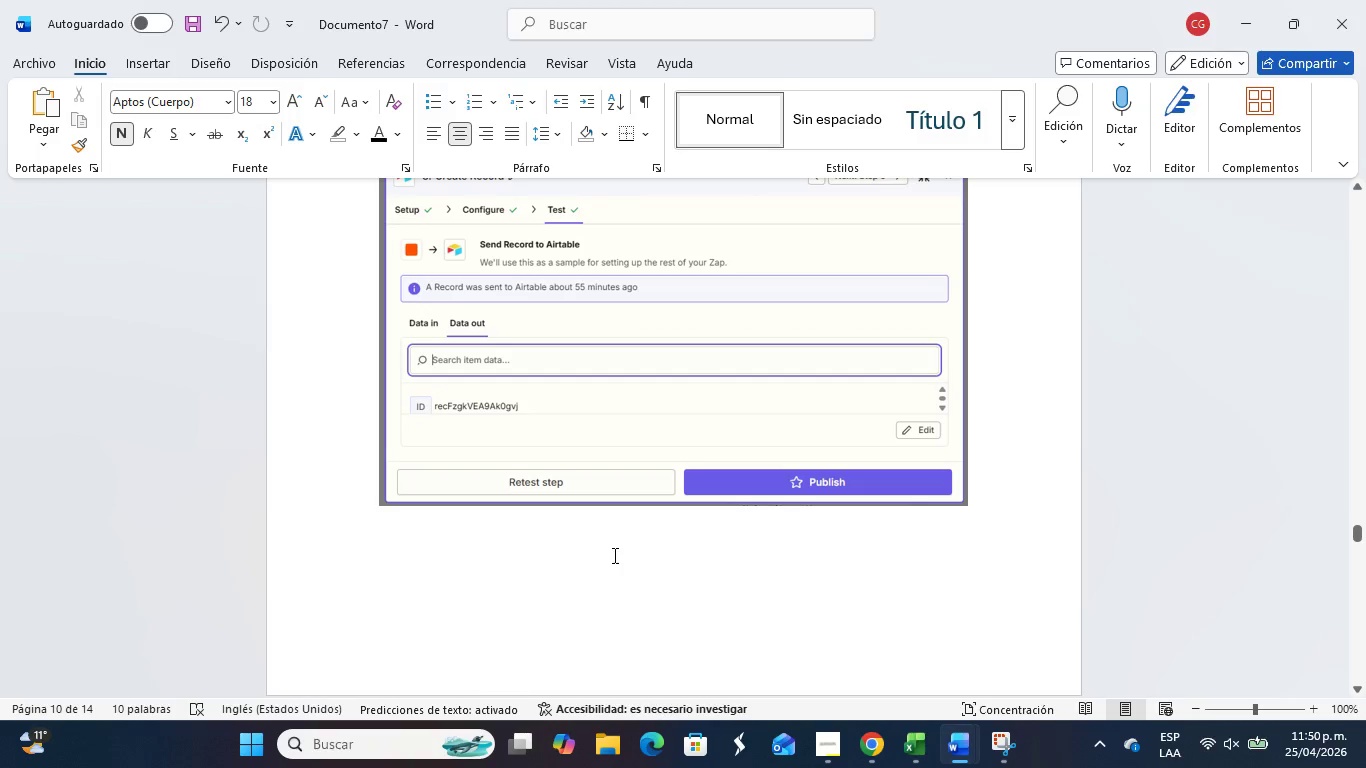 
scroll: coordinate [623, 473], scroll_direction: down, amount: 43.0
 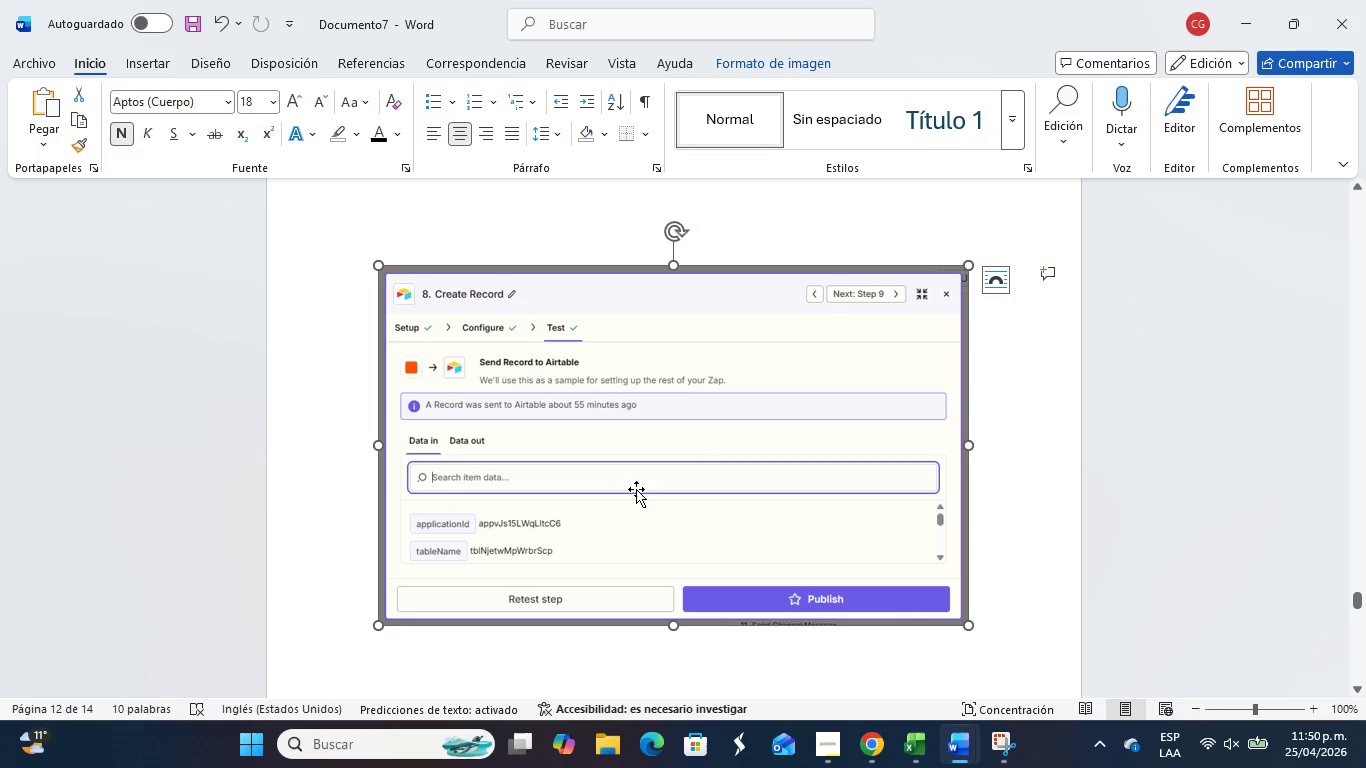 
key(Backspace)
 